 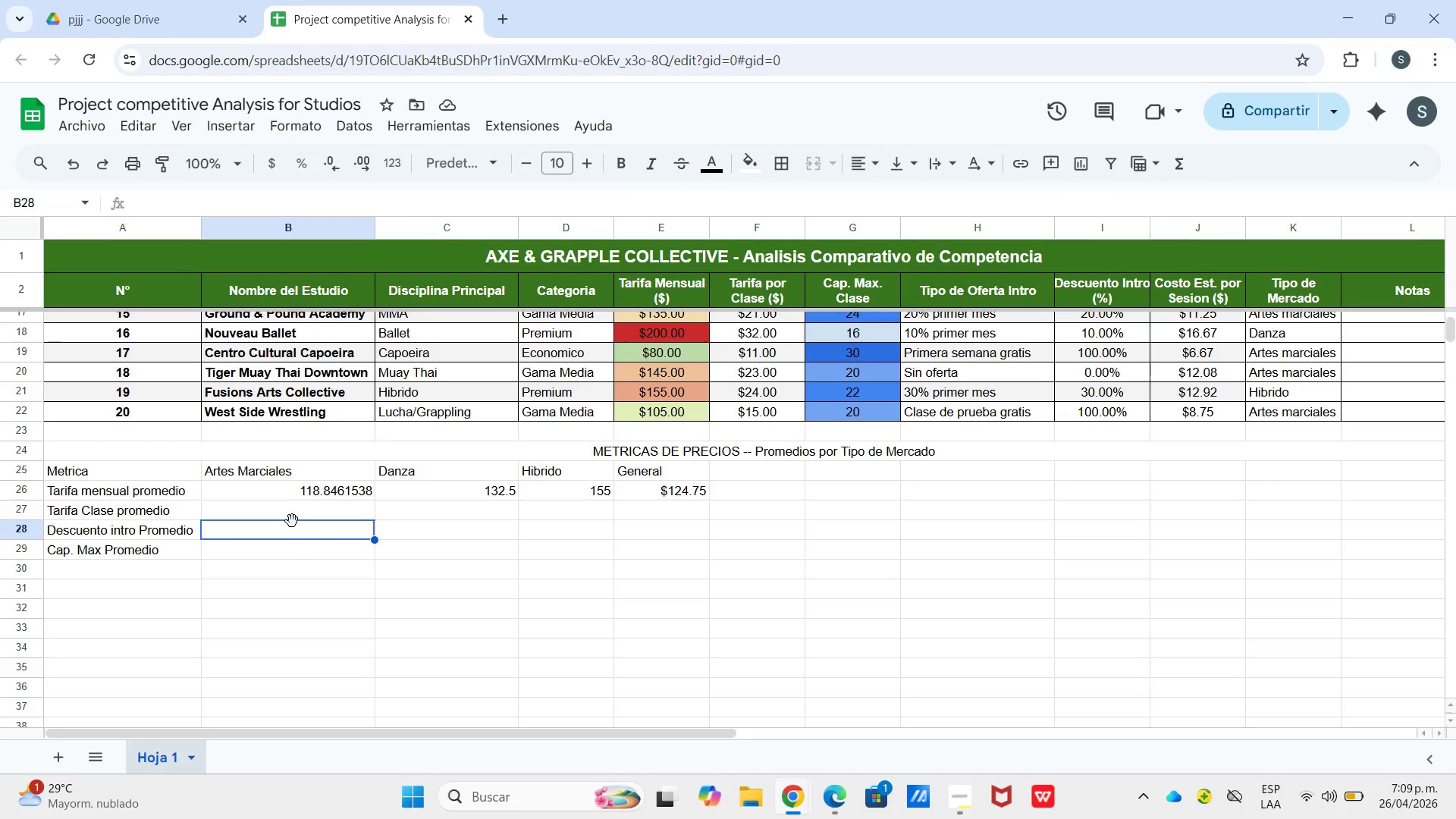 
double_click([291, 519])
 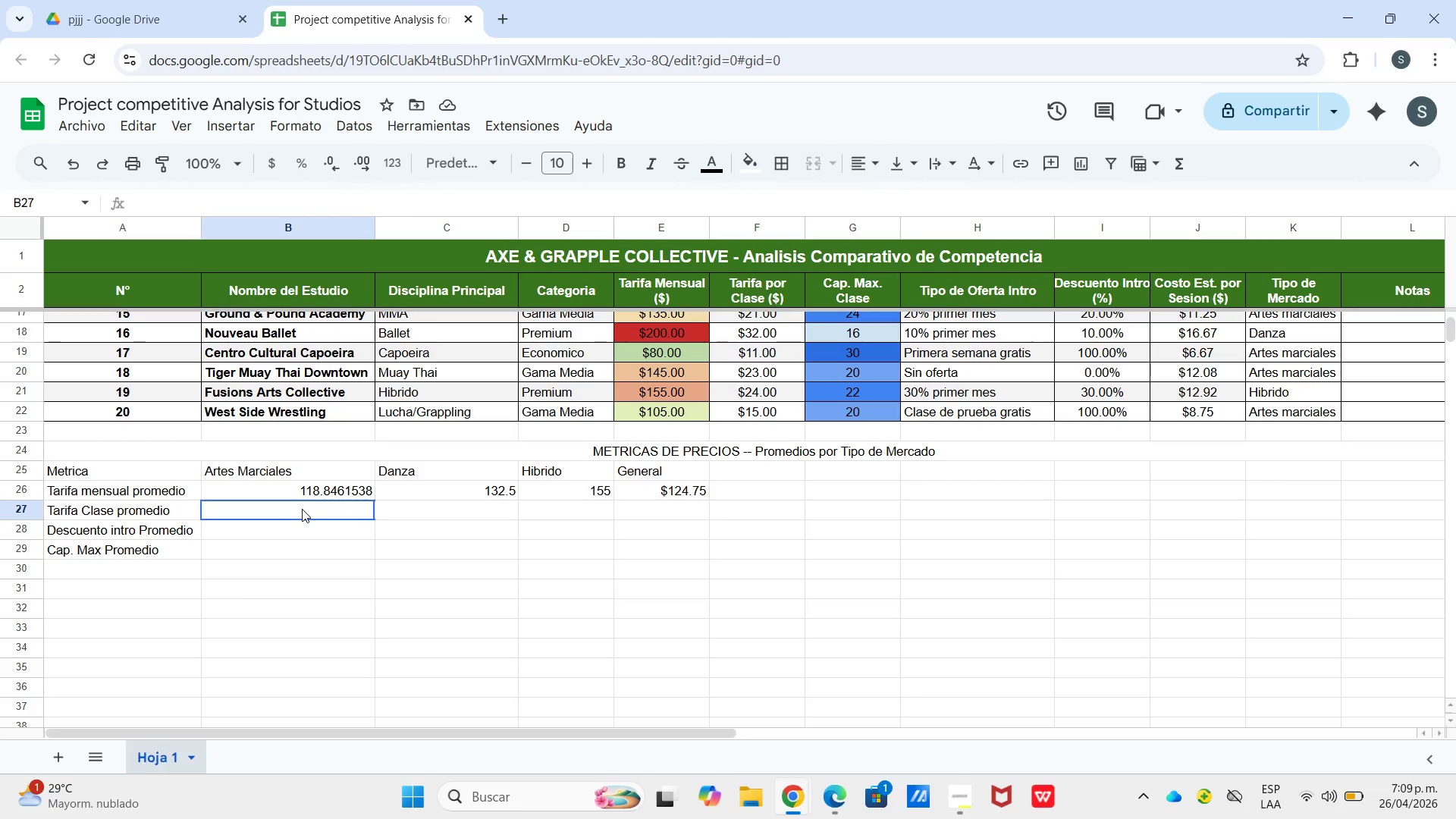 
triple_click([302, 509])
 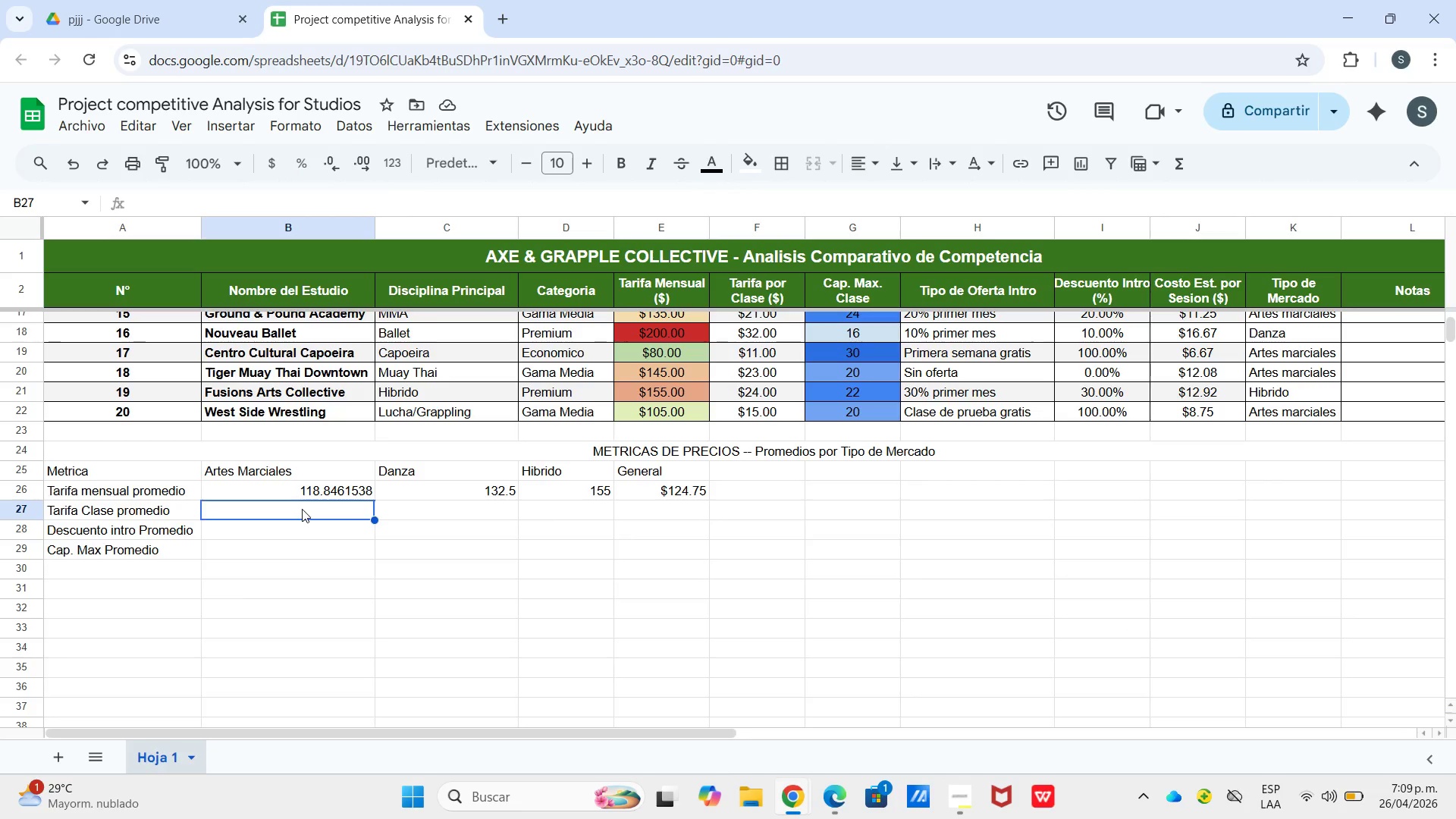 
triple_click([302, 509])
 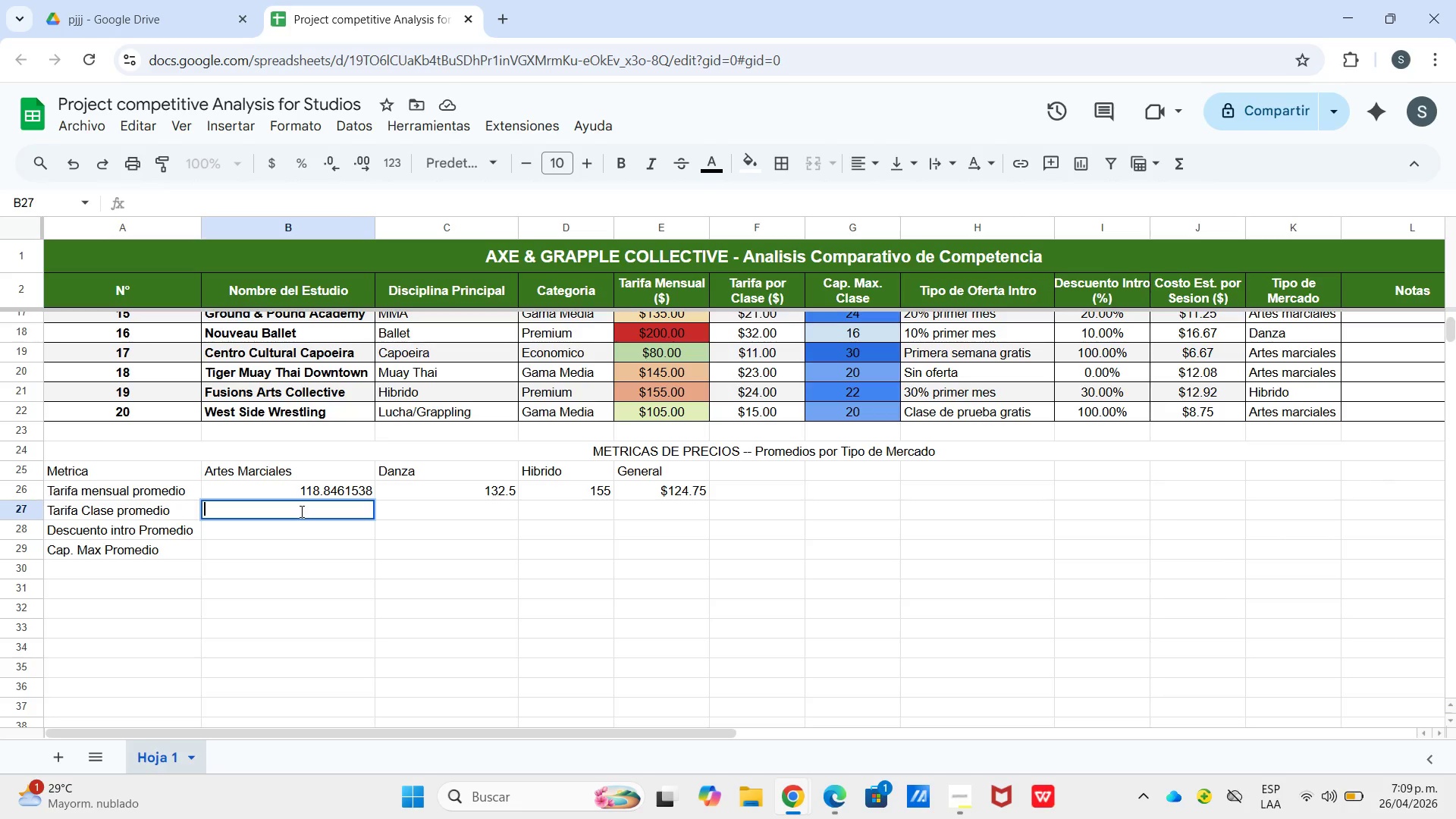 
wait(49.34)
 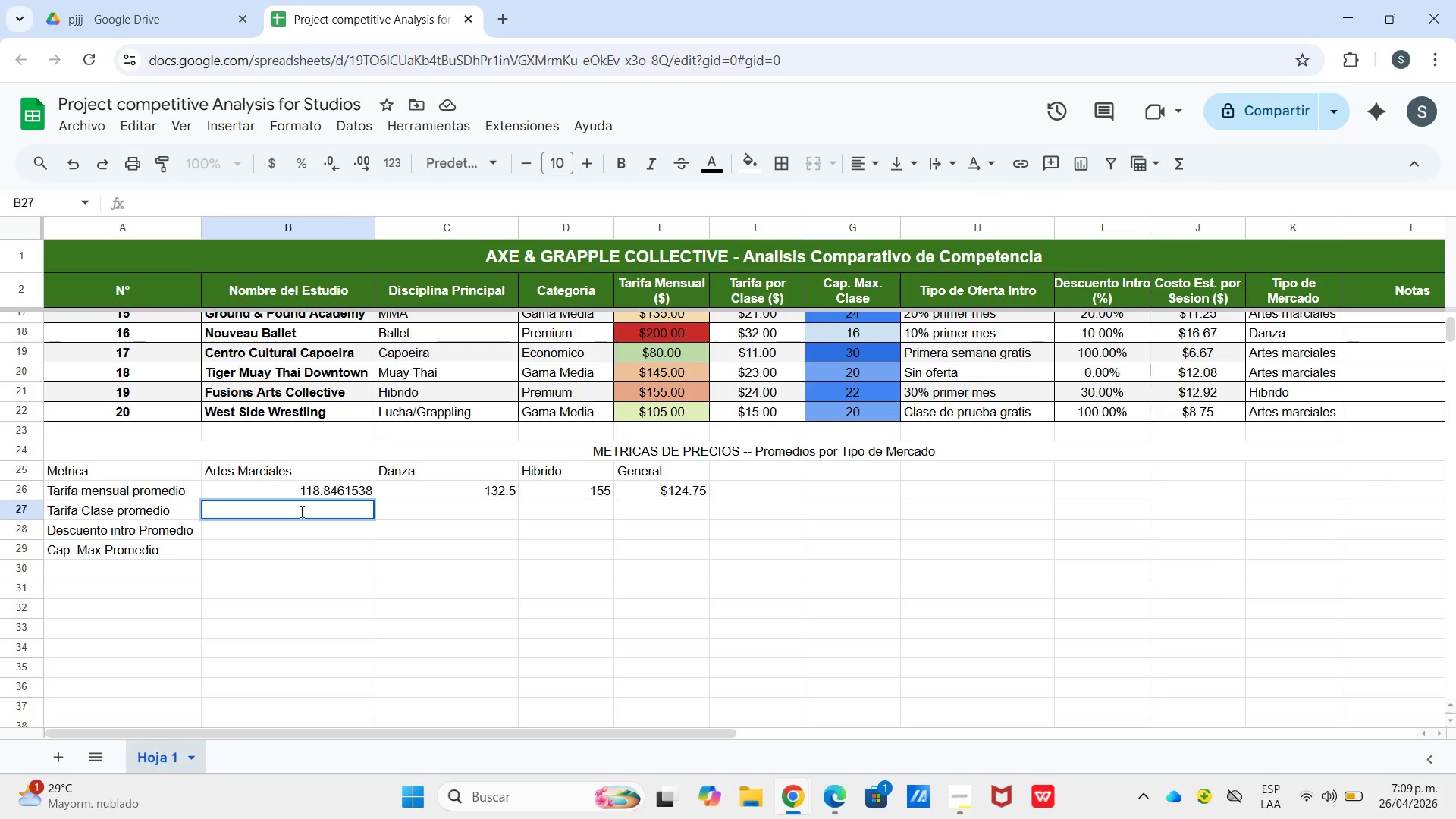 
type()proe)
key(Backspace)
type(medio.si)
 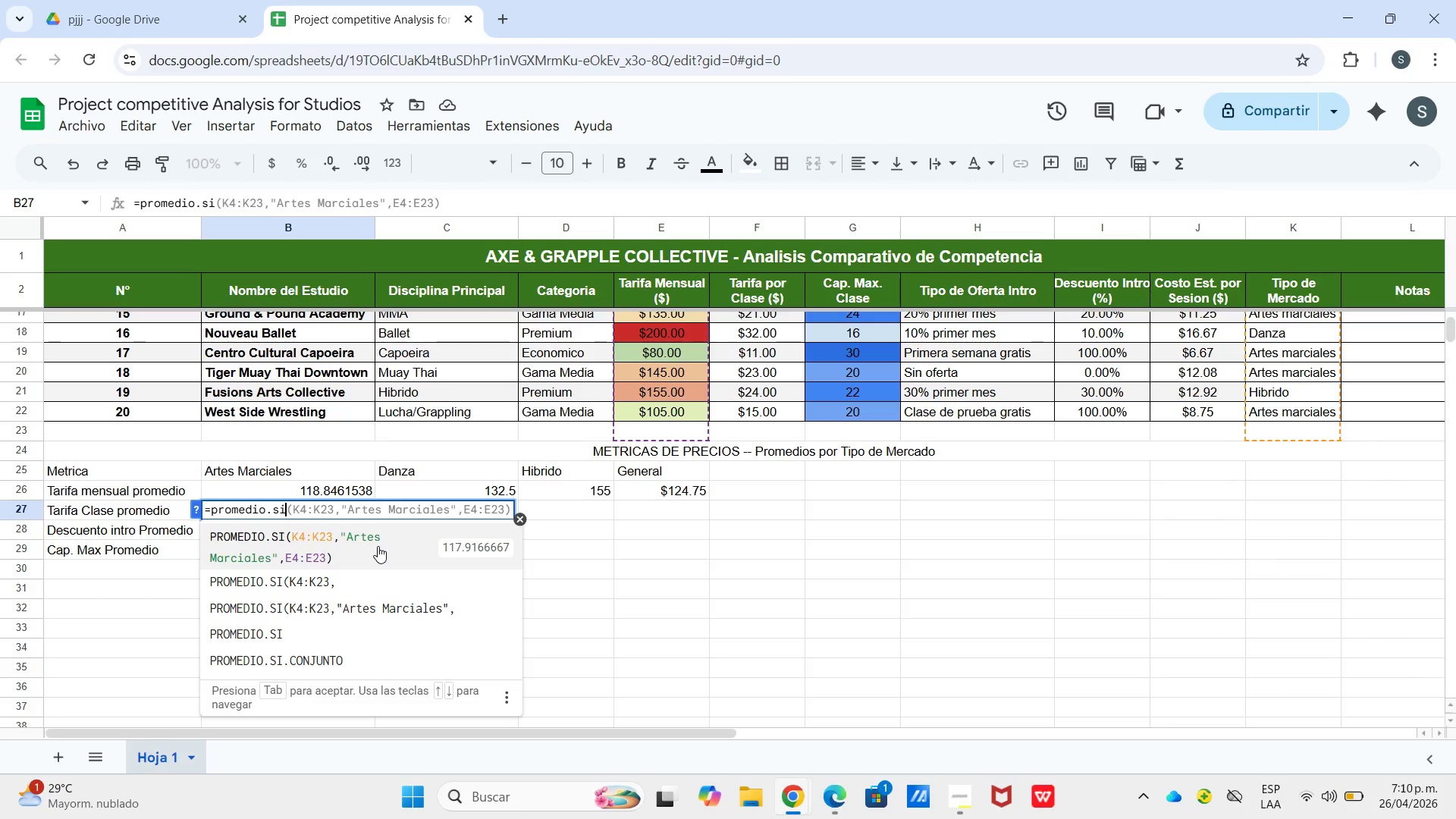 
wait(14.89)
 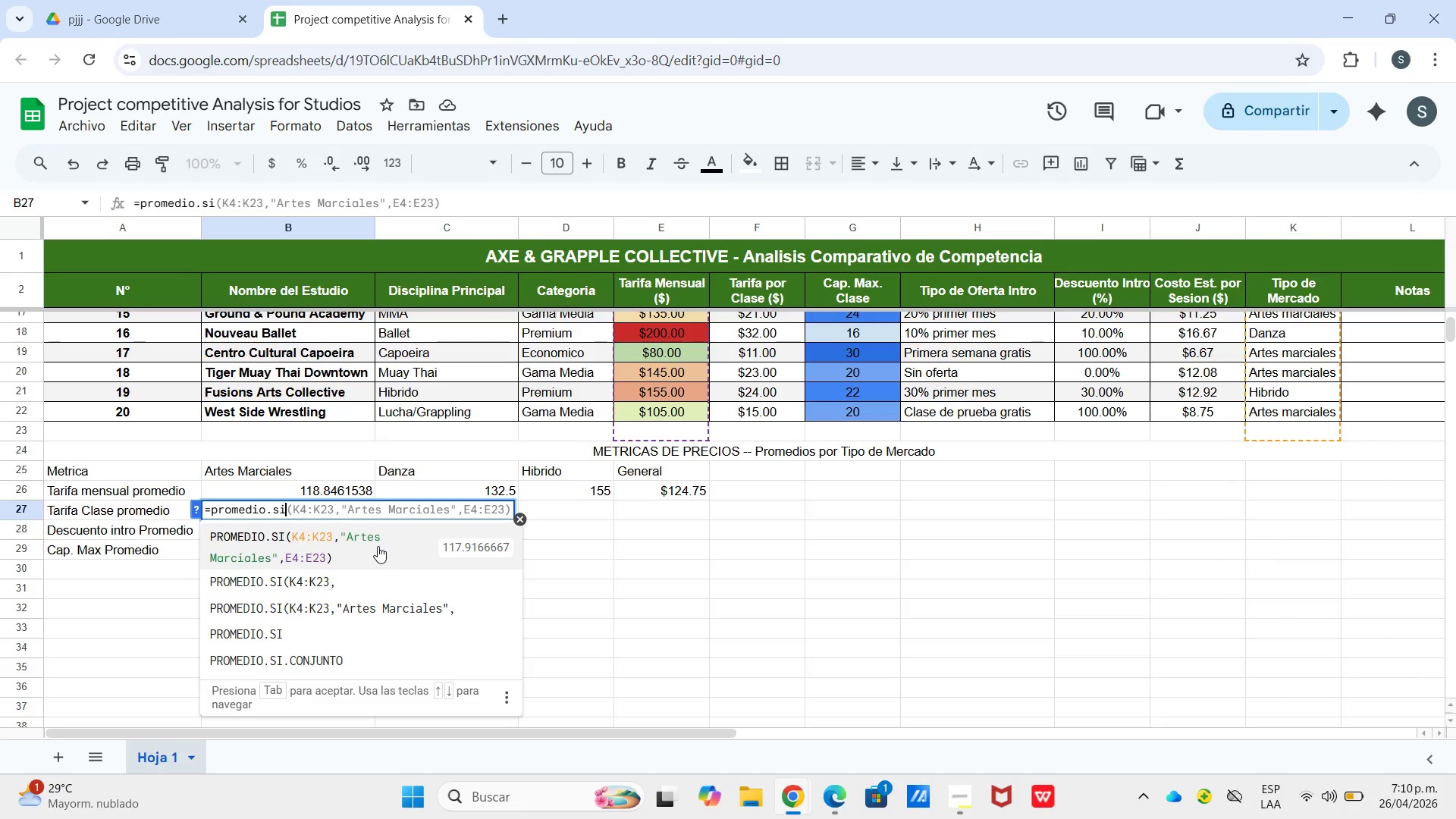 
left_click([325, 634])
 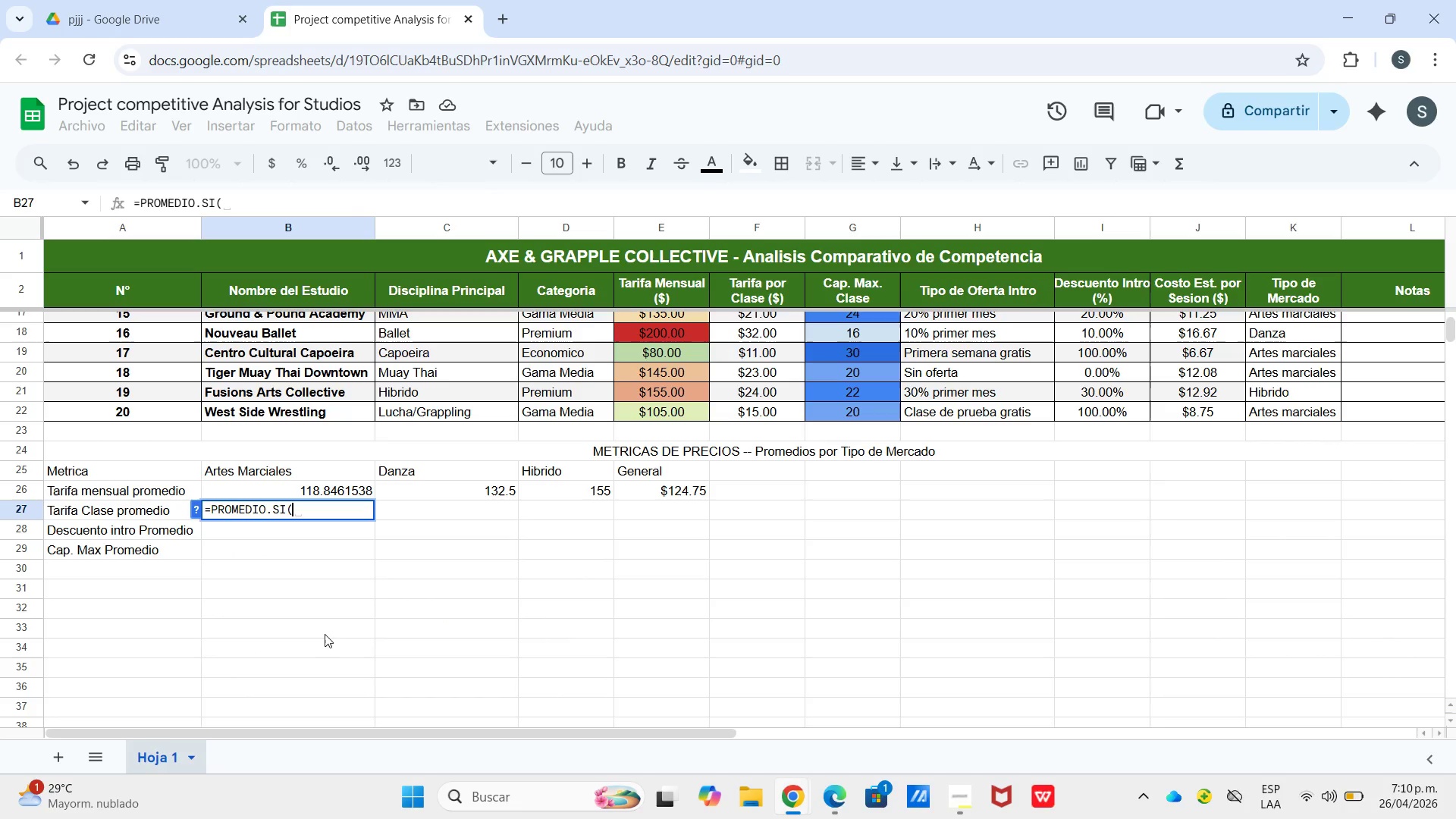 
type(k3>k22,@Artes Marciales@)
 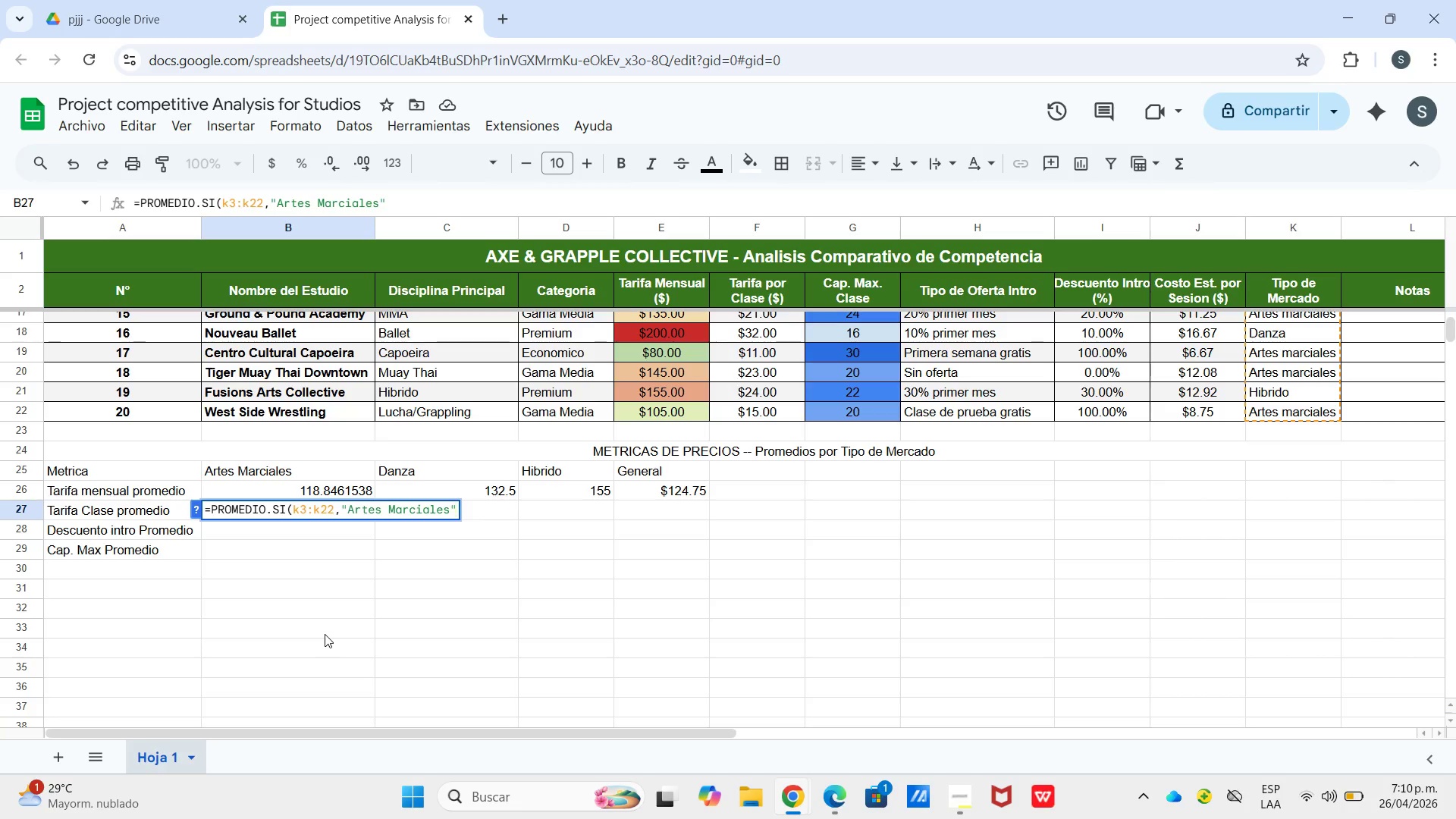 
wait(5.11)
 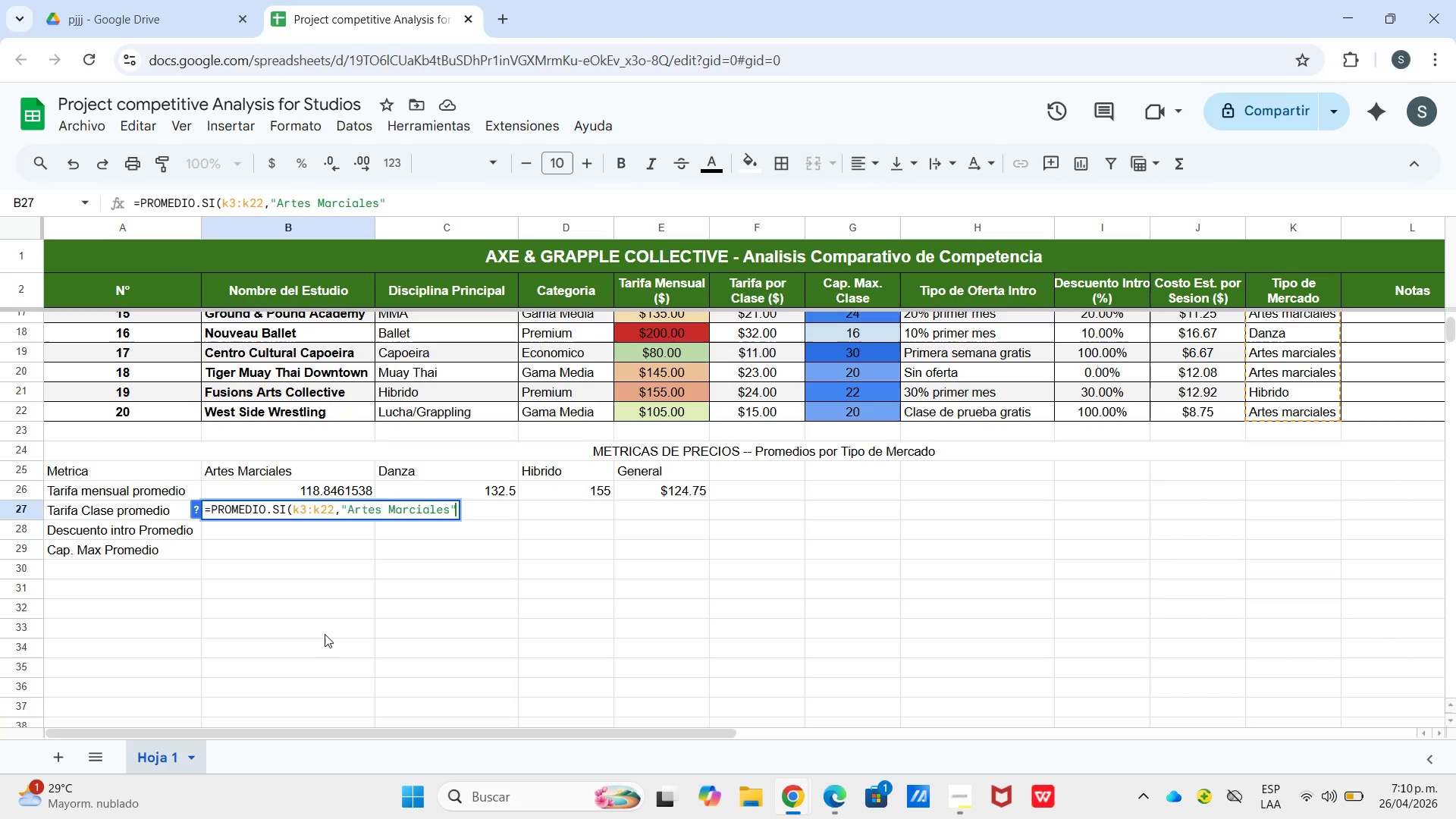 
type(,f3>f22()
 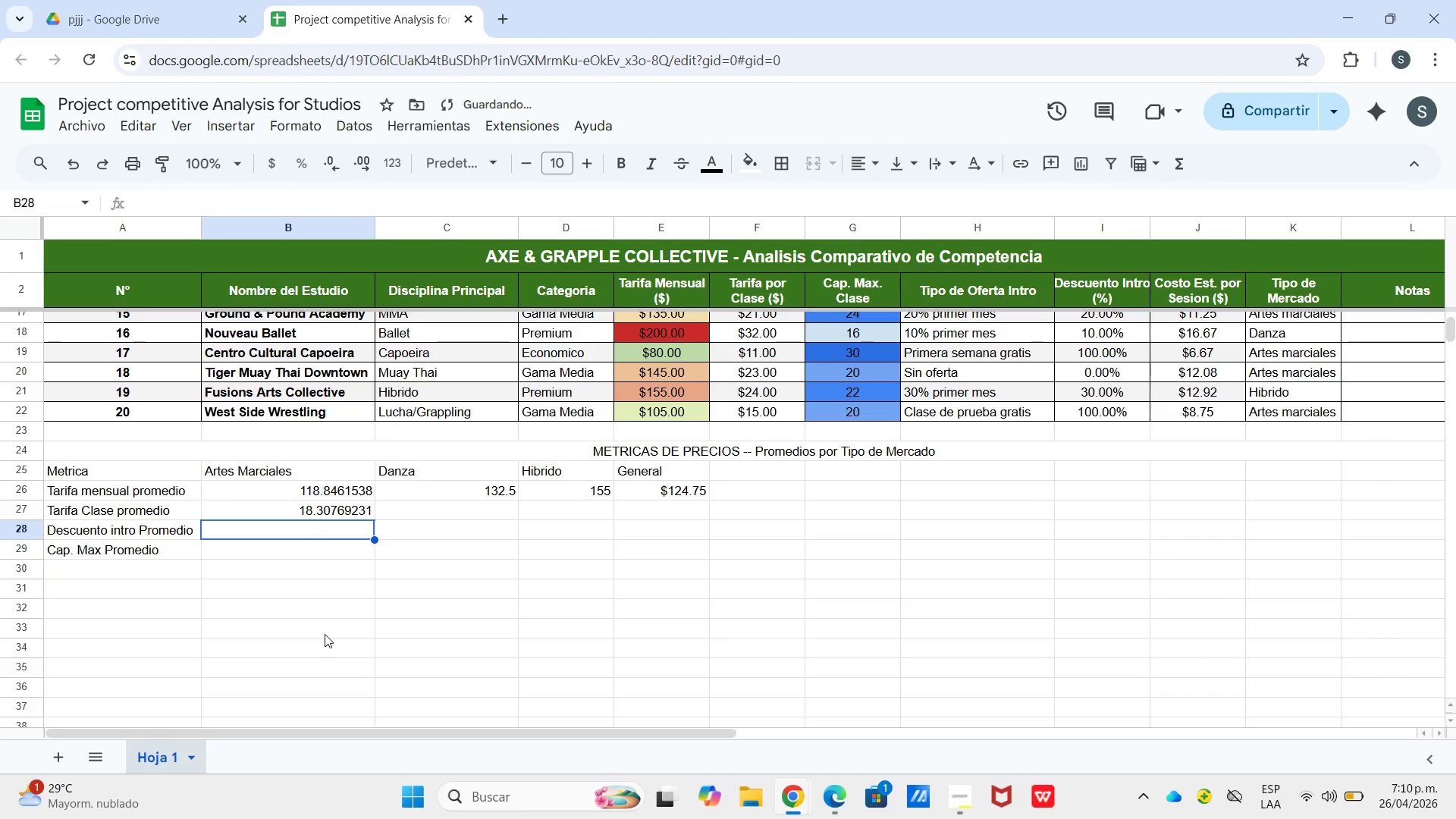 
 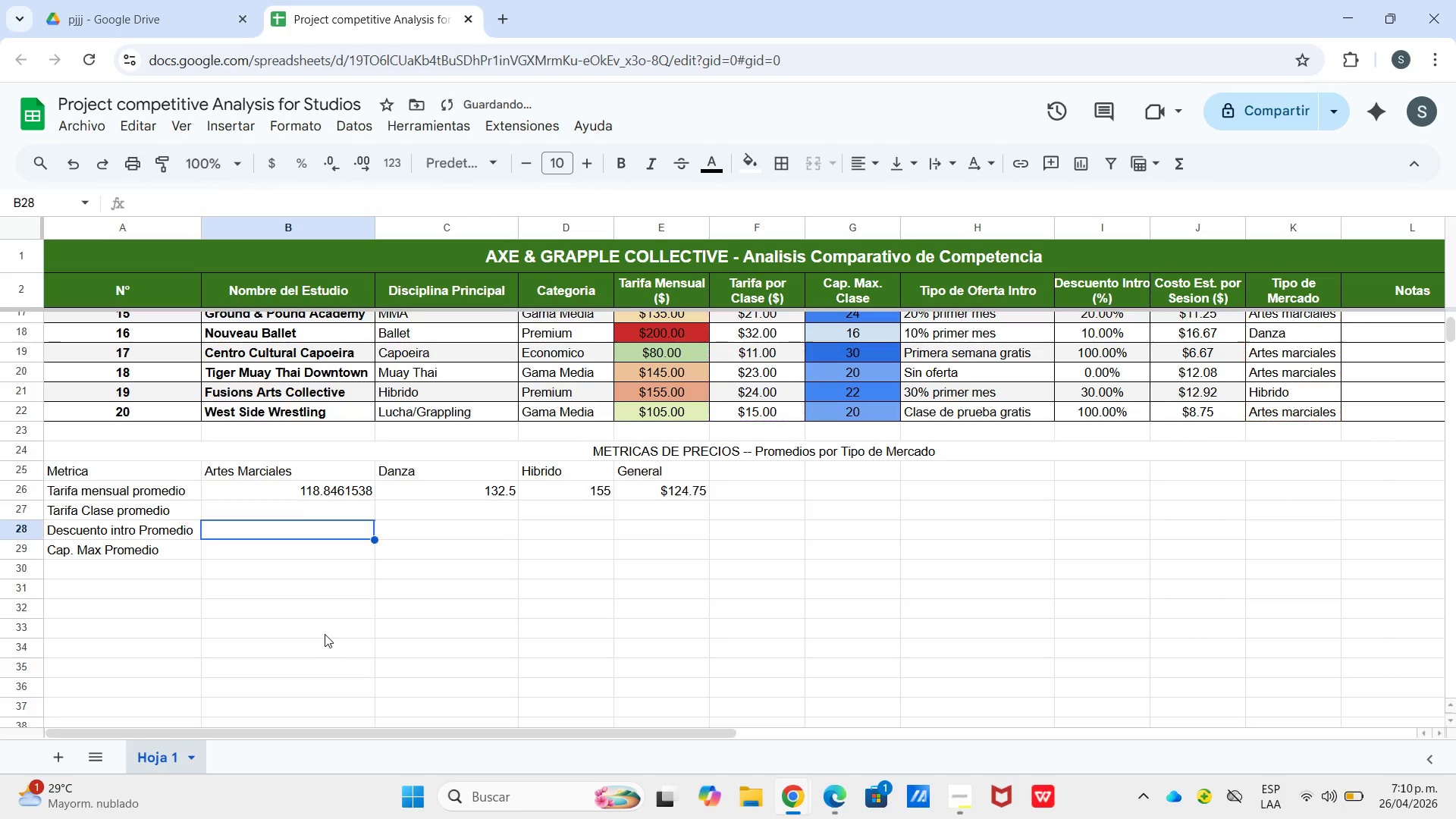 
key(Enter)
 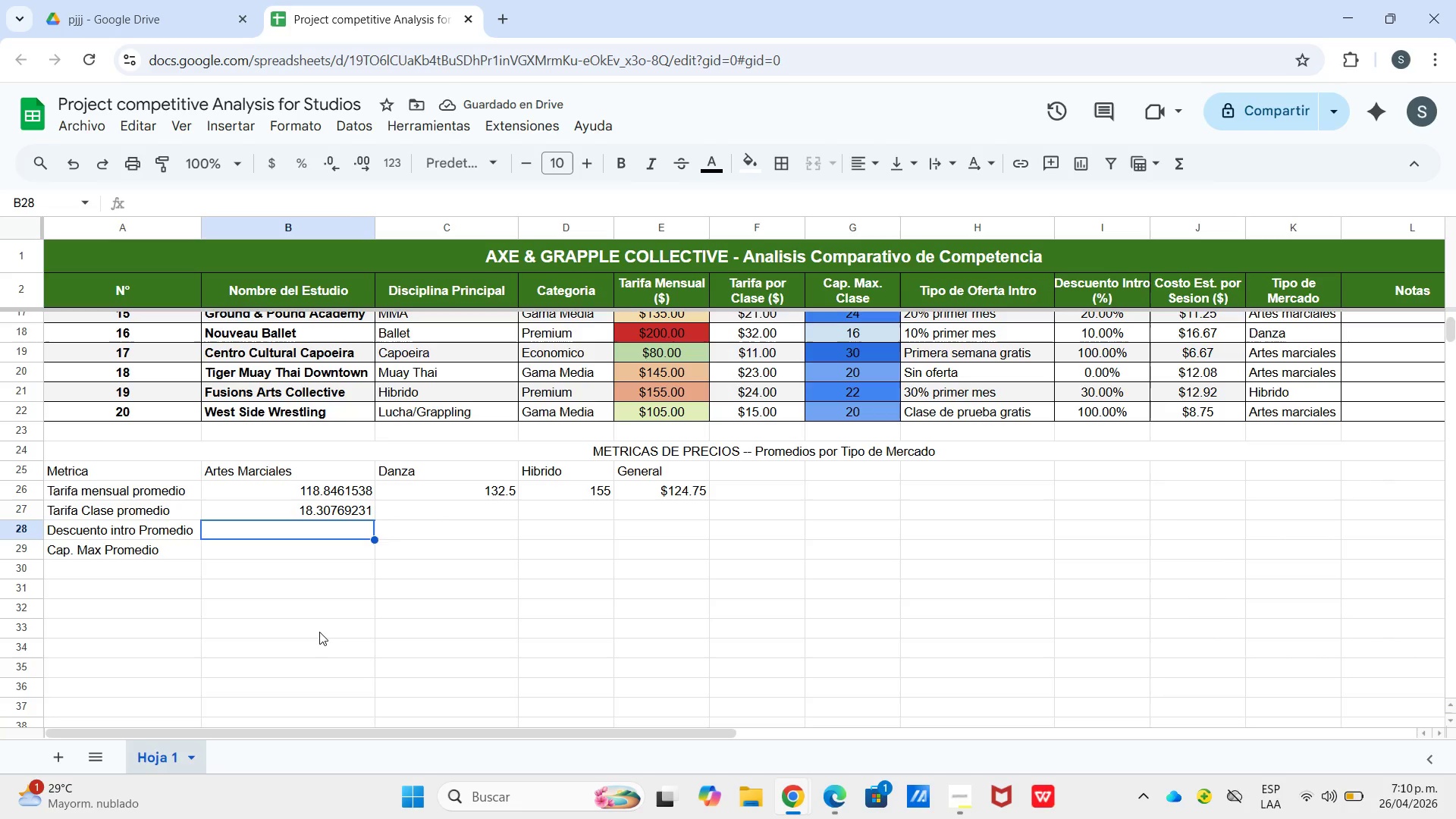 
wait(6.42)
 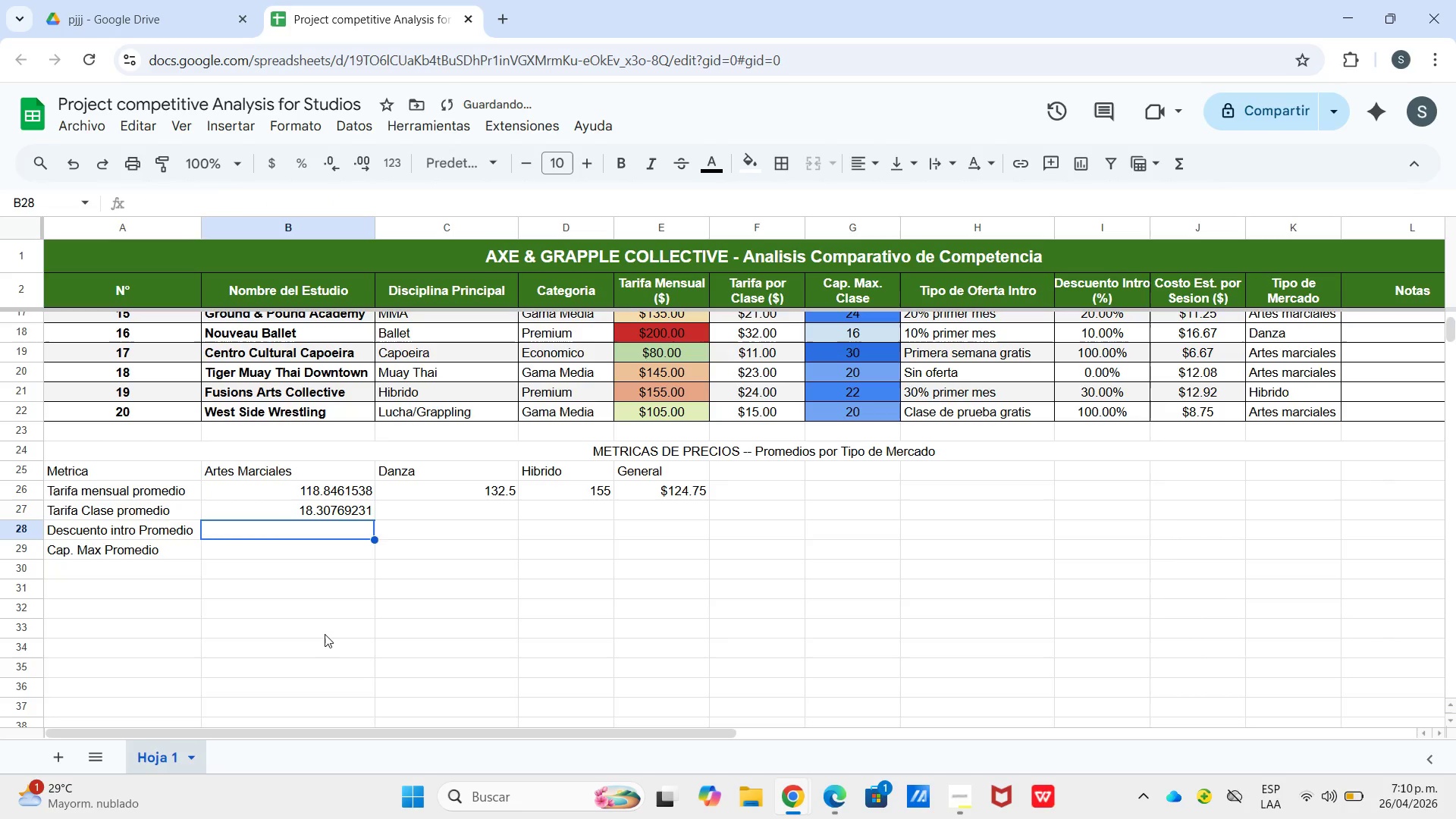 
type()promedio.si)
 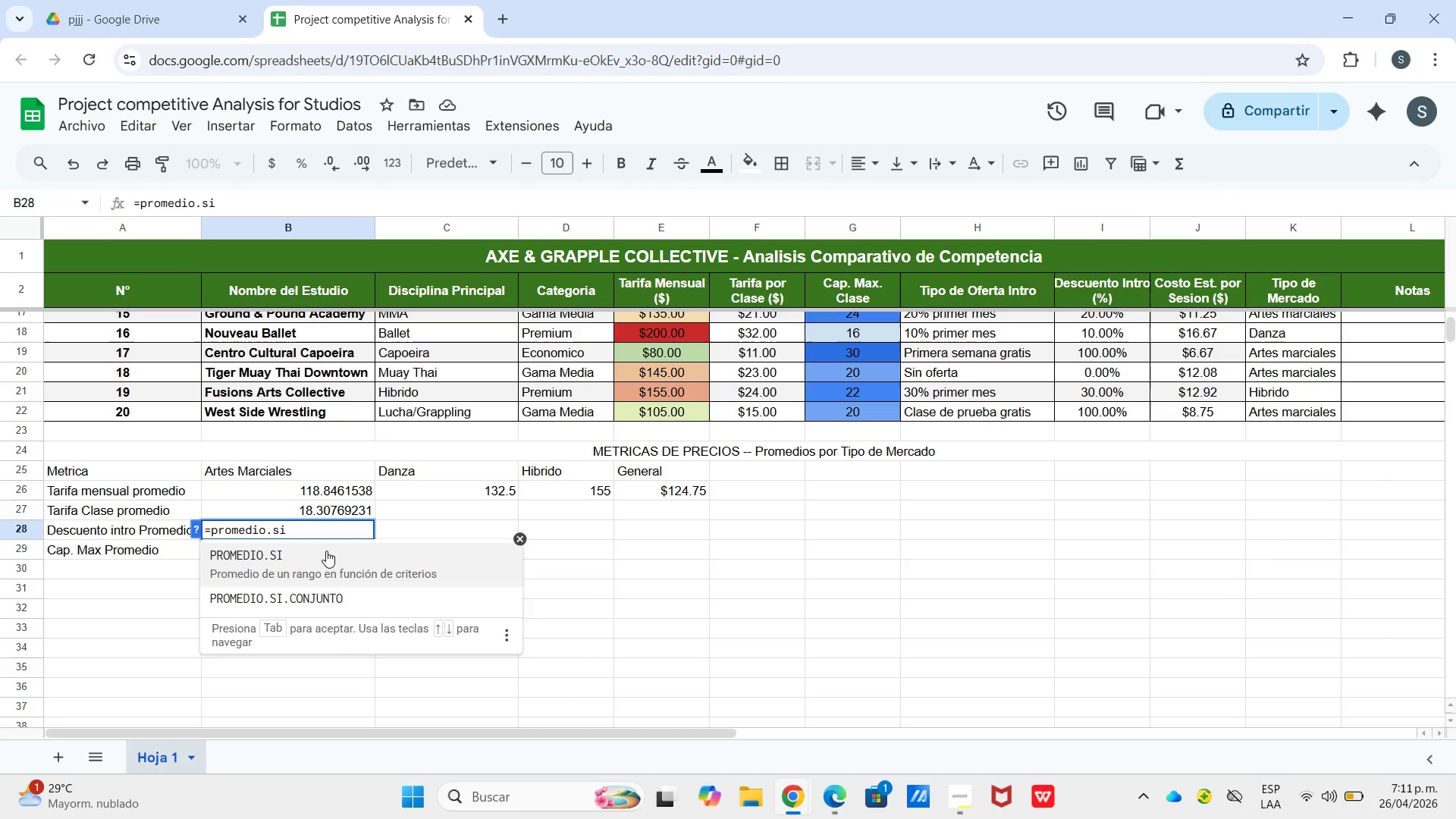 
left_click([326, 551])
 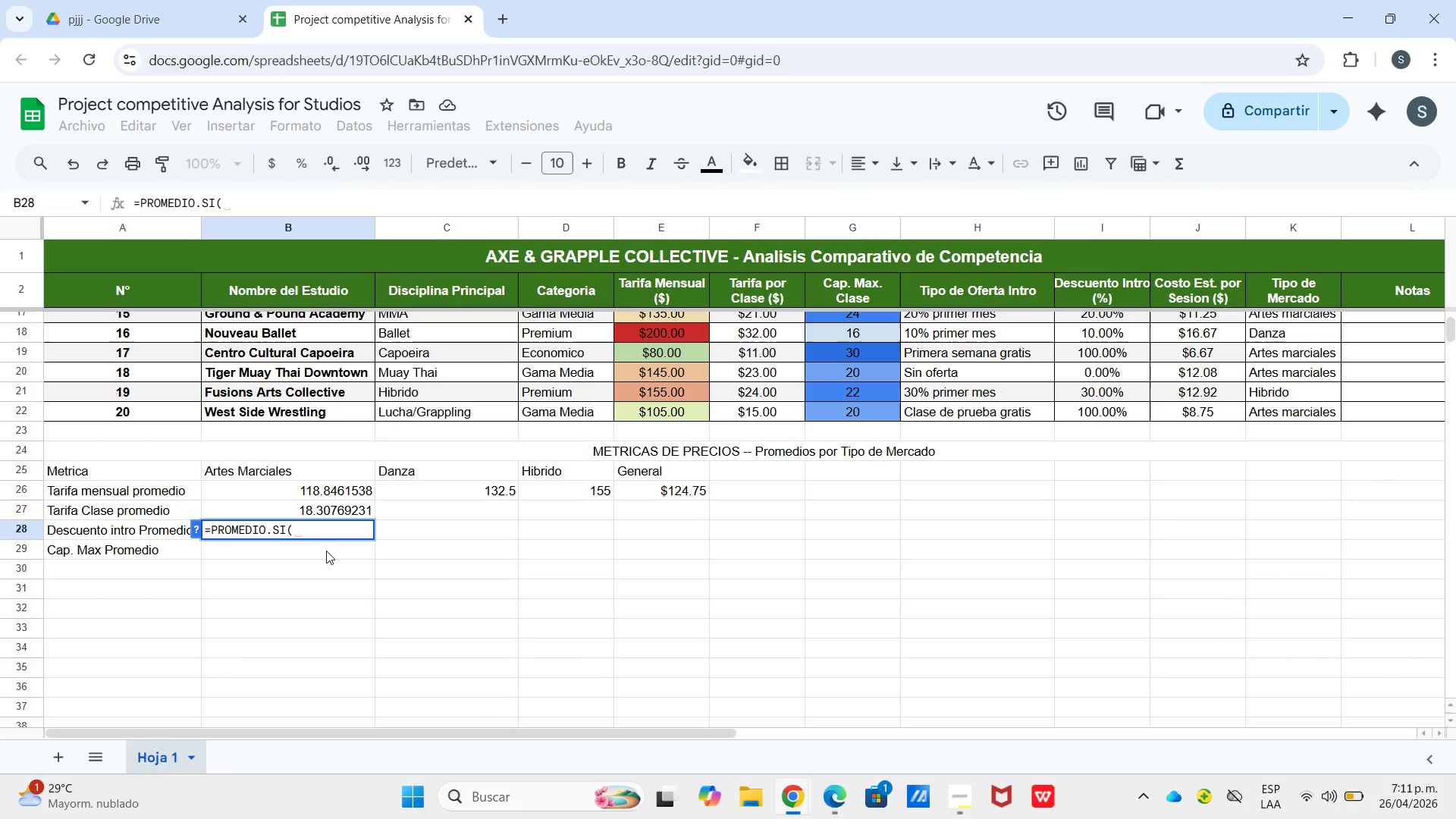 
type(k3>k22,@artes marciales@,i3>i22()
 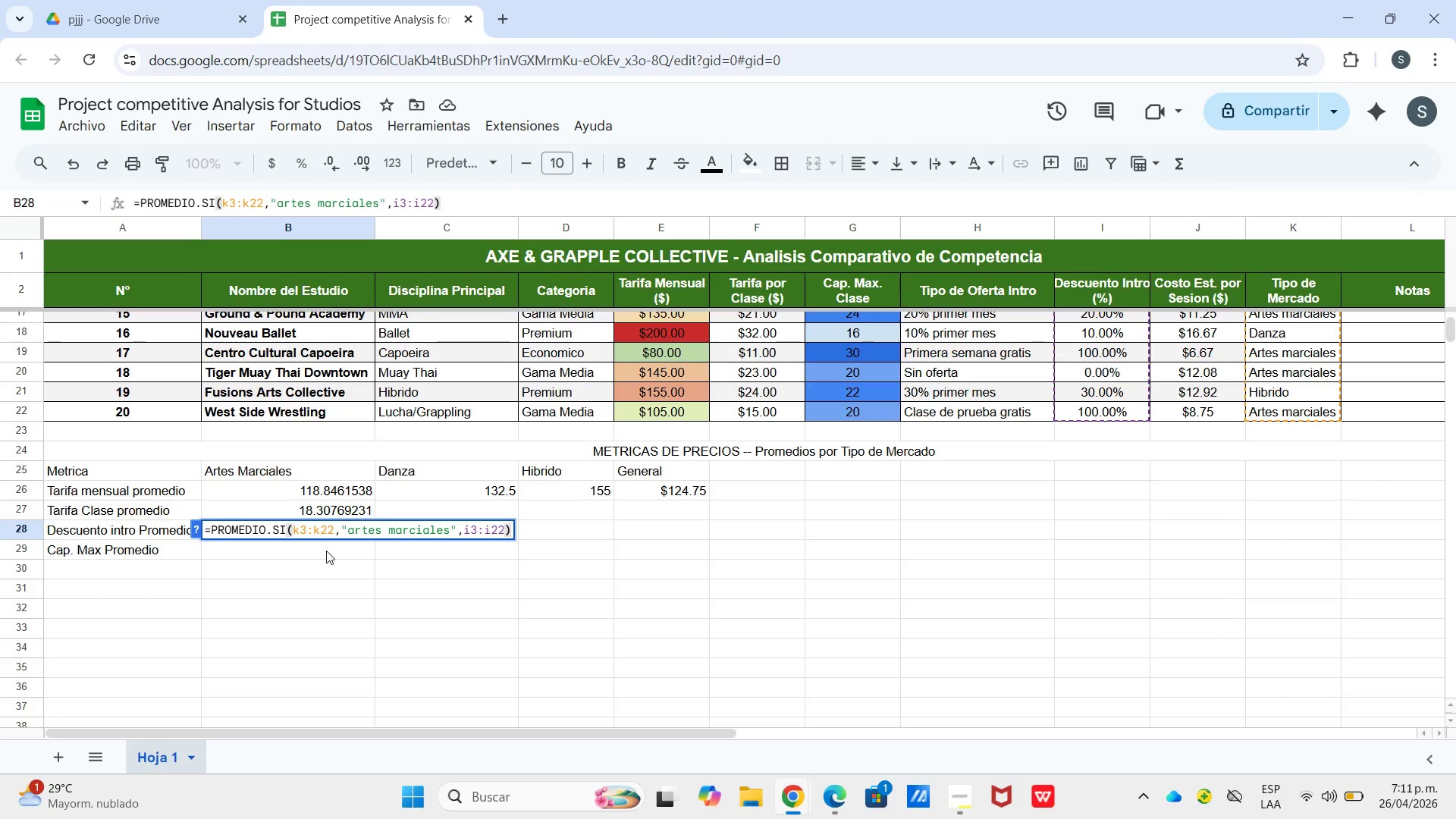 
key(Enter)
 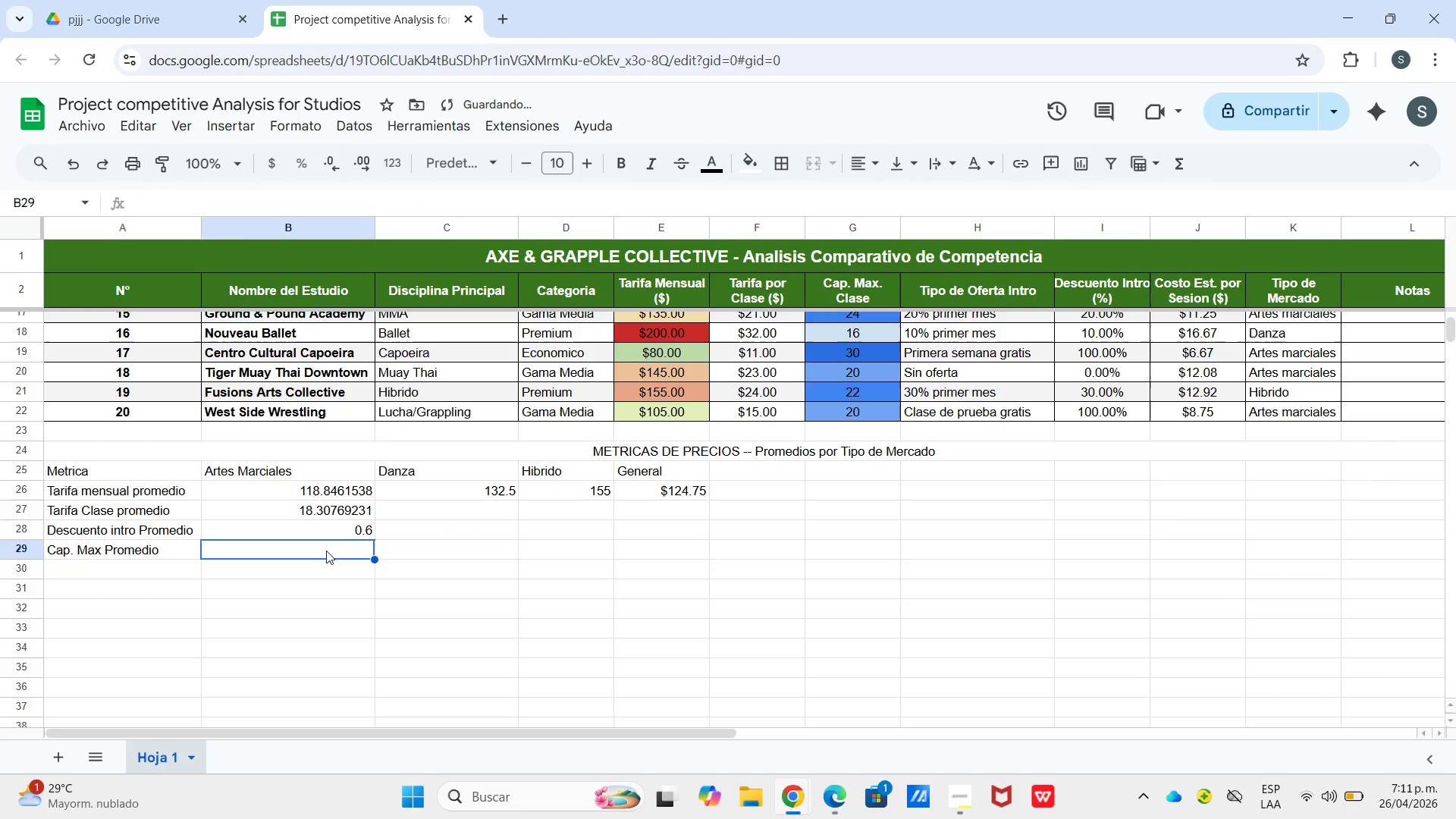 
type()promedio.si)
 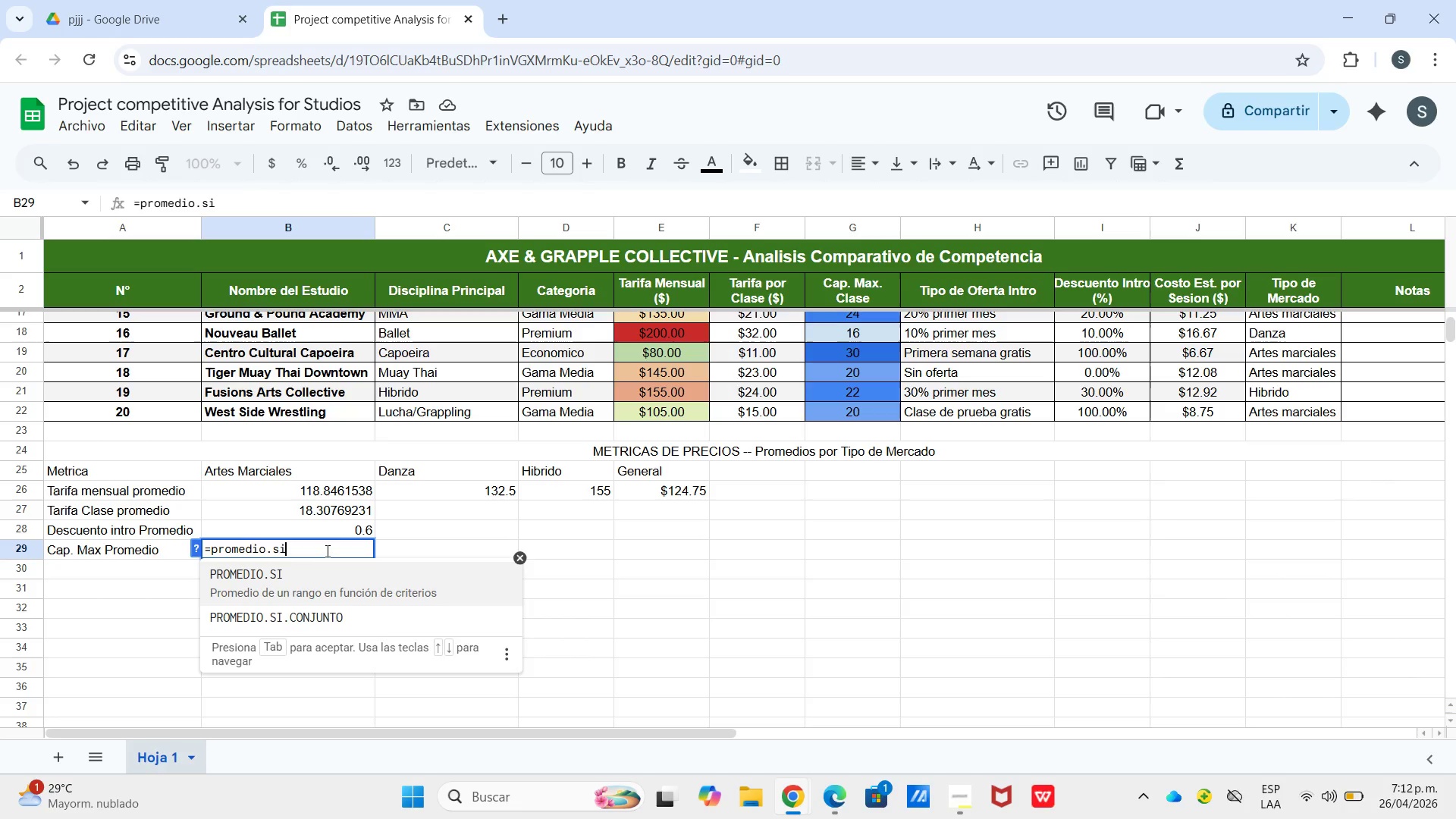 
wait(25.16)
 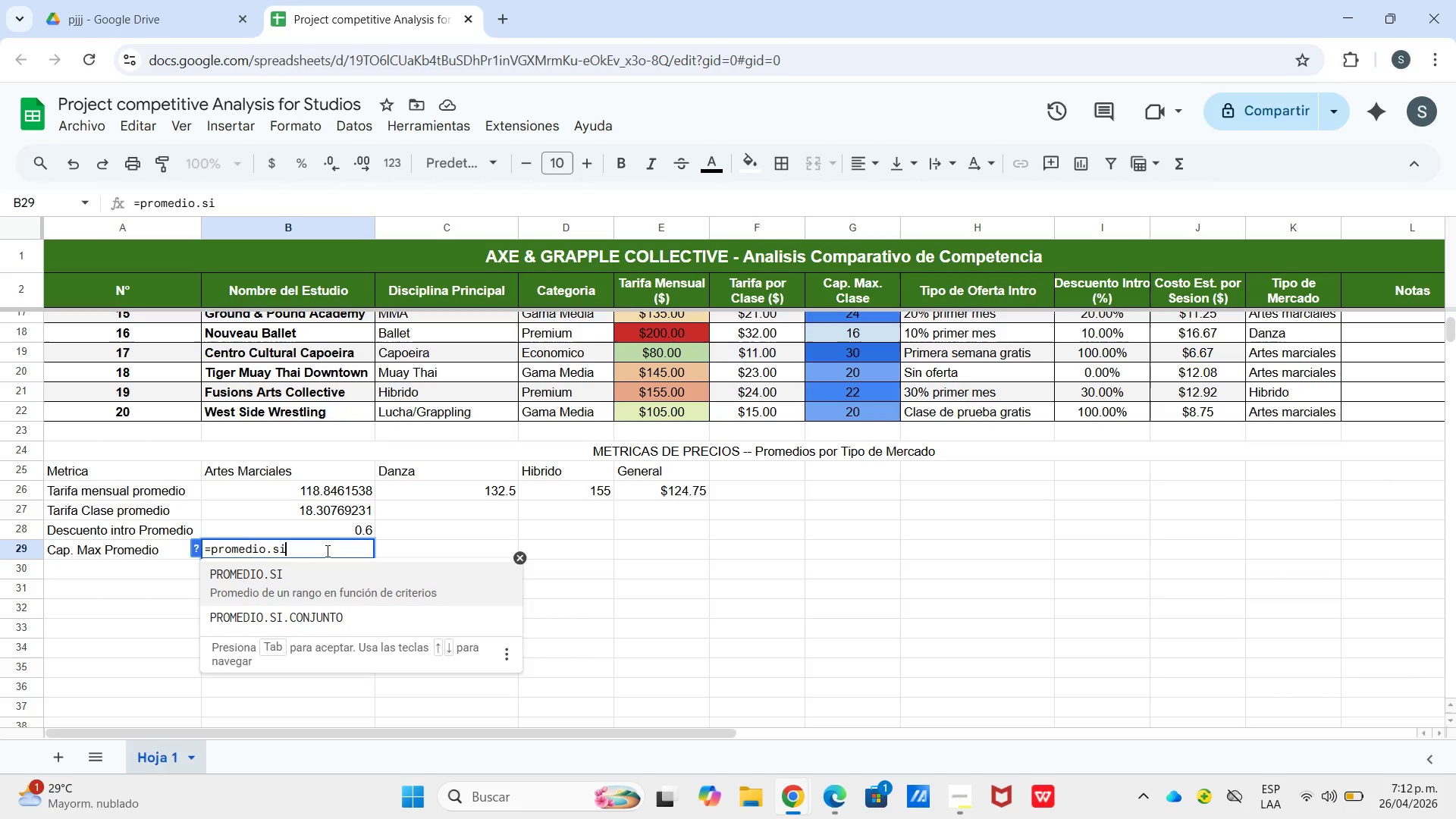 
key(Tab)
type(k3>k22,@Artes Marciales@)
 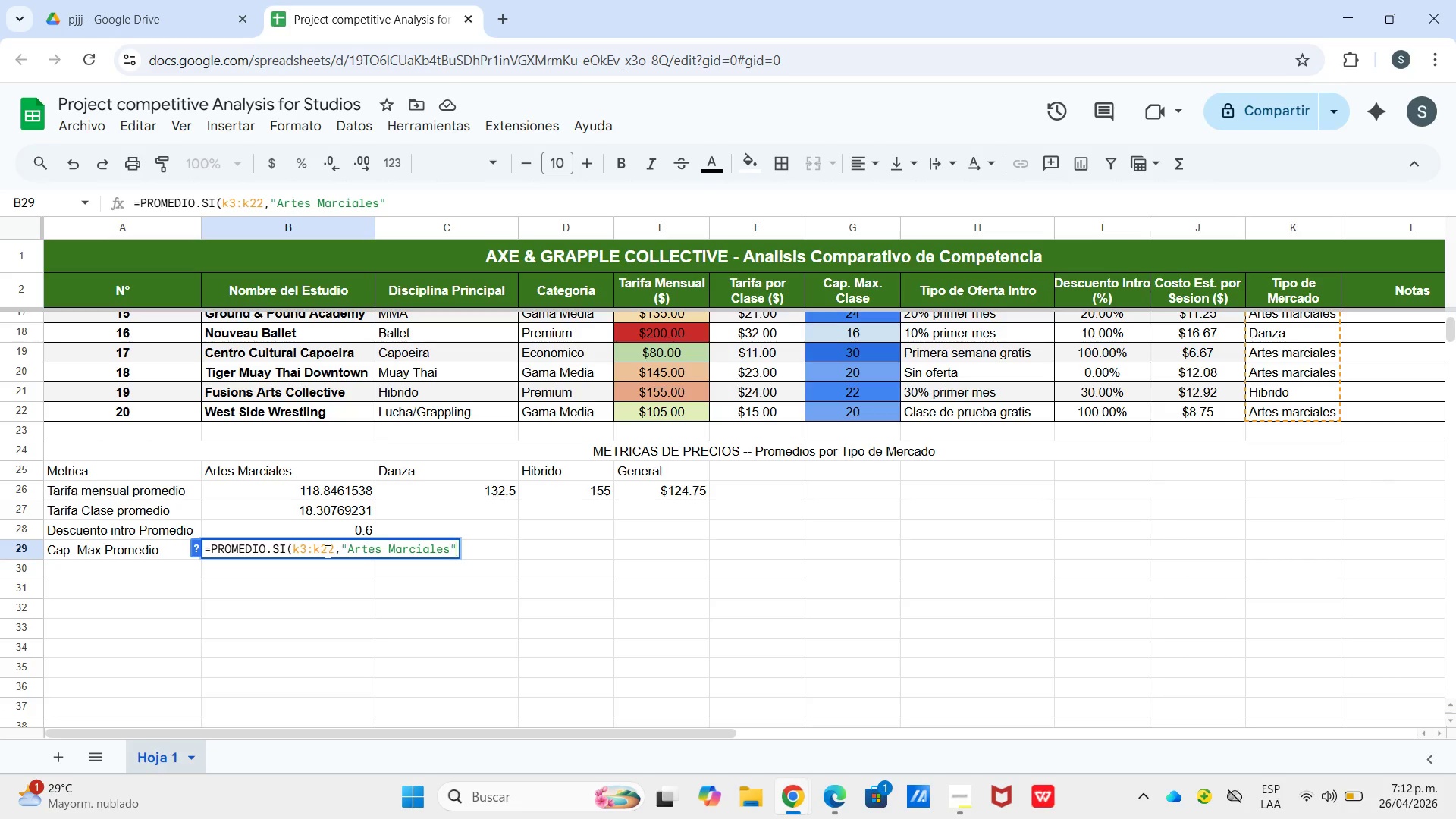 
type(,g3>g22()
 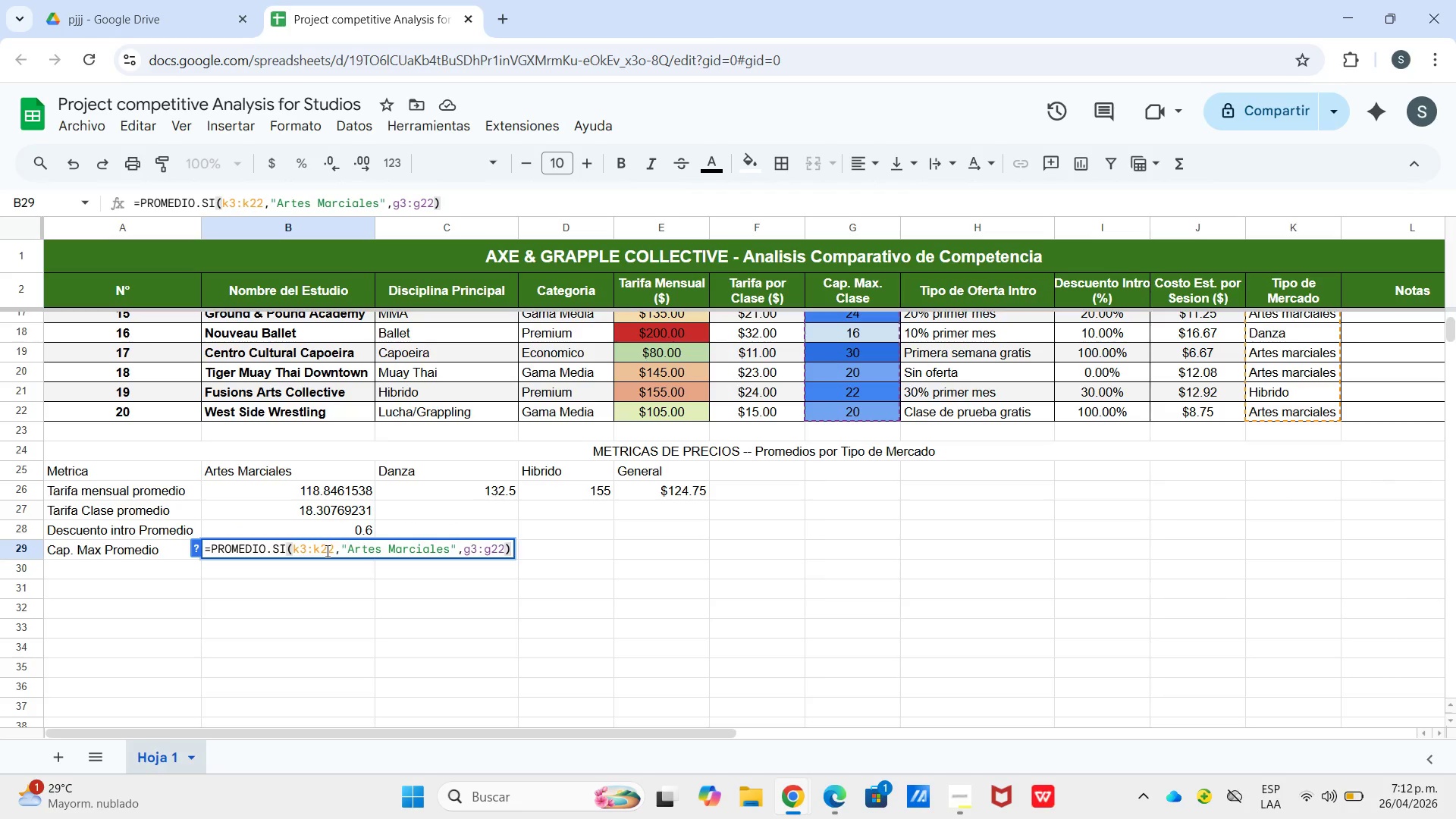 
wait(42.25)
 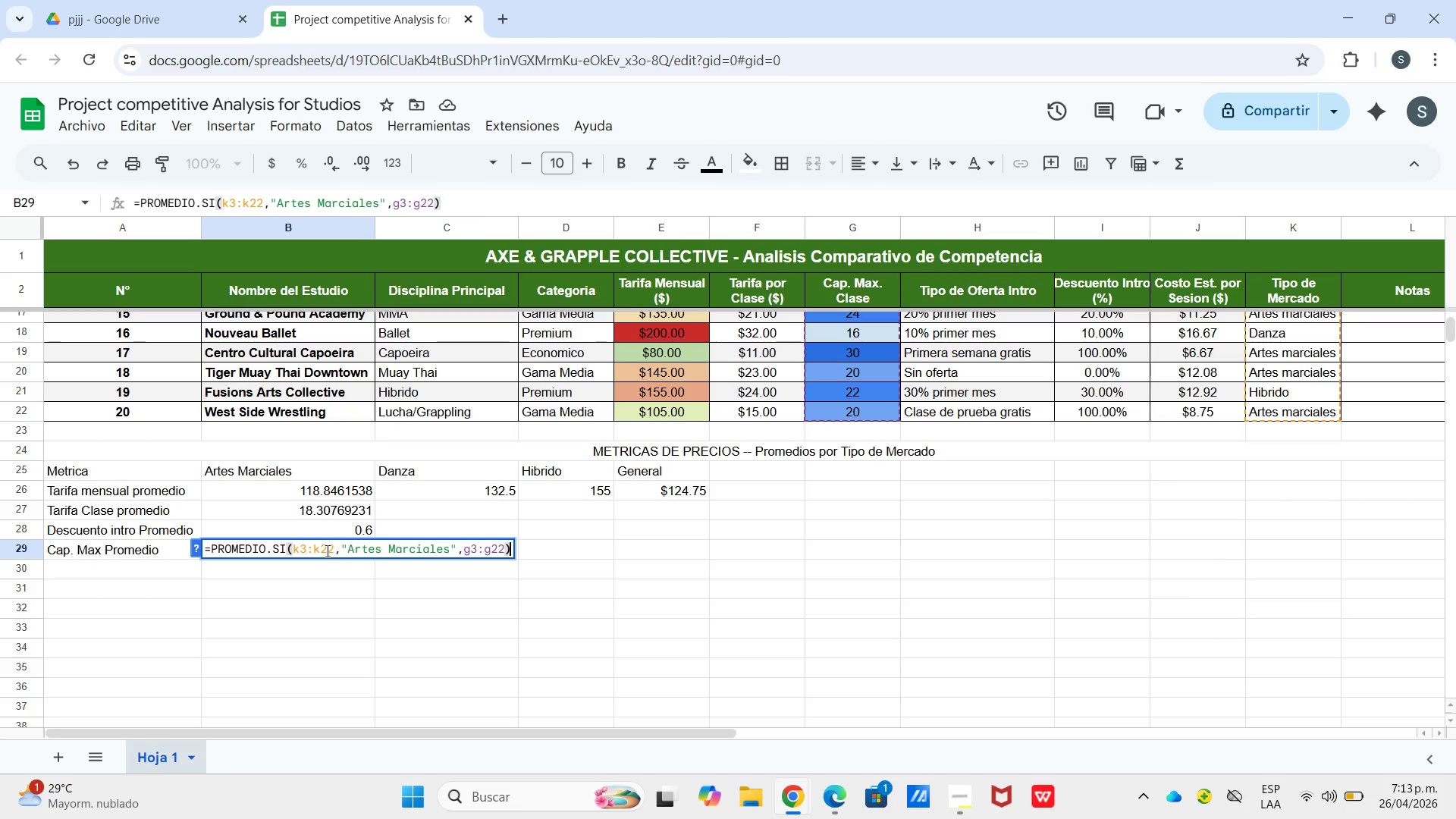 
key(Enter)
 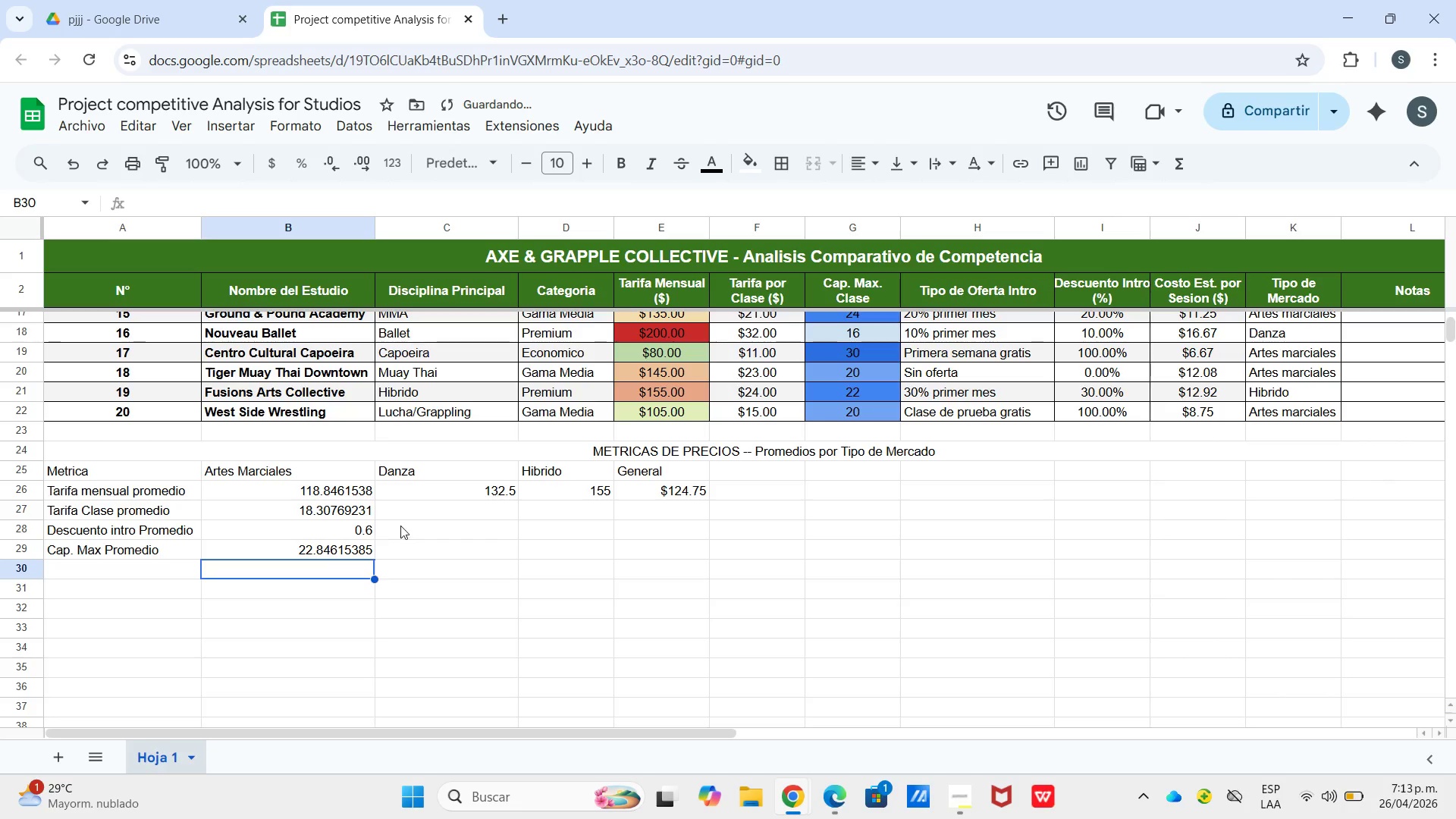 
left_click_drag(start_coordinate=[435, 497], to_coordinate=[438, 504])
 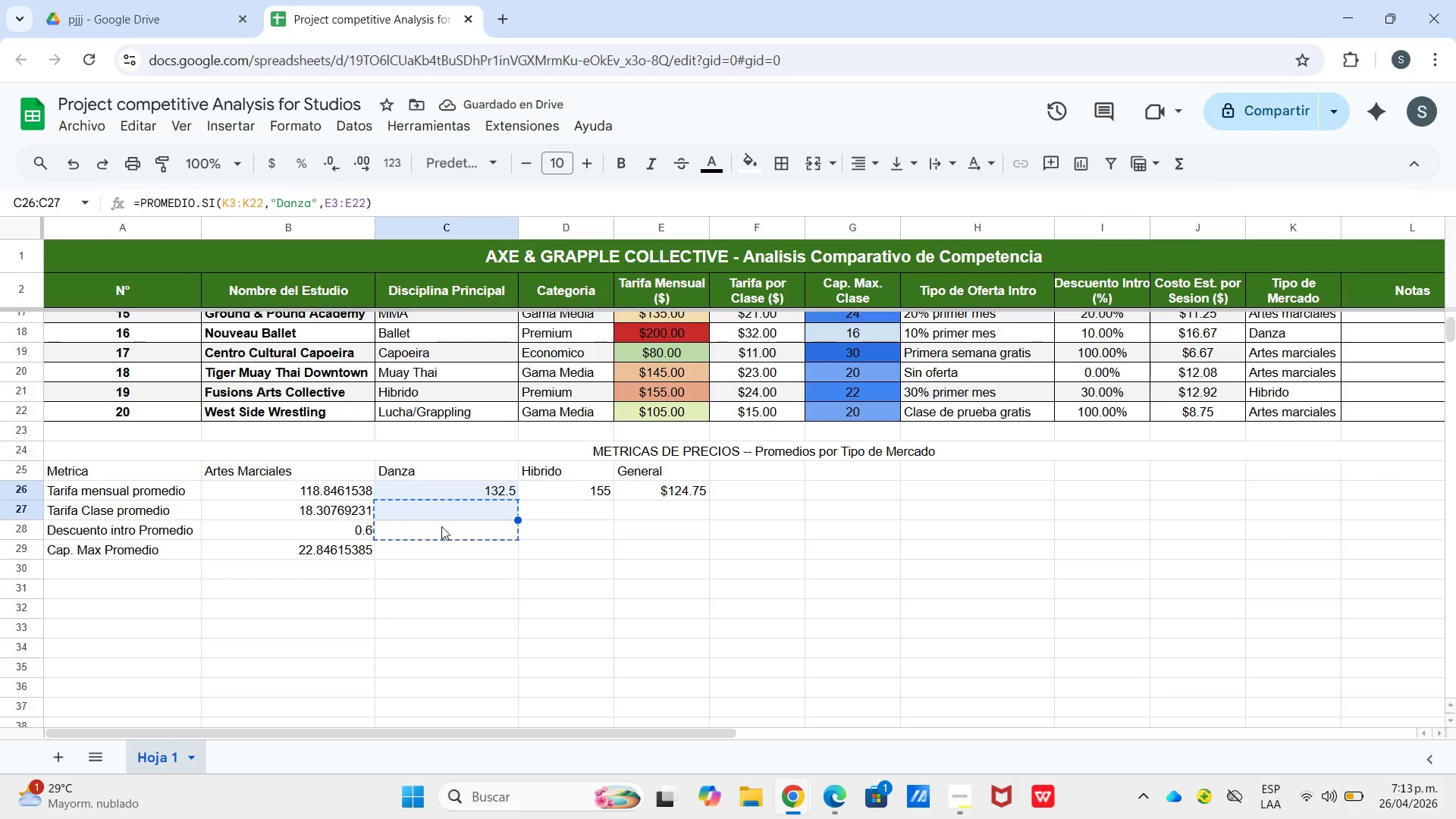 
left_click_drag(start_coordinate=[438, 522], to_coordinate=[441, 526])
 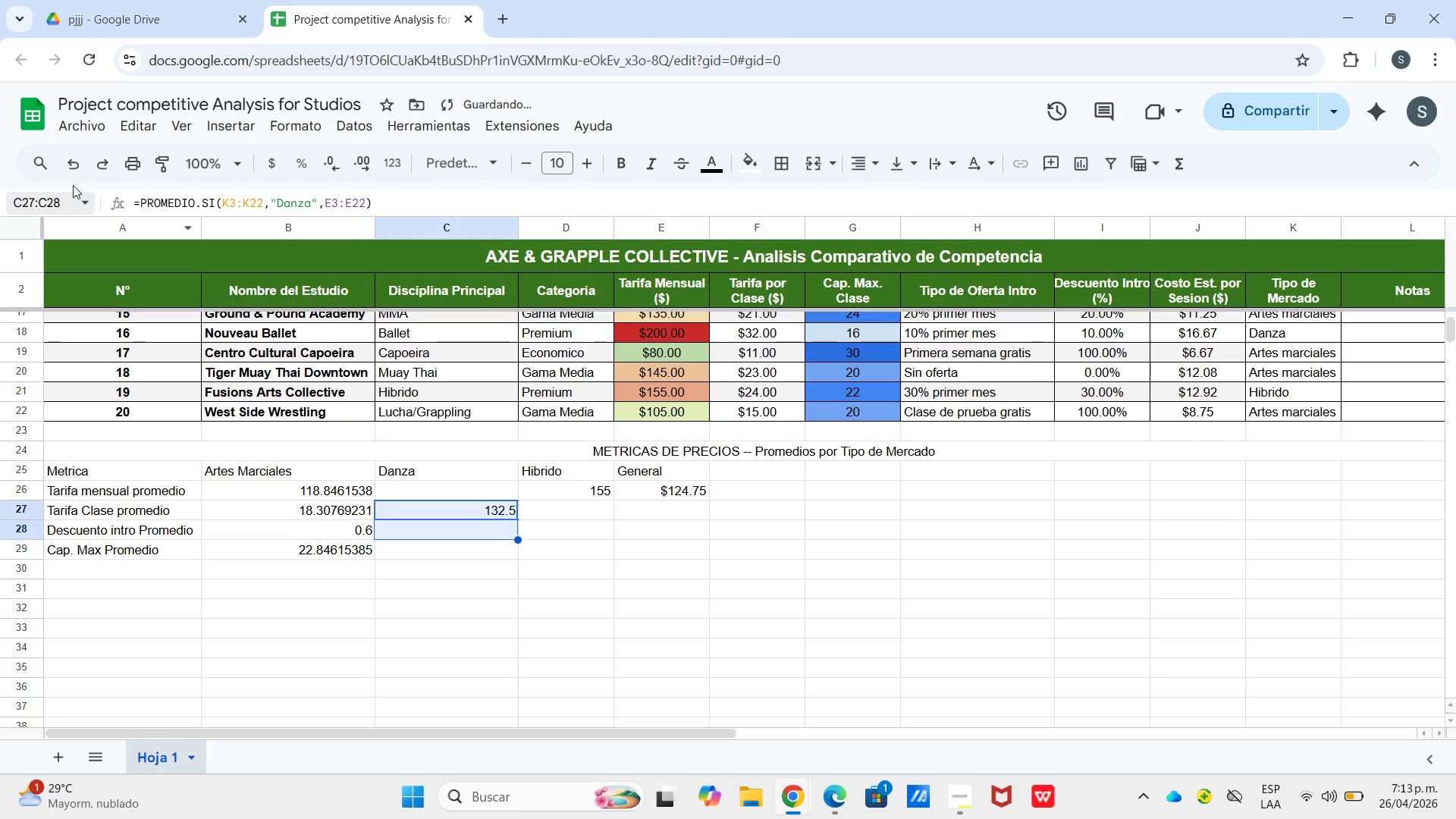 
left_click_drag(start_coordinate=[77, 154], to_coordinate=[88, 164])
 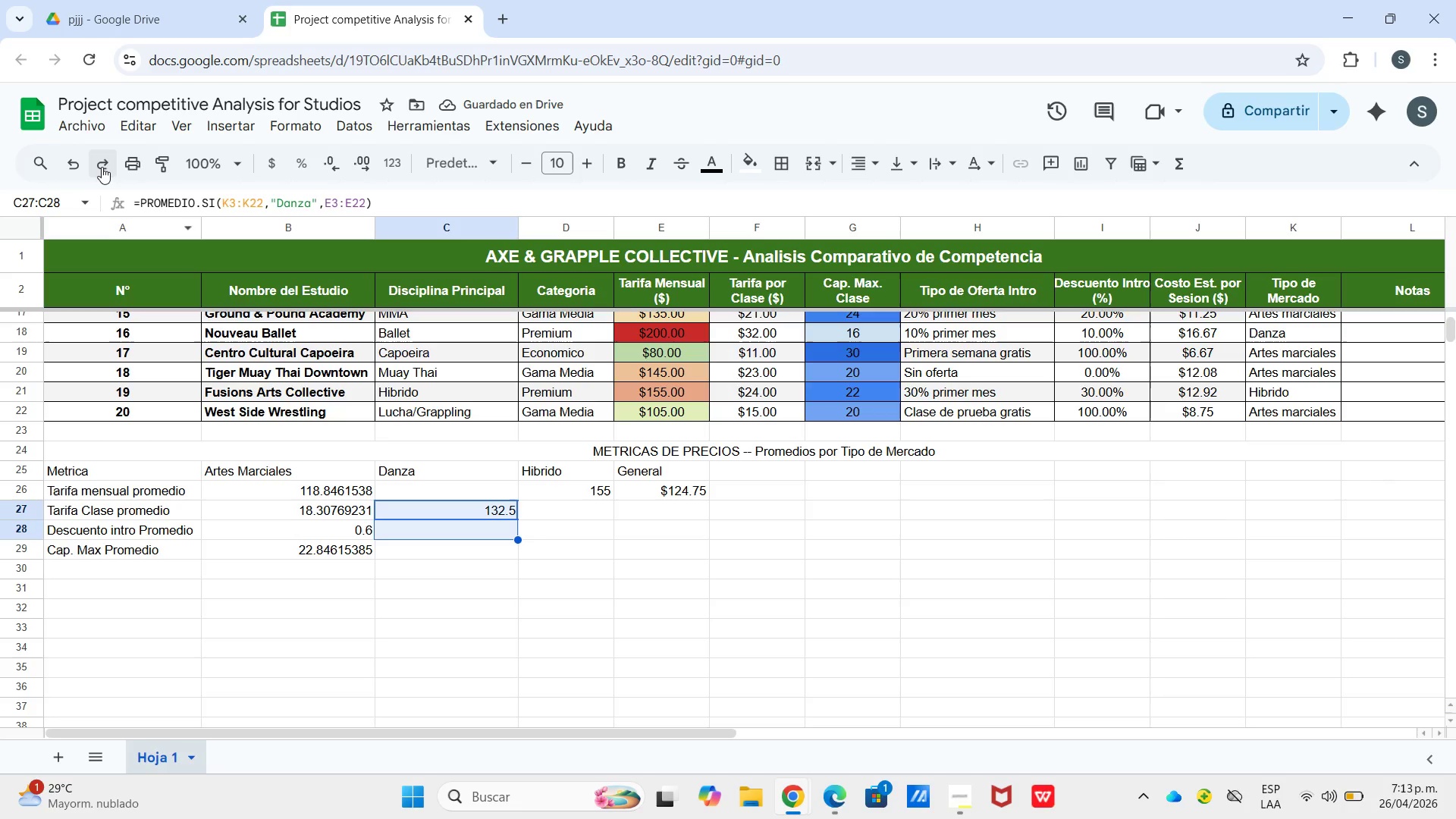 
left_click([80, 162])
 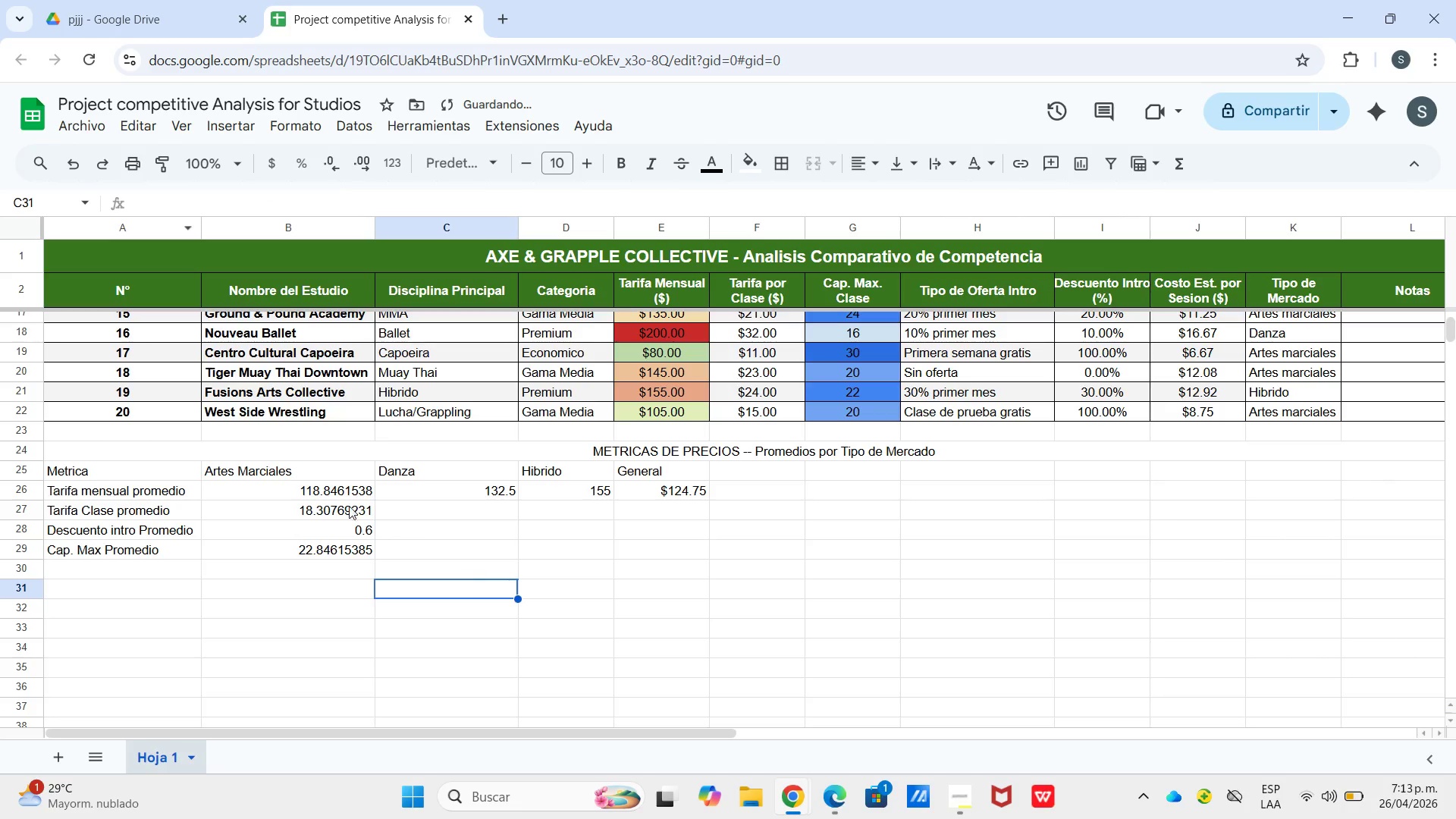 
double_click([343, 503])
 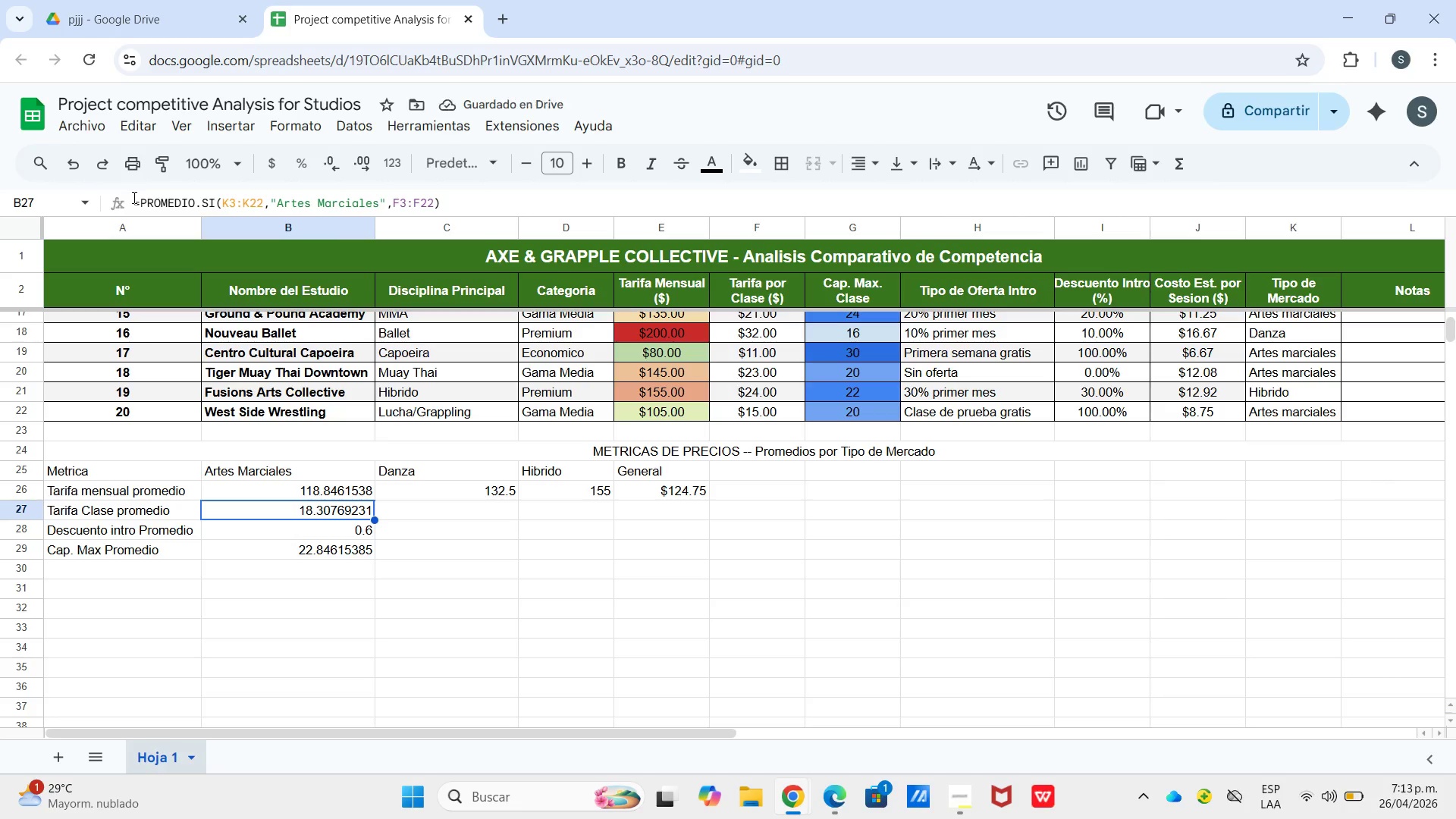 
left_click_drag(start_coordinate=[133, 199], to_coordinate=[449, 190])
 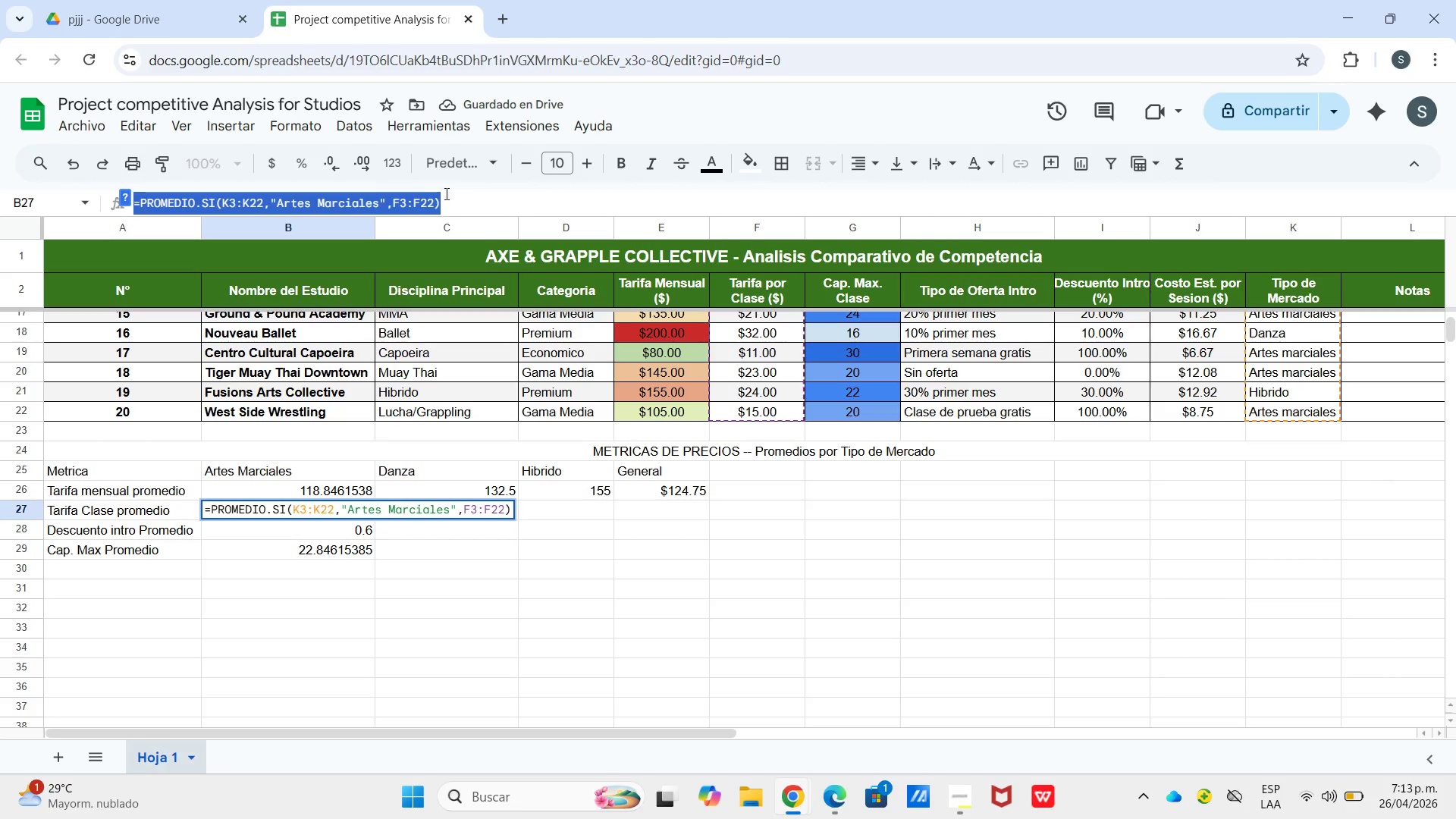 
key(Control+C)
 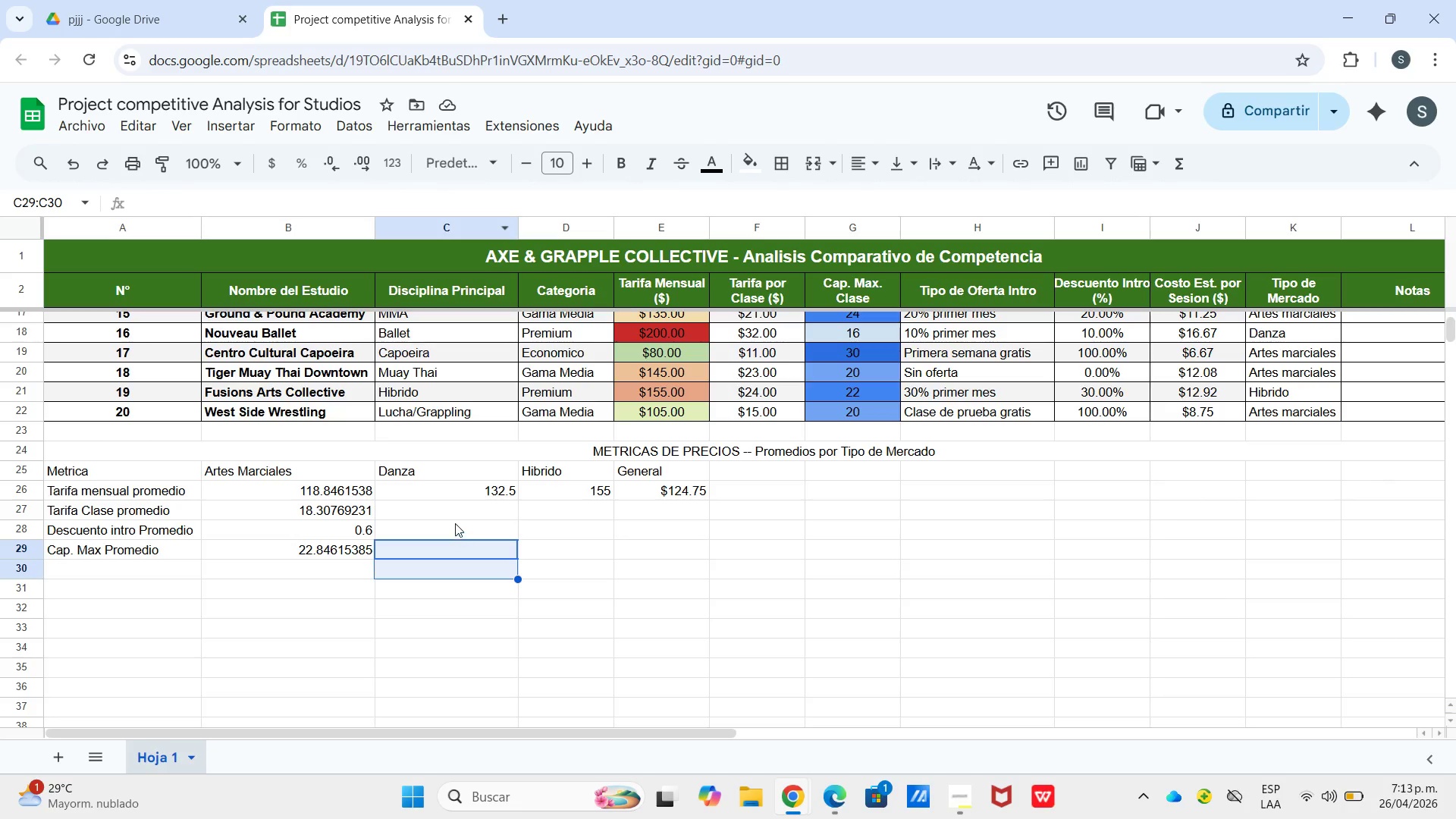 
left_click([449, 513])
 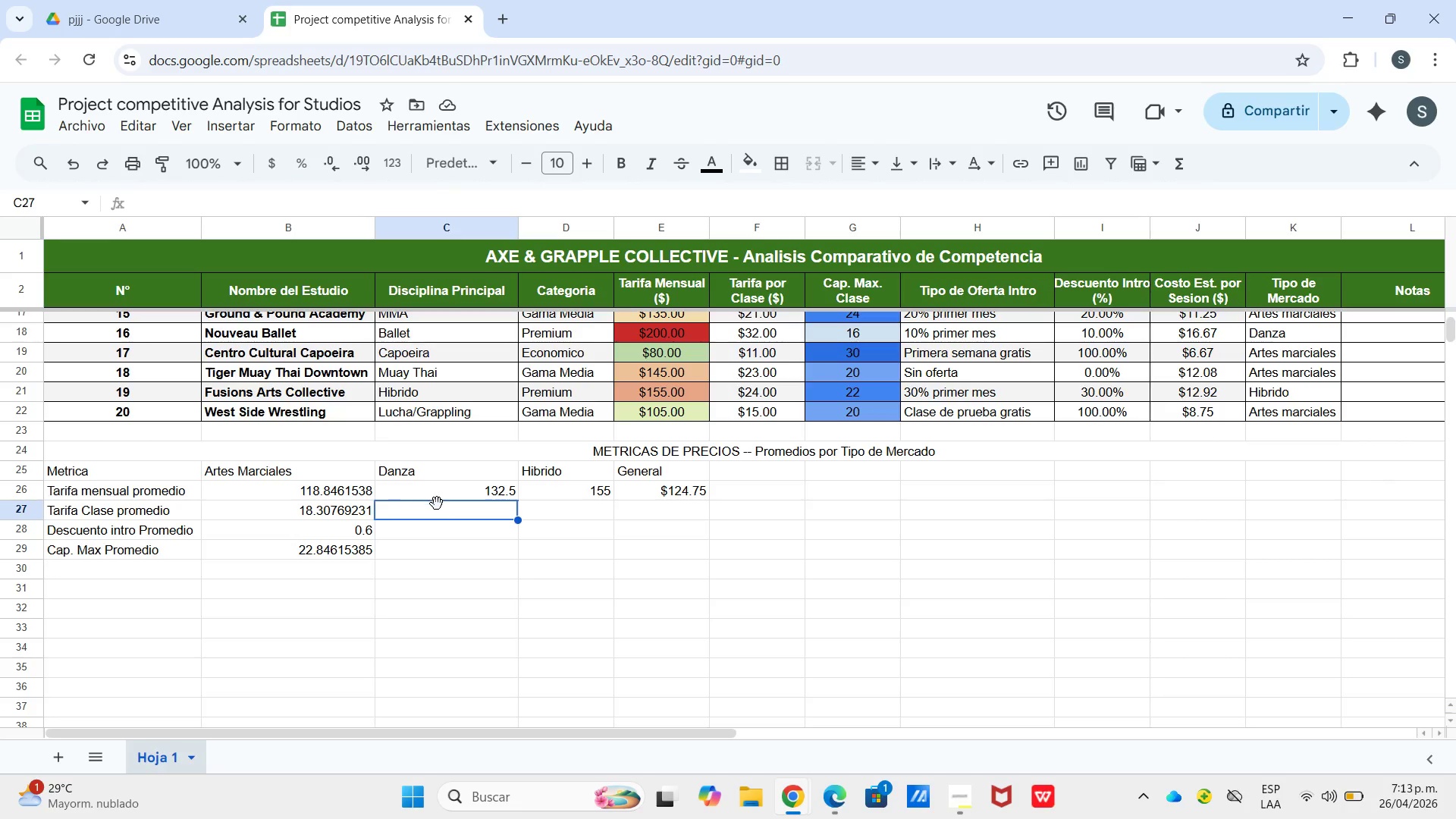 
key(Control+V)
 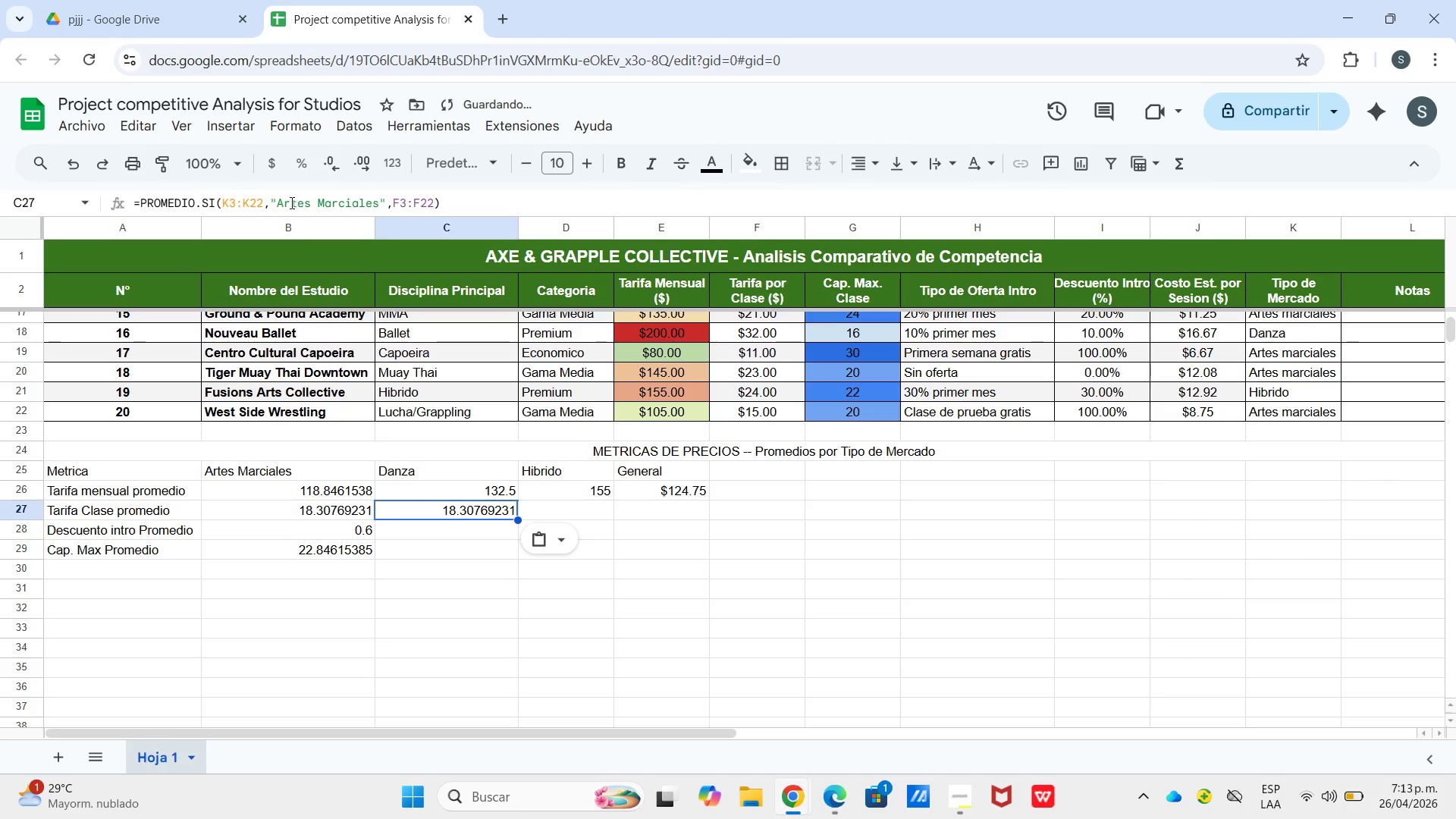 
left_click_drag(start_coordinate=[279, 202], to_coordinate=[379, 212])
 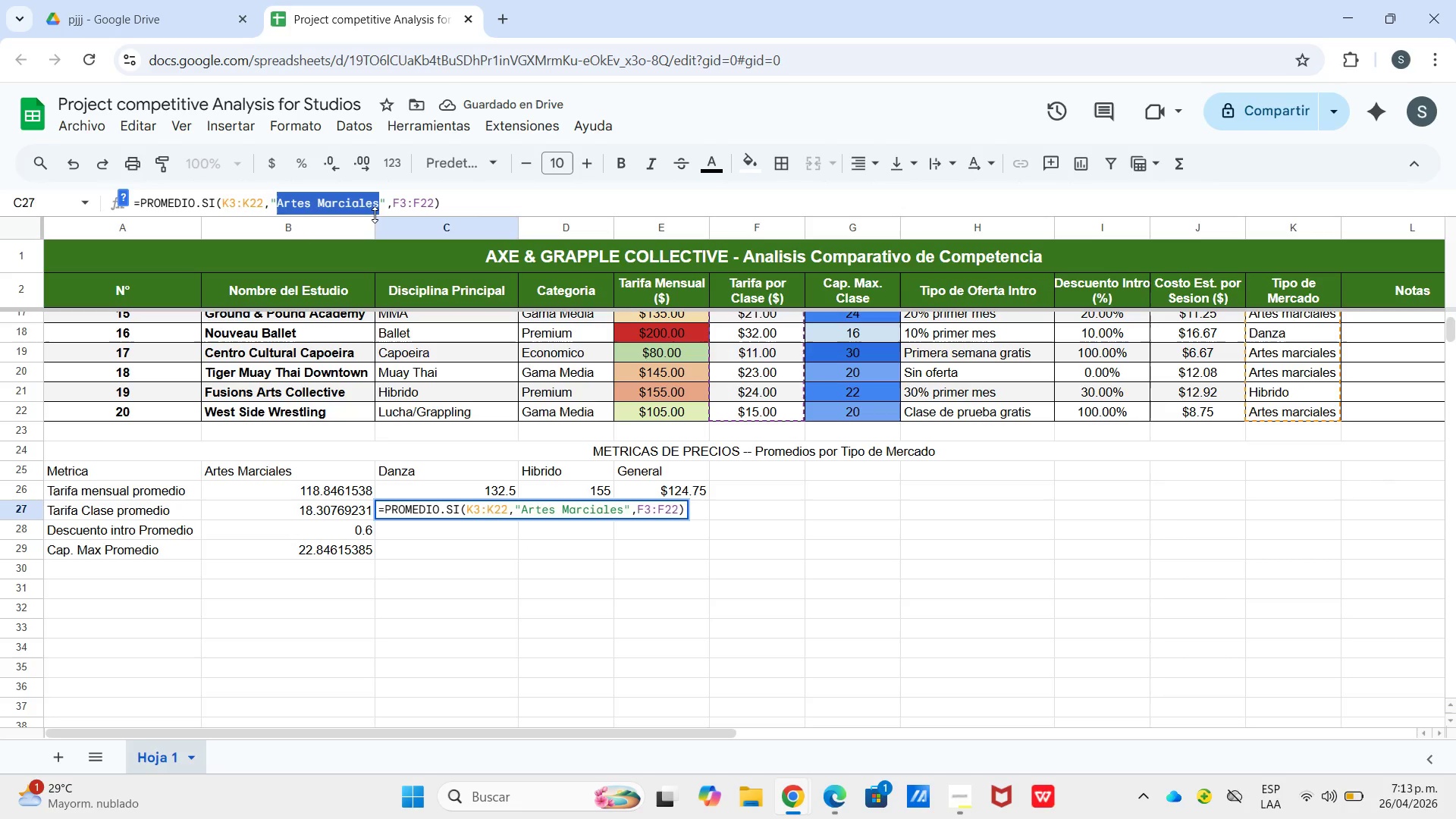 
type(Danza)
 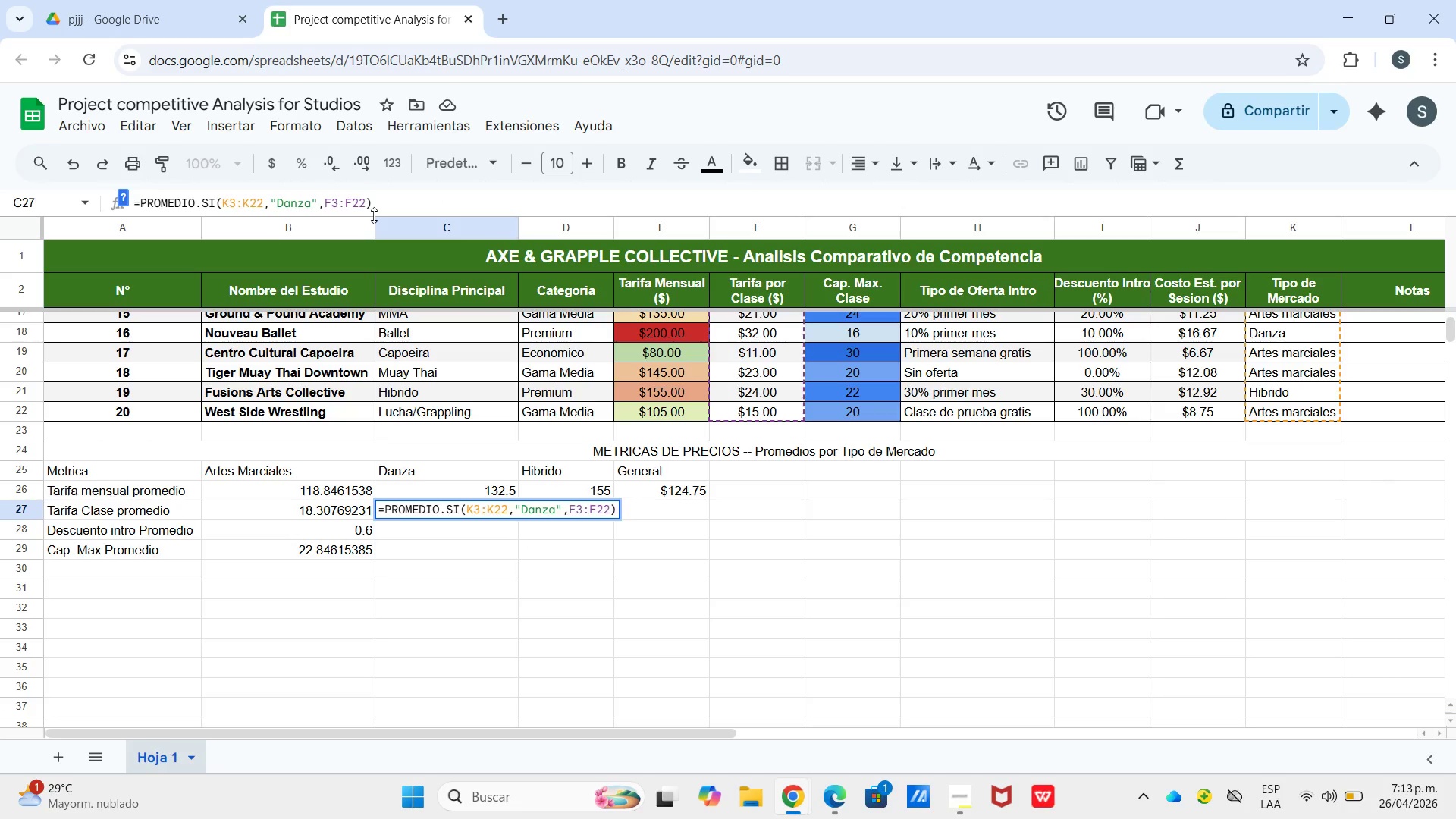 
key(Enter)
 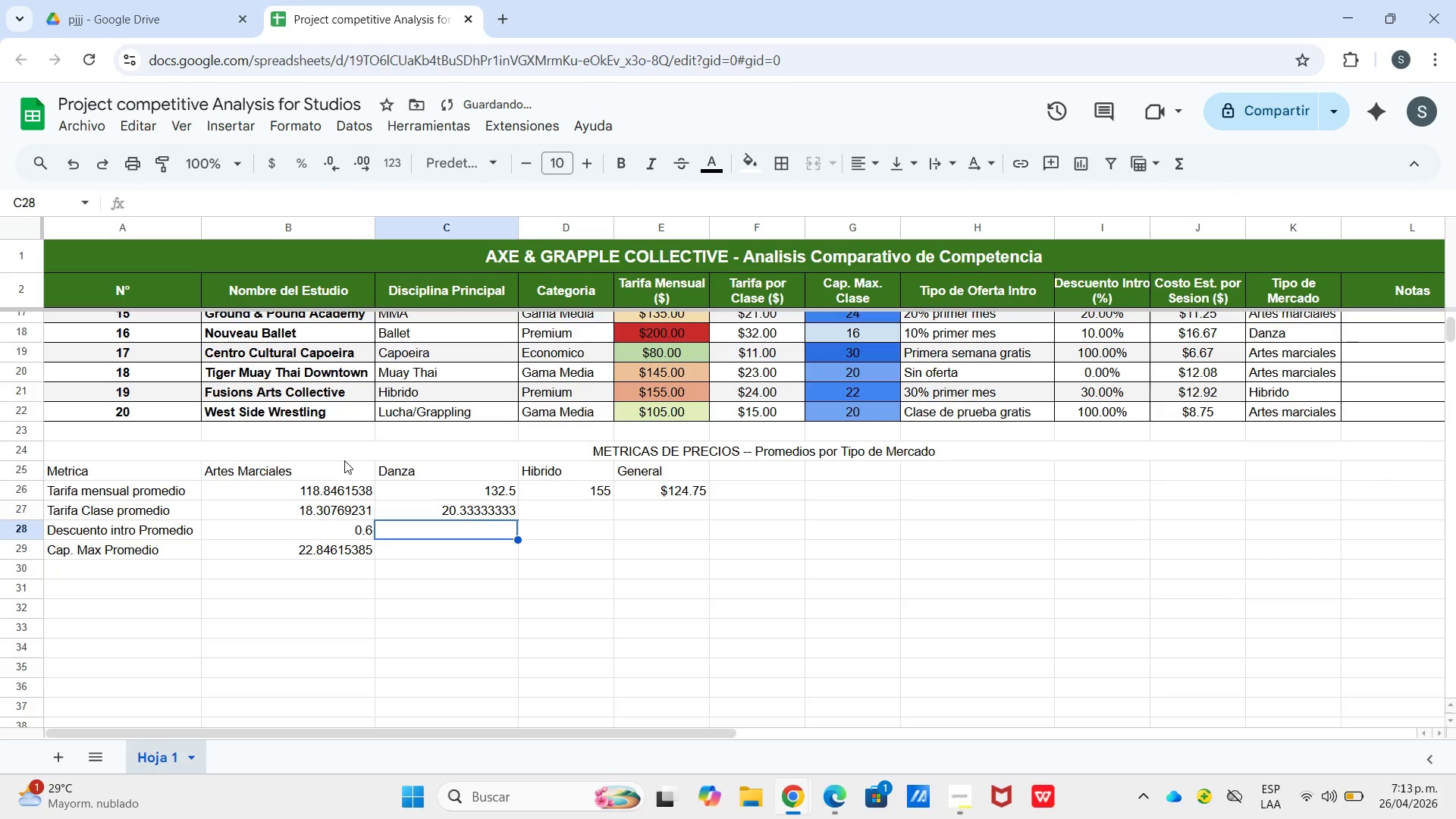 
key(Control+V)
 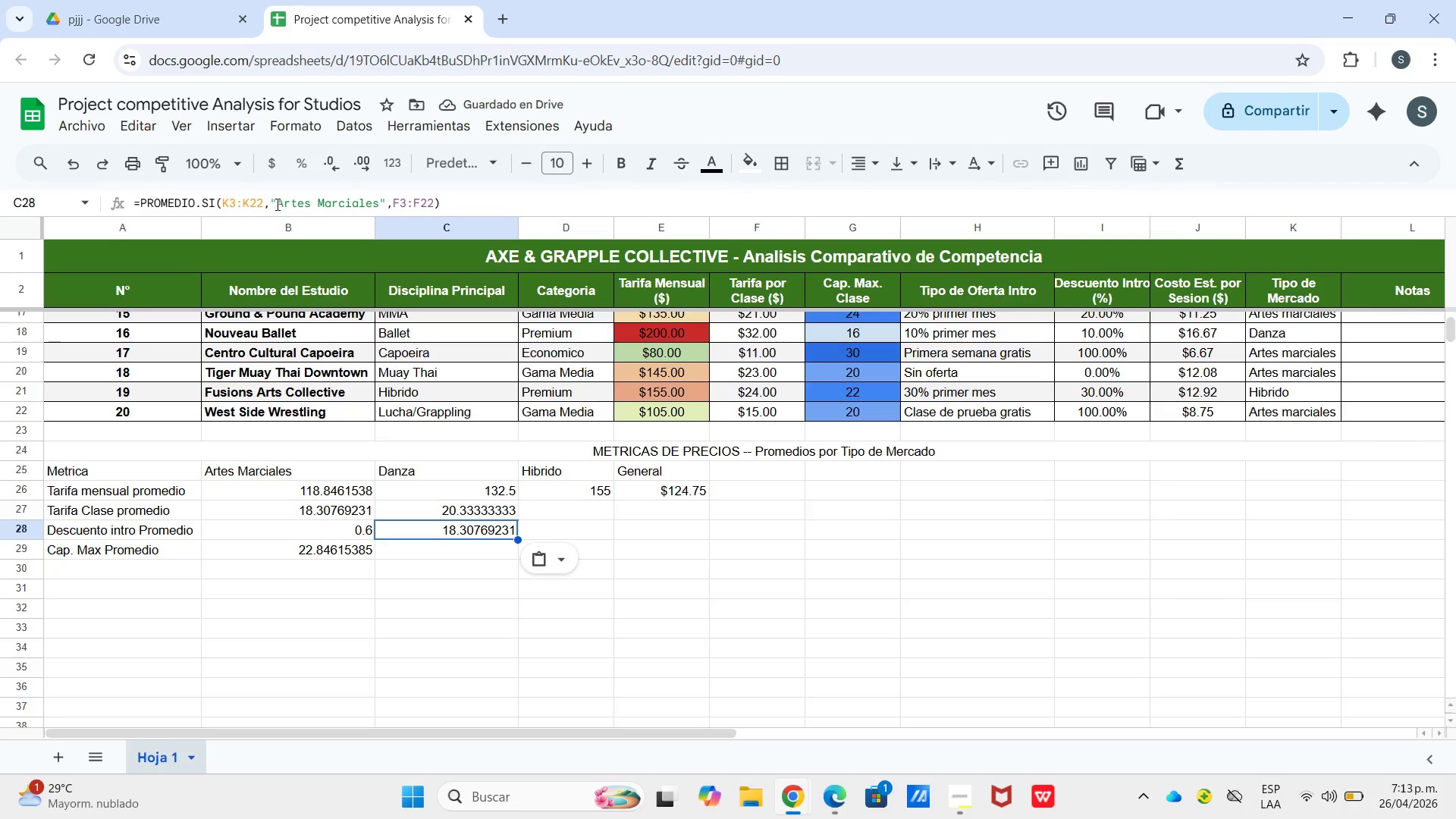 
left_click_drag(start_coordinate=[276, 204], to_coordinate=[378, 205])
 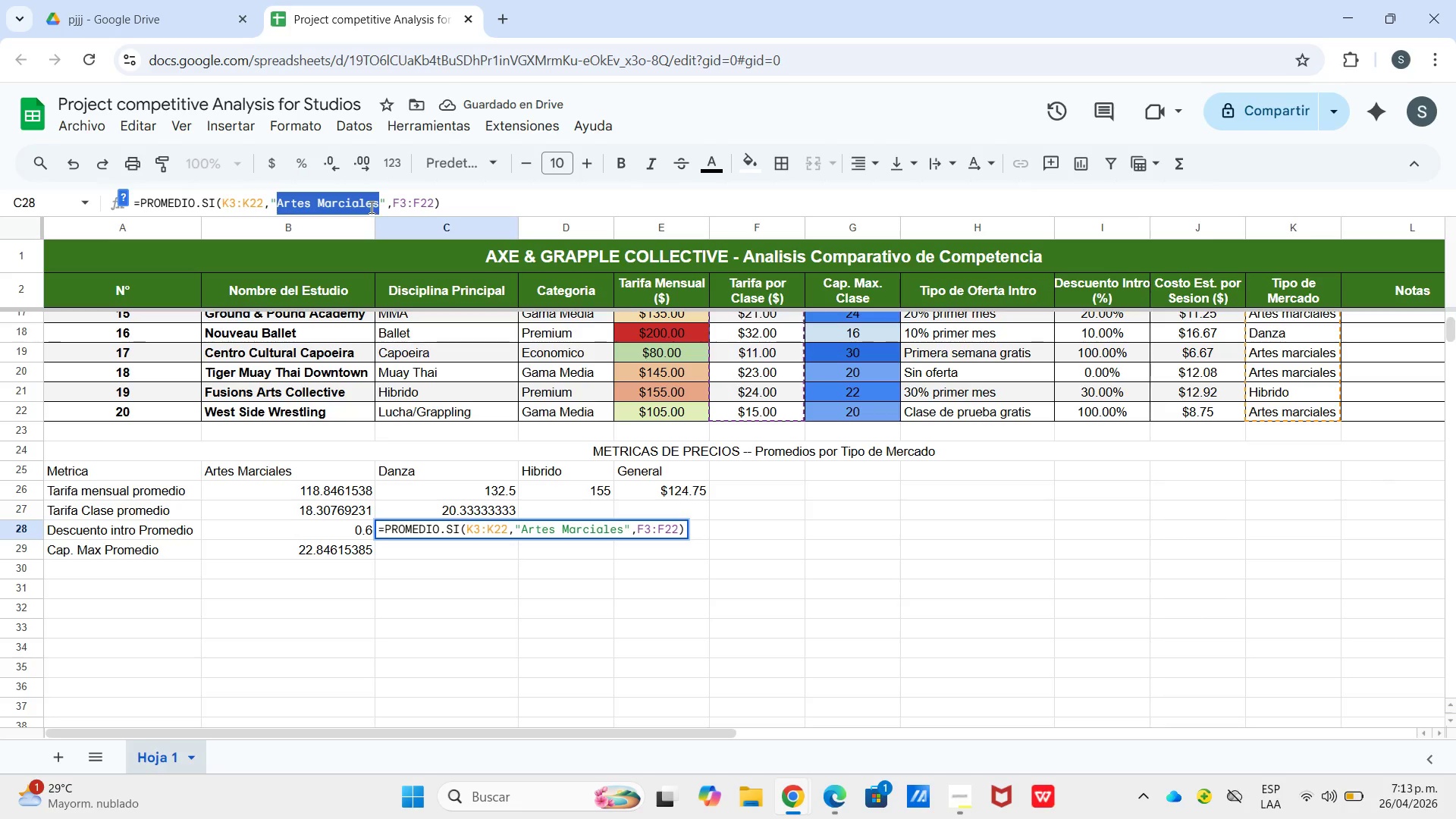 
type(Da)
 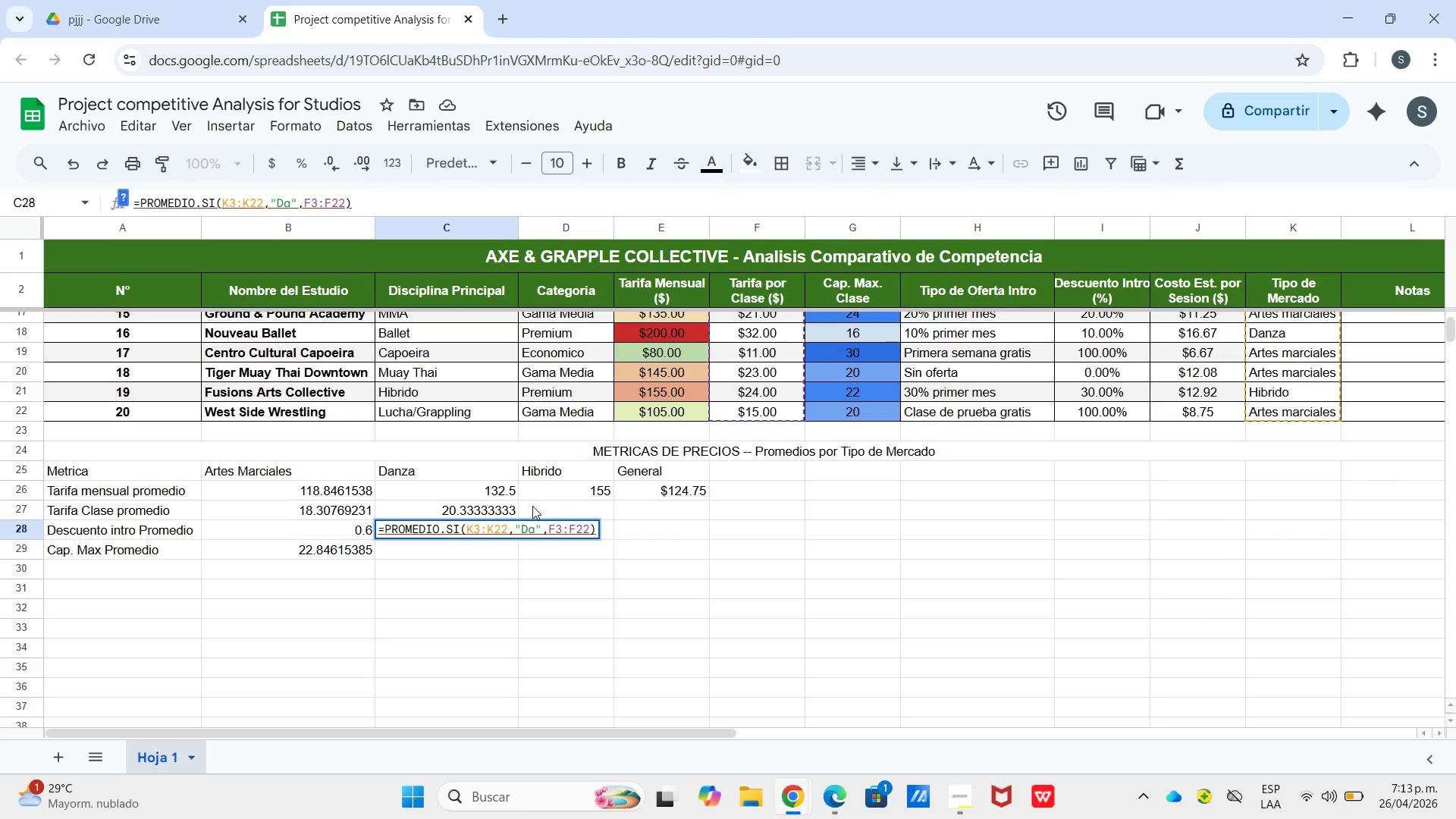 
hold_key(key=Backspace, duration=1.44)
 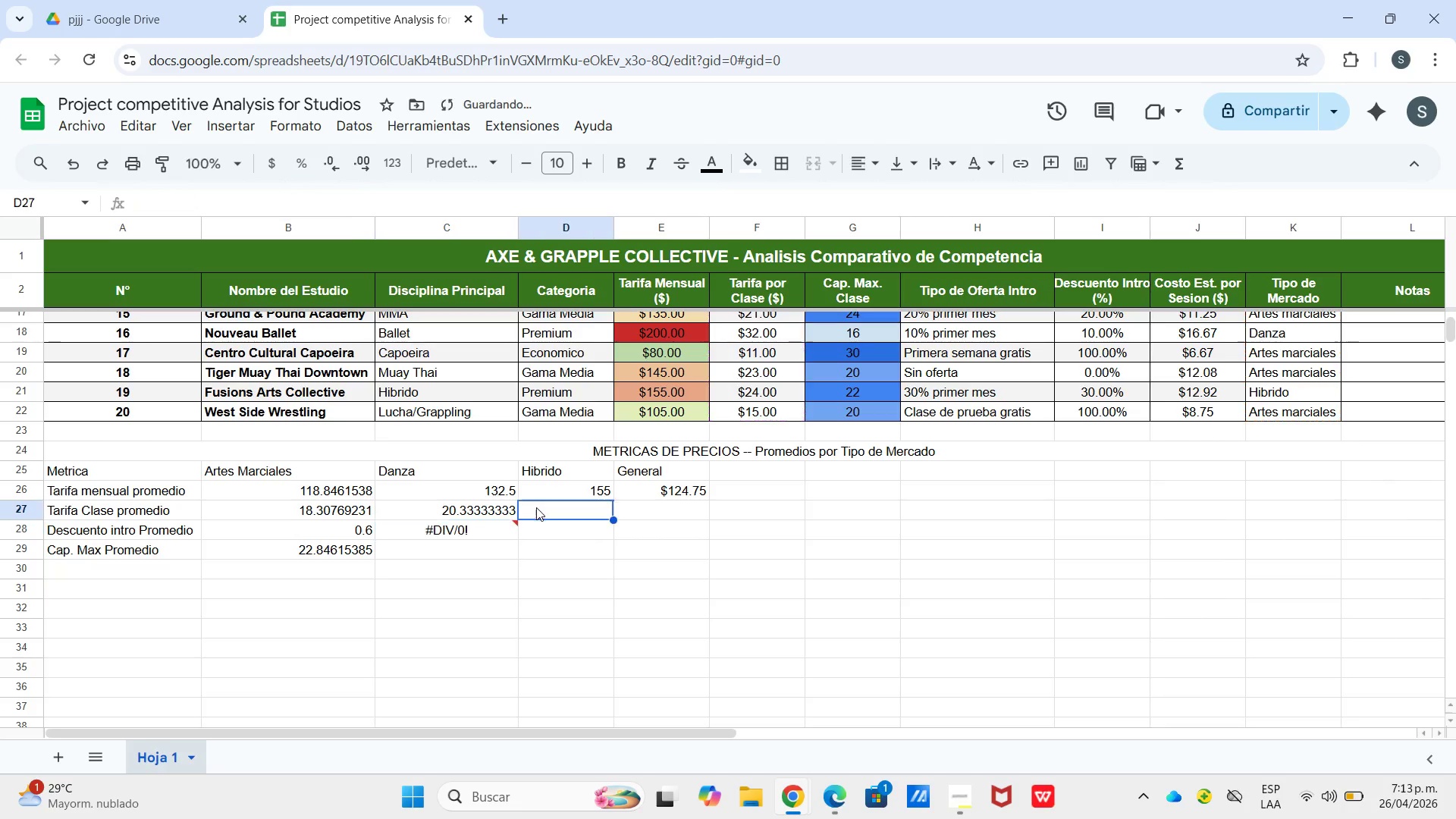 
left_click([536, 507])
 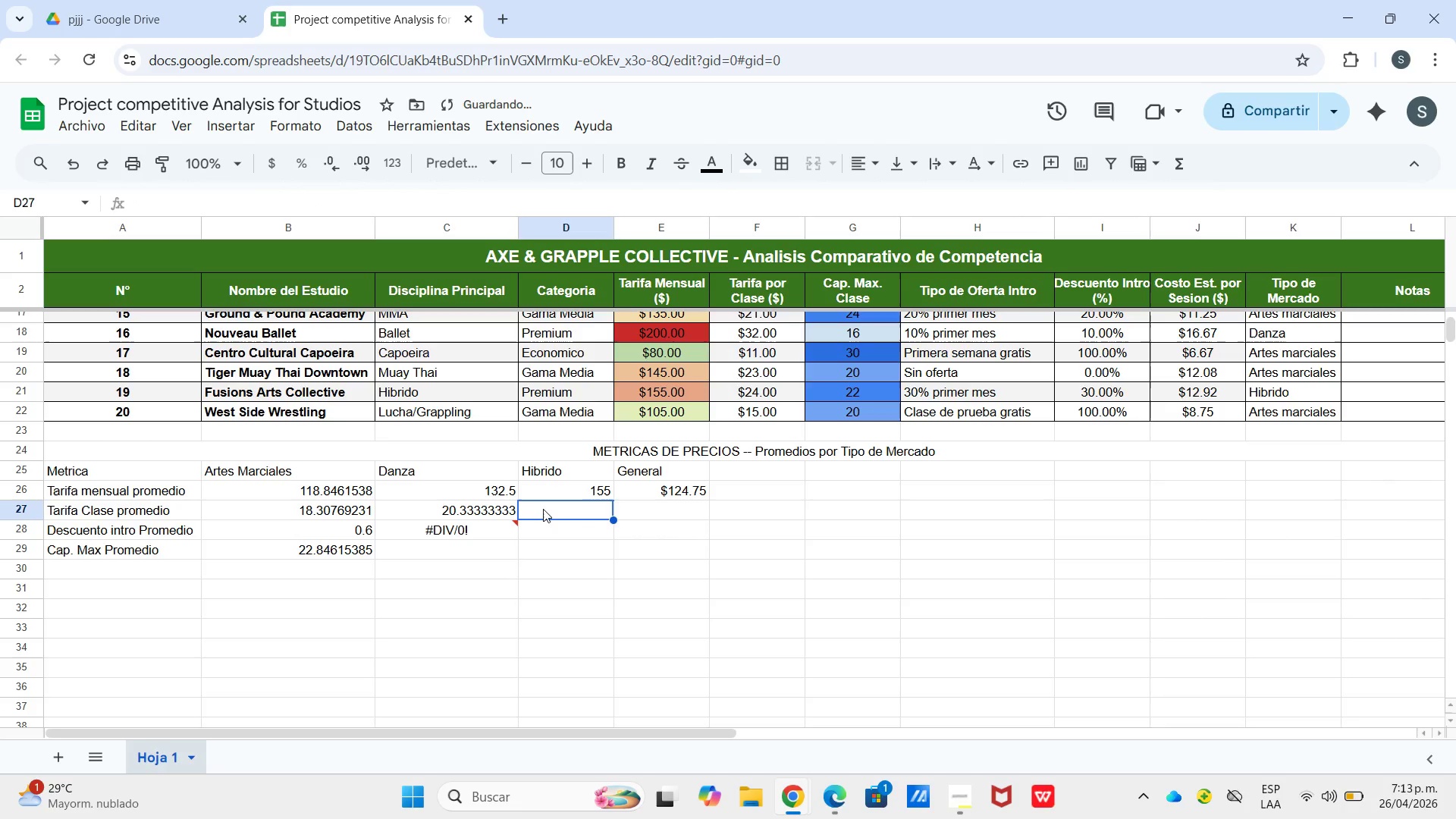 
key(Control+V)
 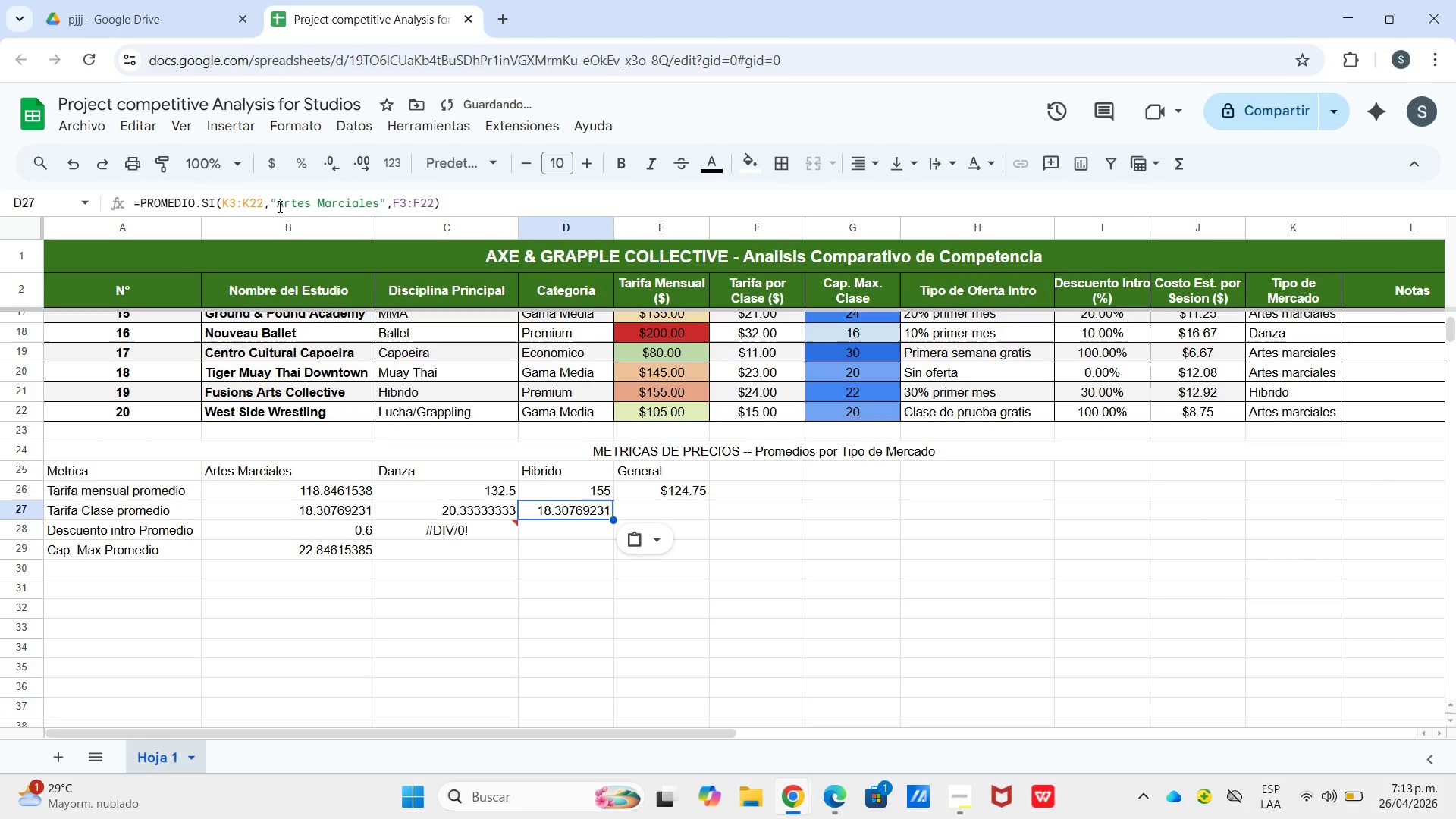 
left_click_drag(start_coordinate=[277, 206], to_coordinate=[381, 215])
 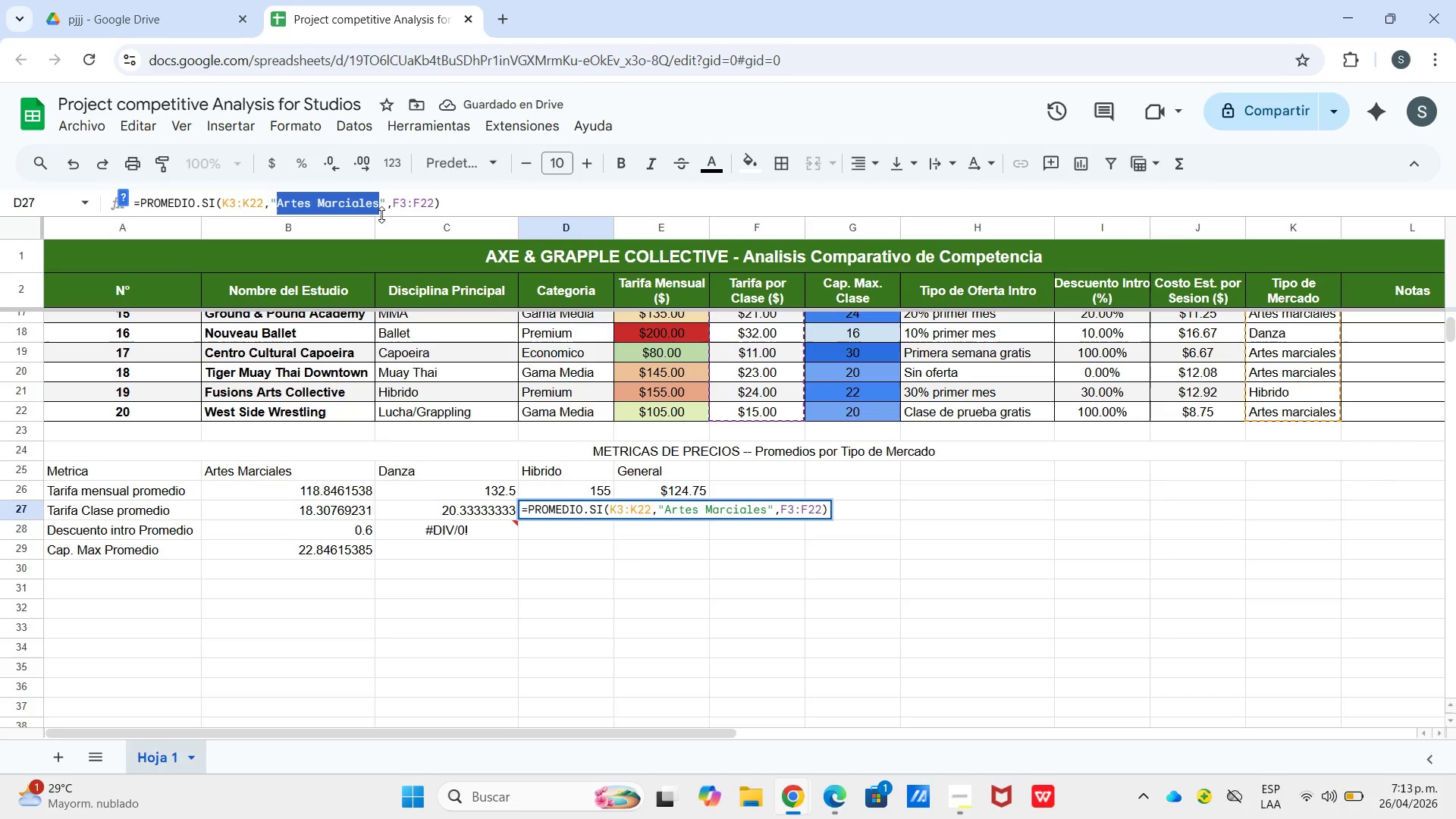 
type(Hibrido)
 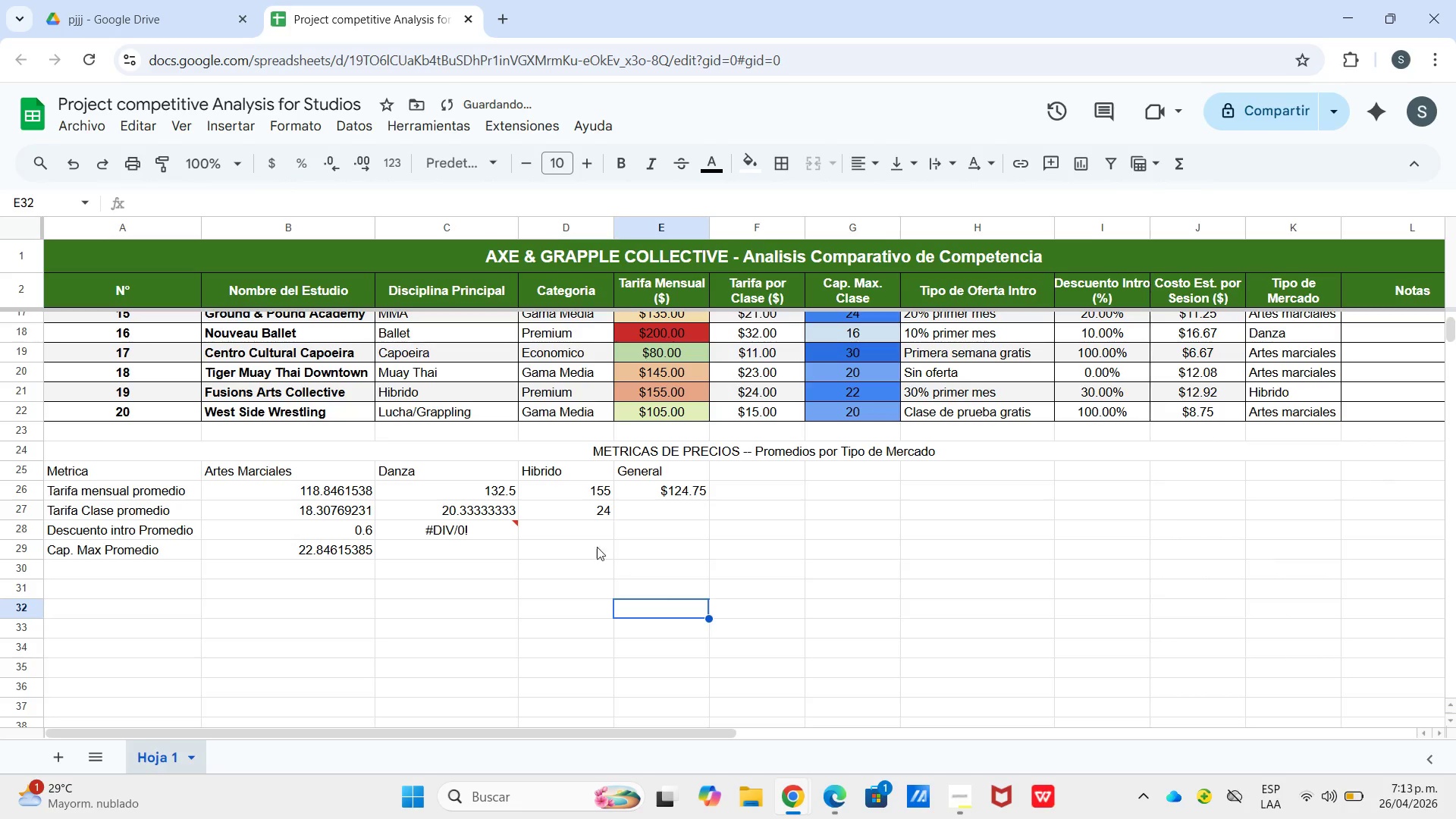 
left_click([497, 532])
 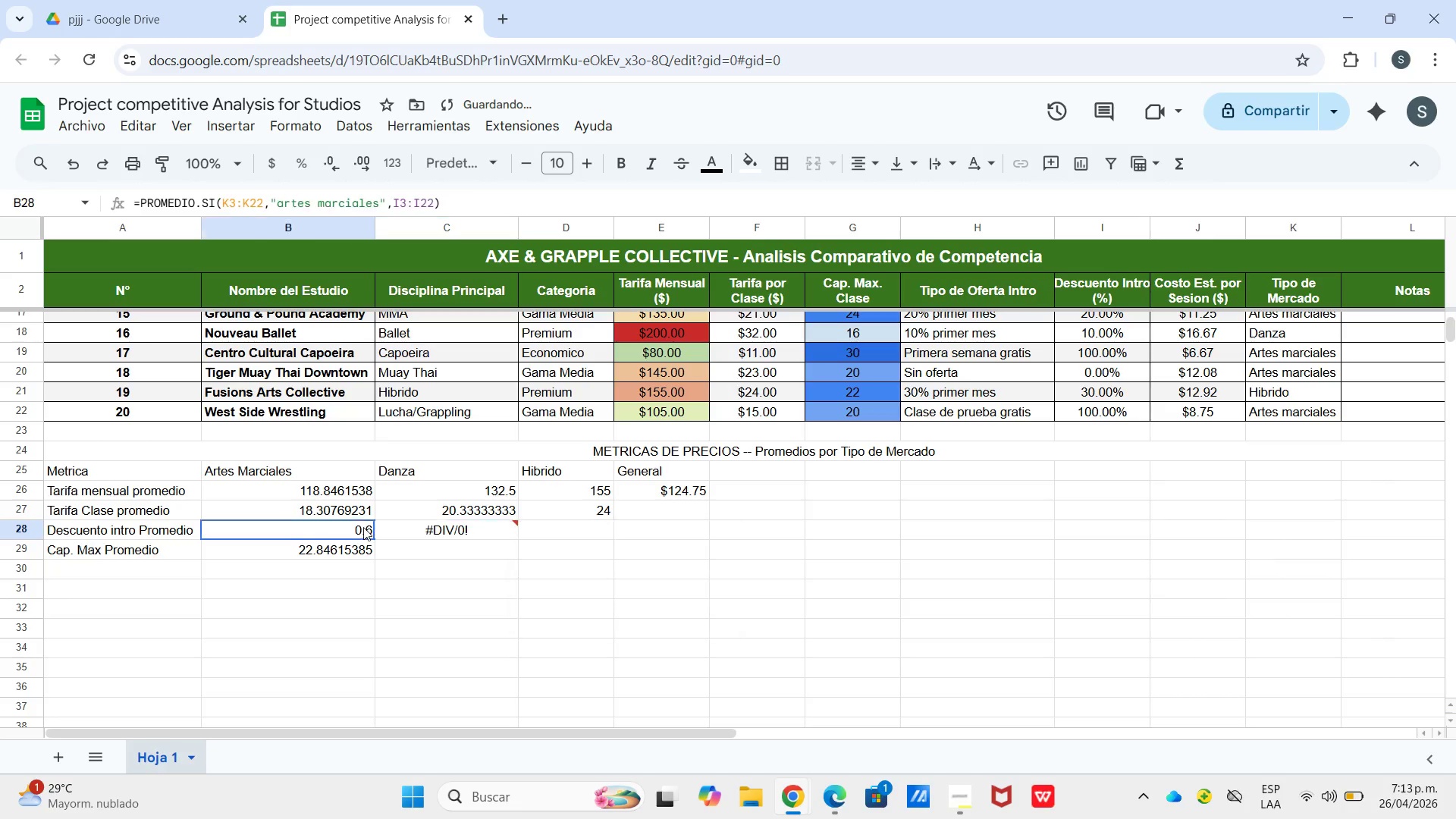 
left_click([363, 527])
 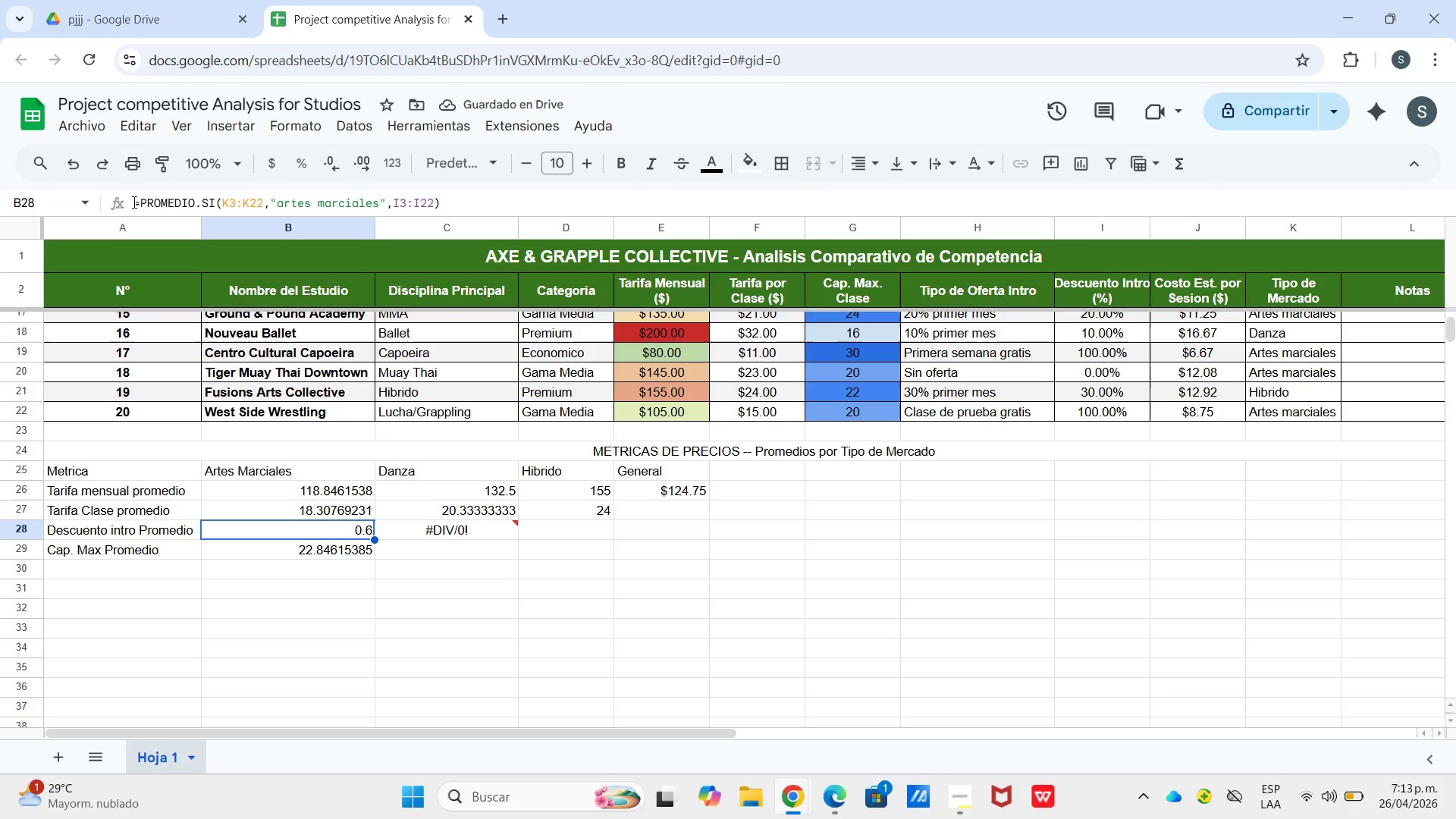 
left_click_drag(start_coordinate=[136, 204], to_coordinate=[489, 203])
 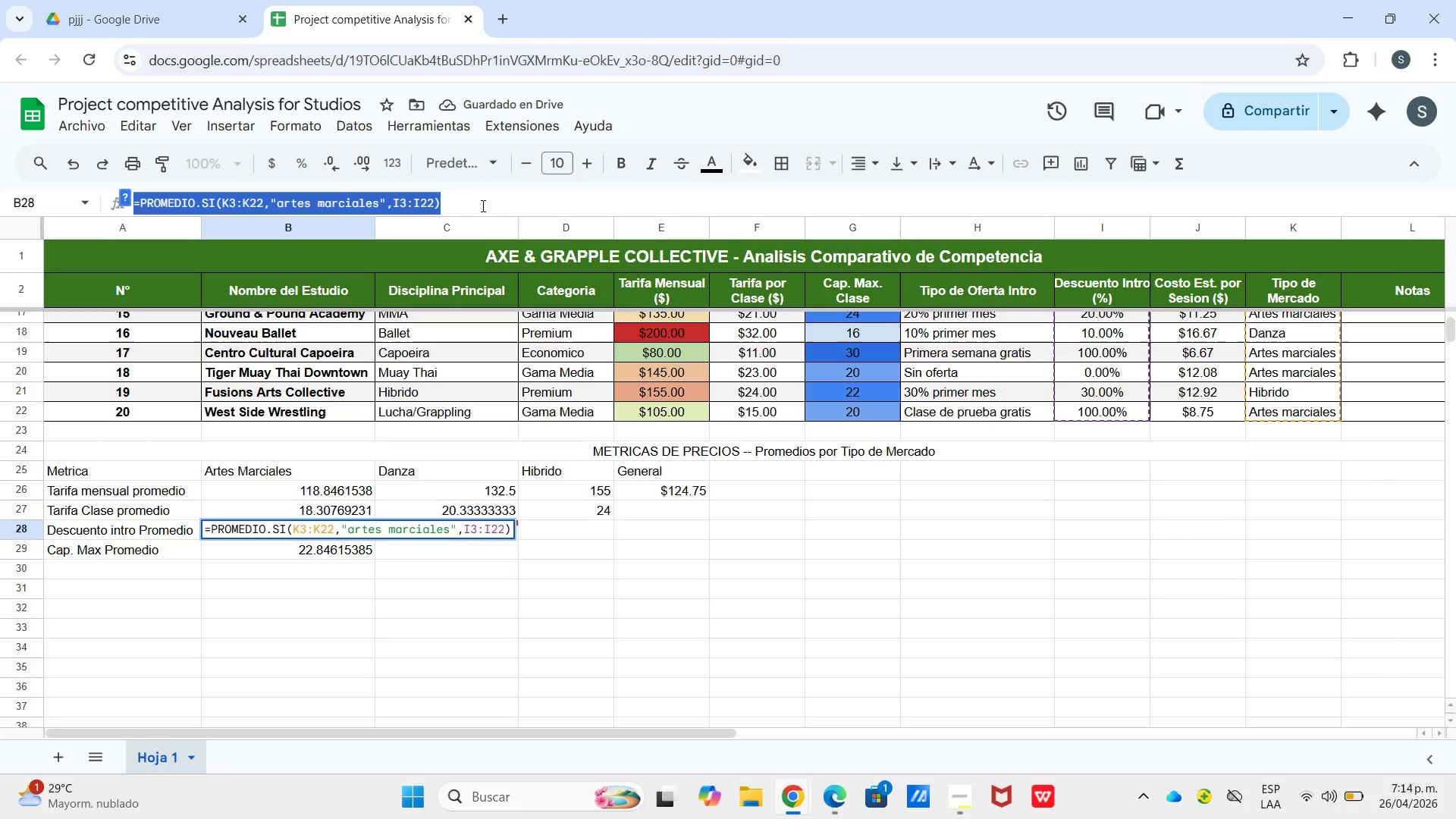 
key(Control+C)
 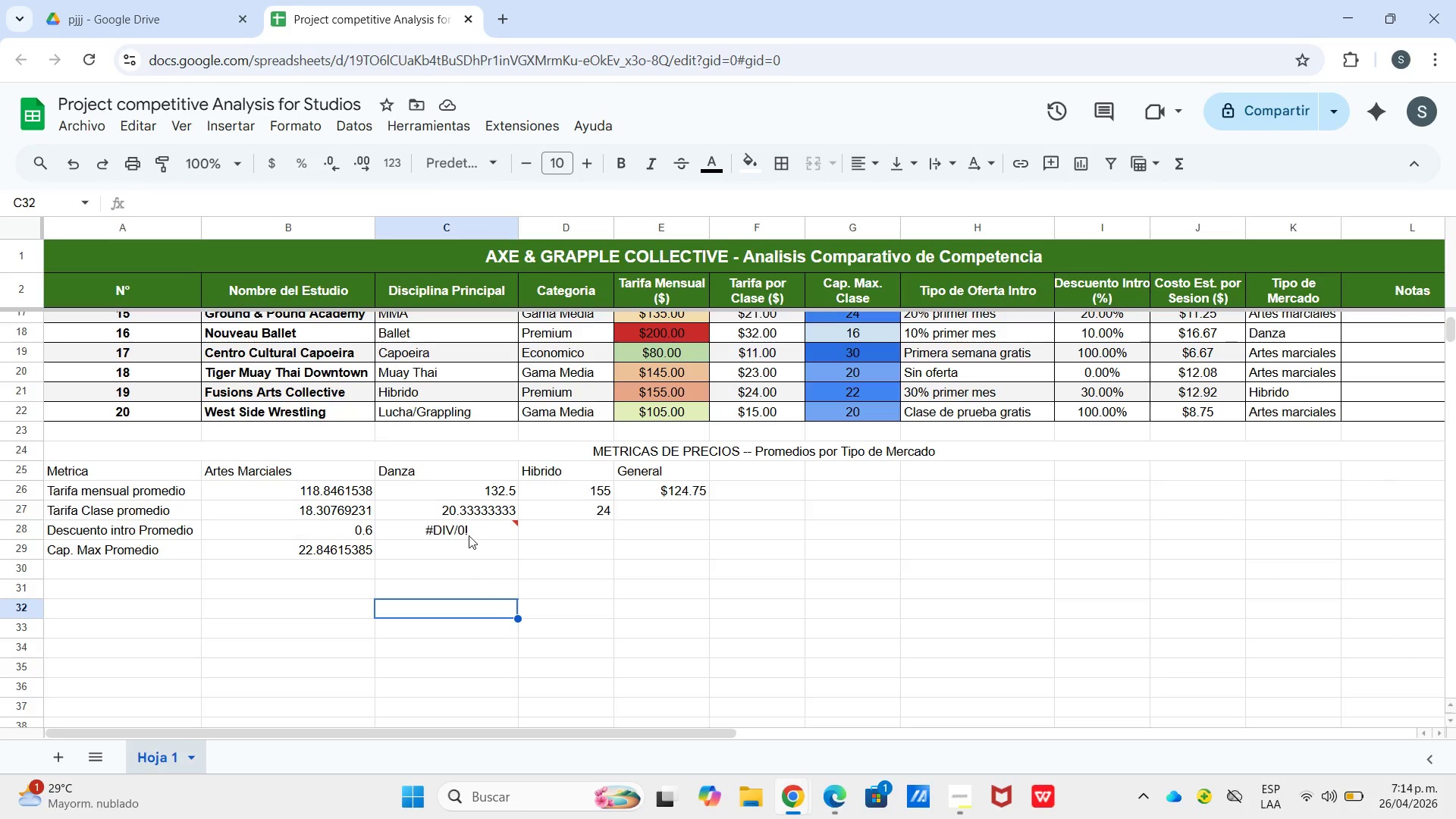 
left_click([468, 535])
 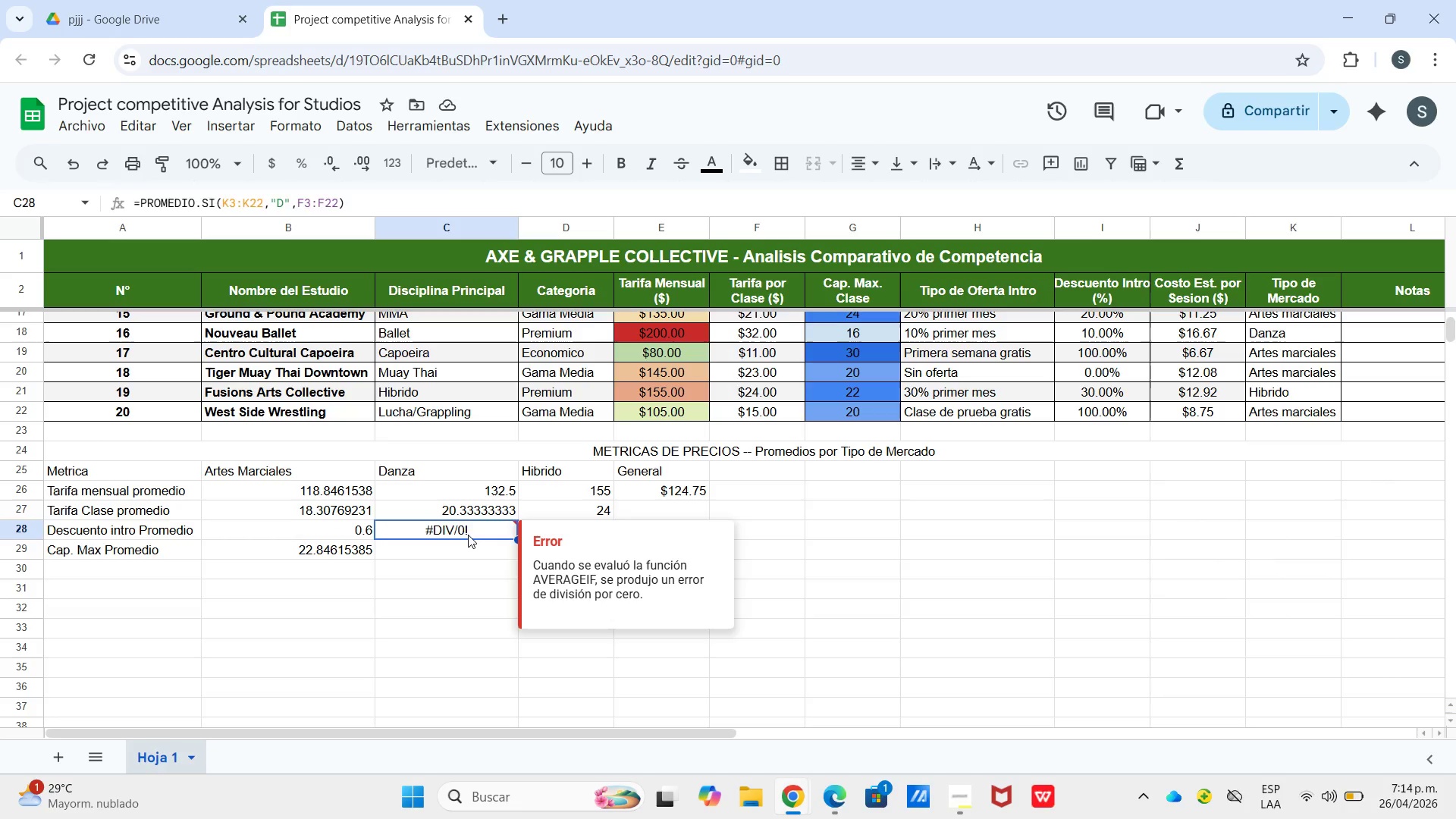 
key(Control+Backspace)
 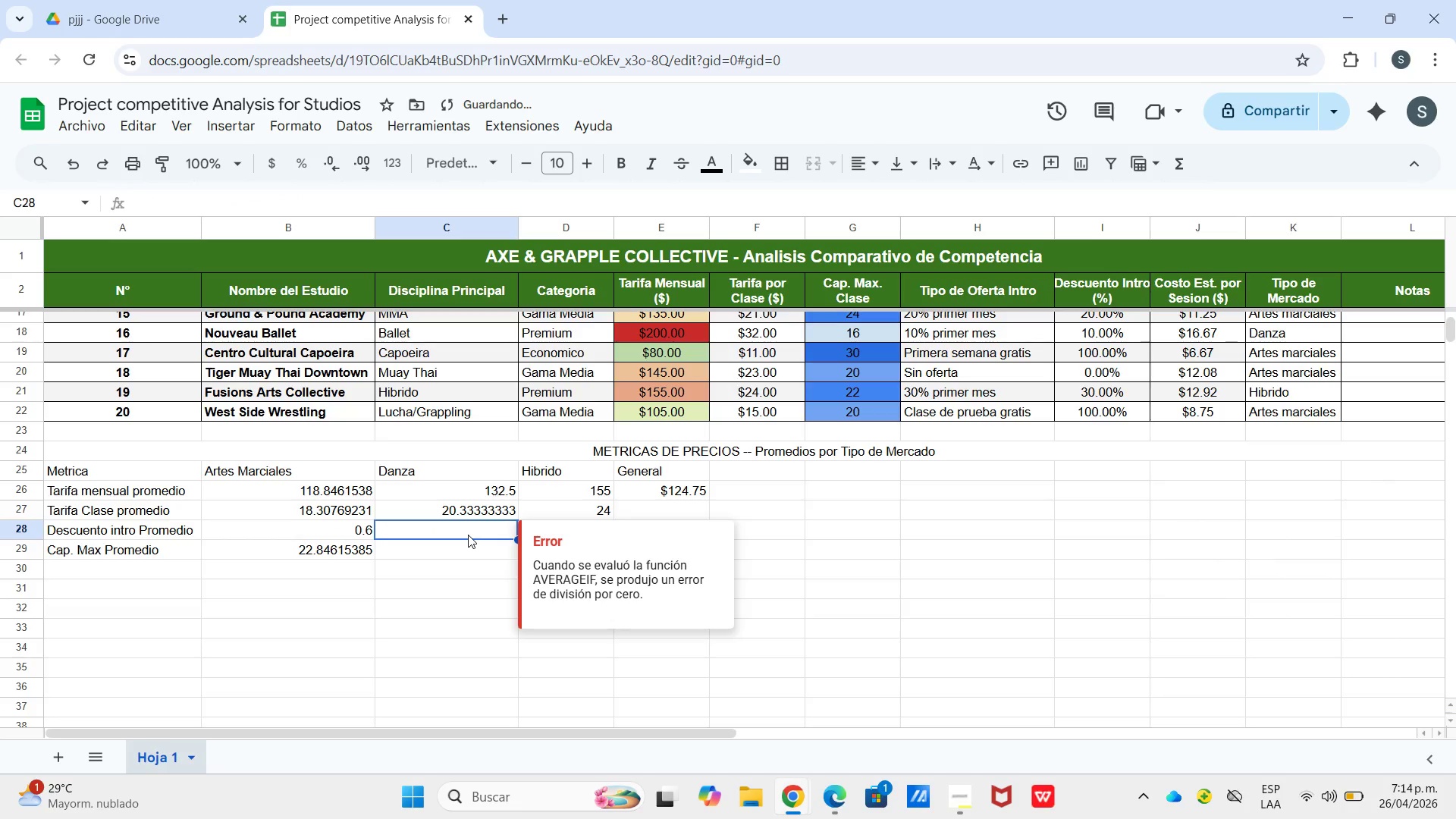 
key(Control+V)
 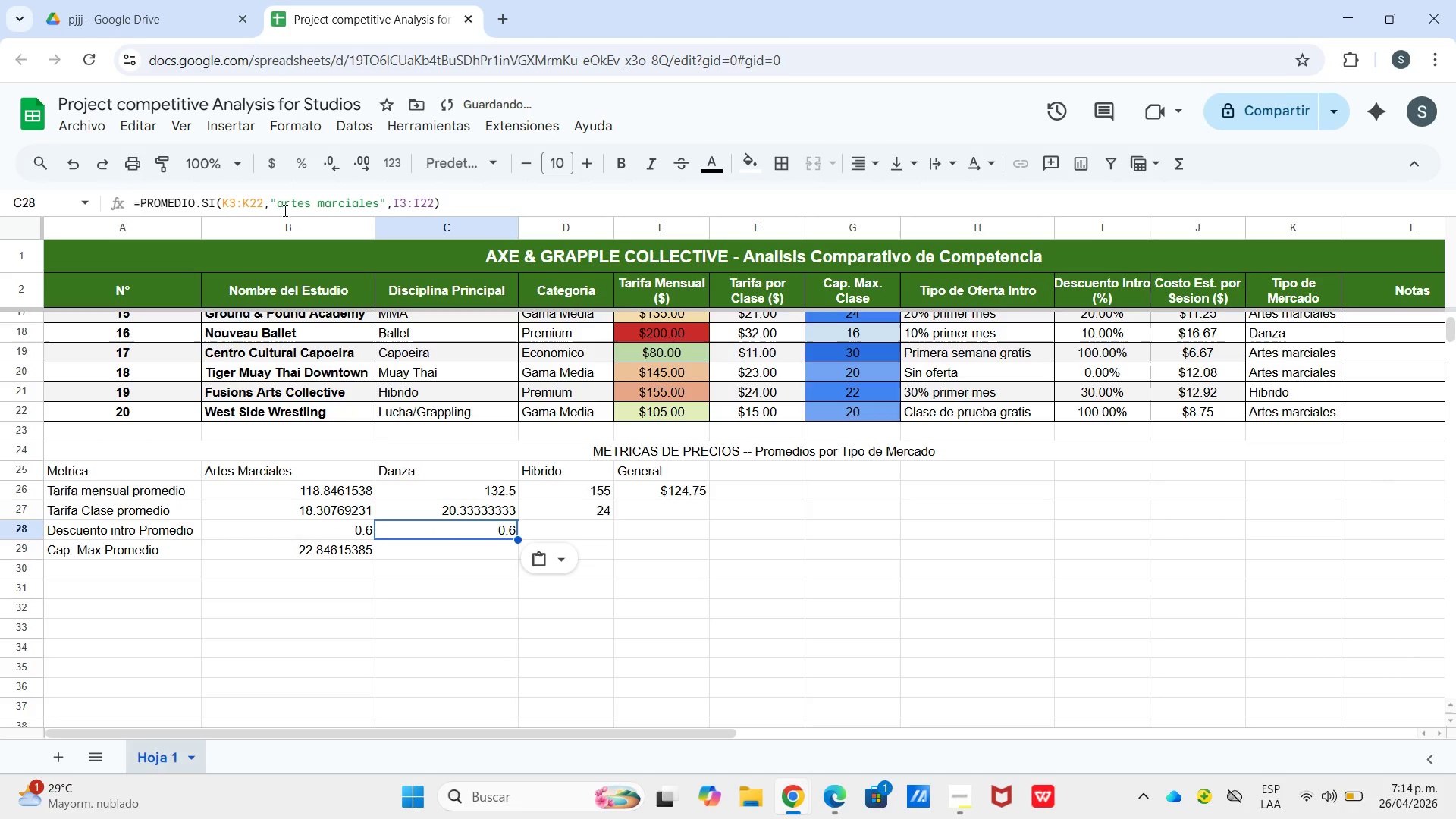 
left_click_drag(start_coordinate=[280, 209], to_coordinate=[381, 210])
 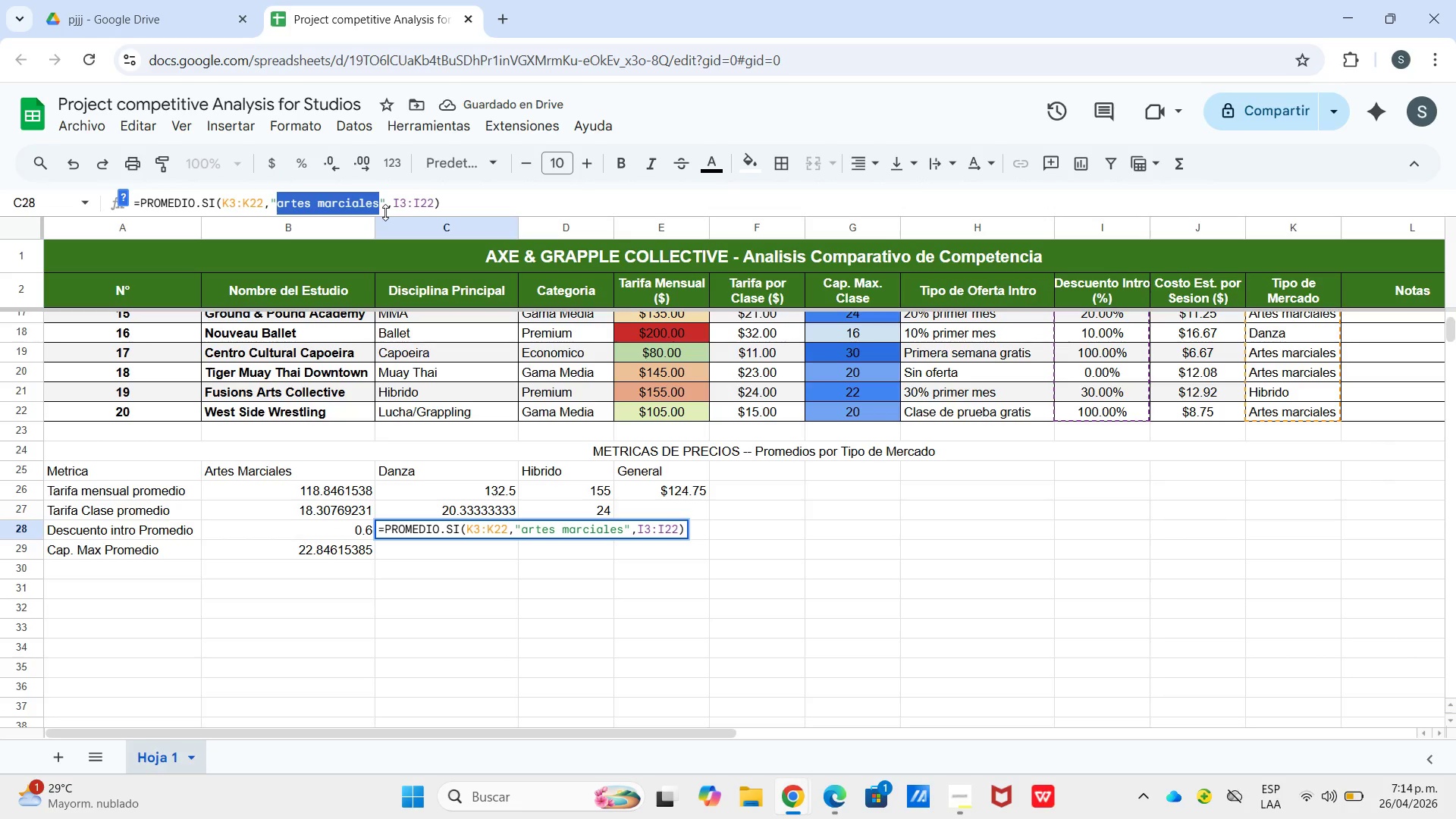 
type(Danza)
 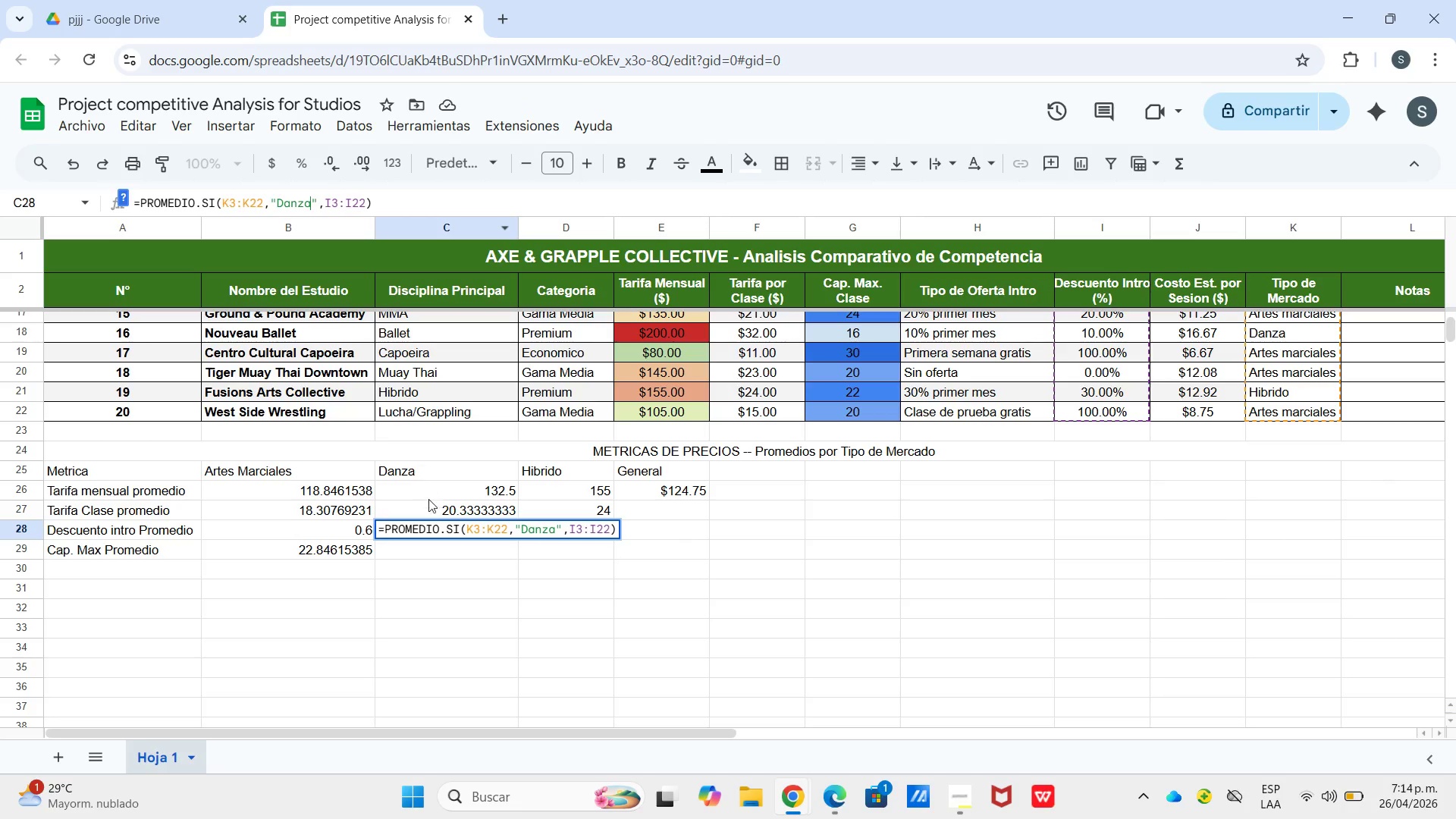 
left_click([460, 548])
 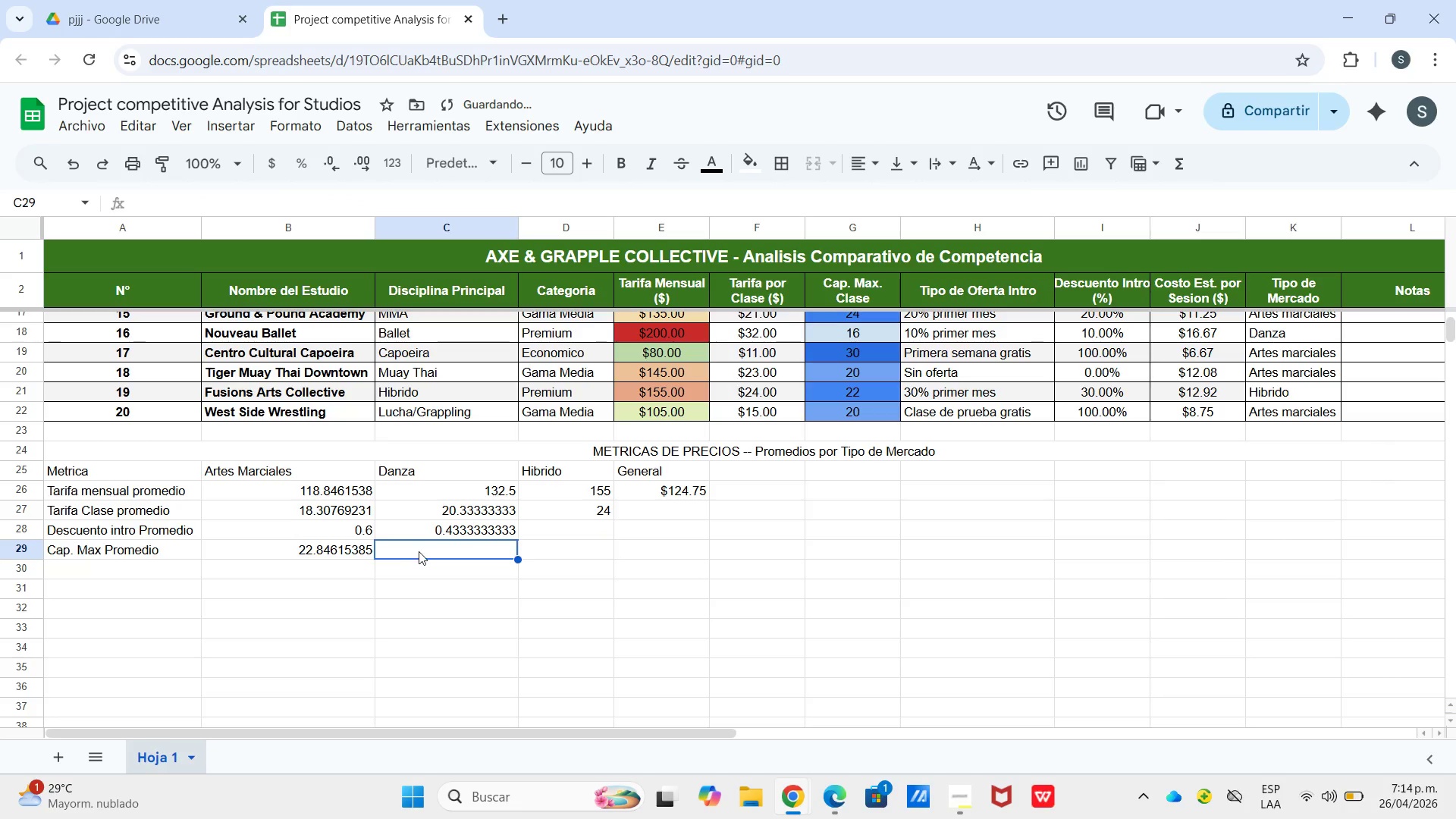 
key(Control+V)
 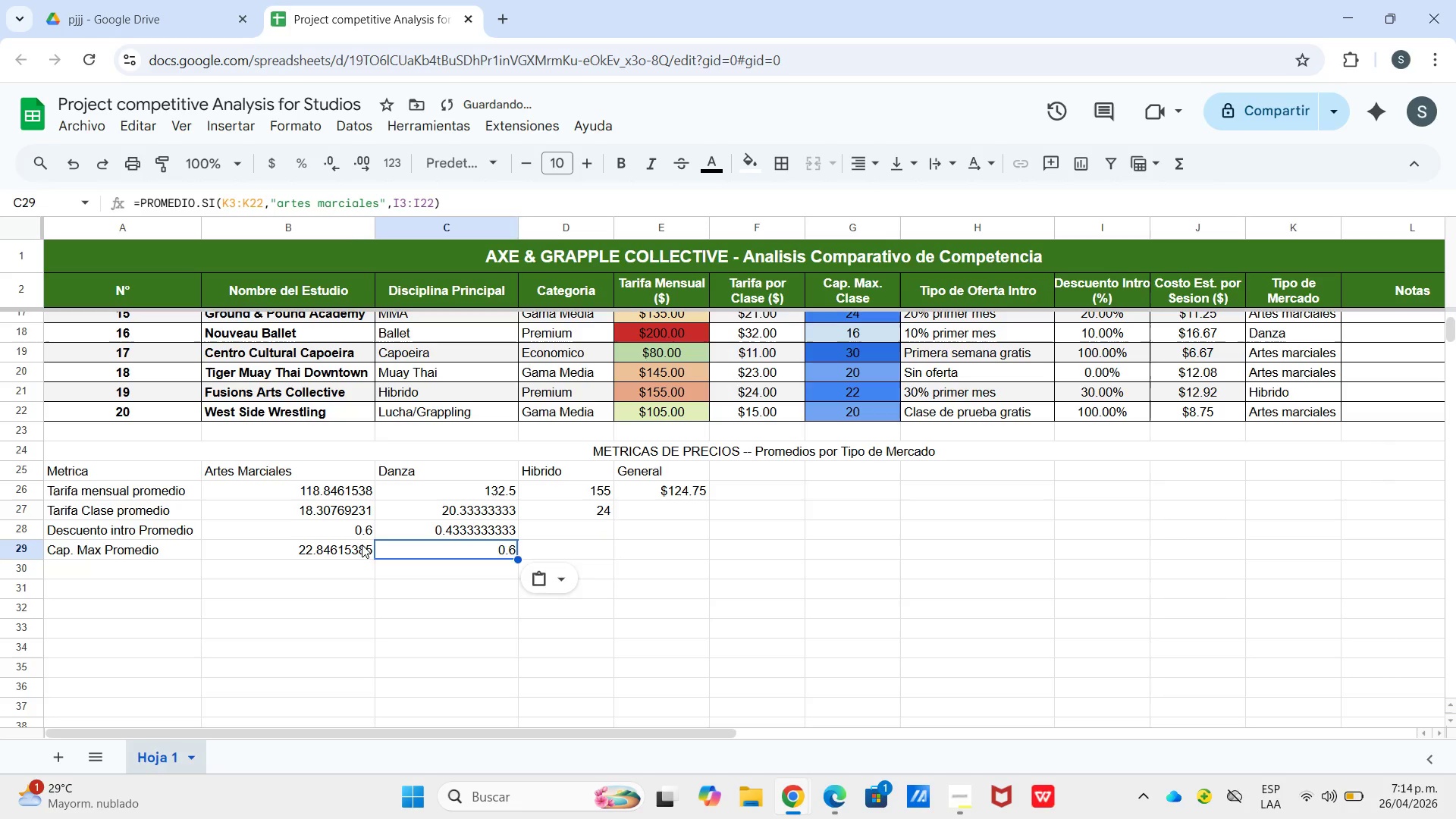 
left_click([361, 544])
 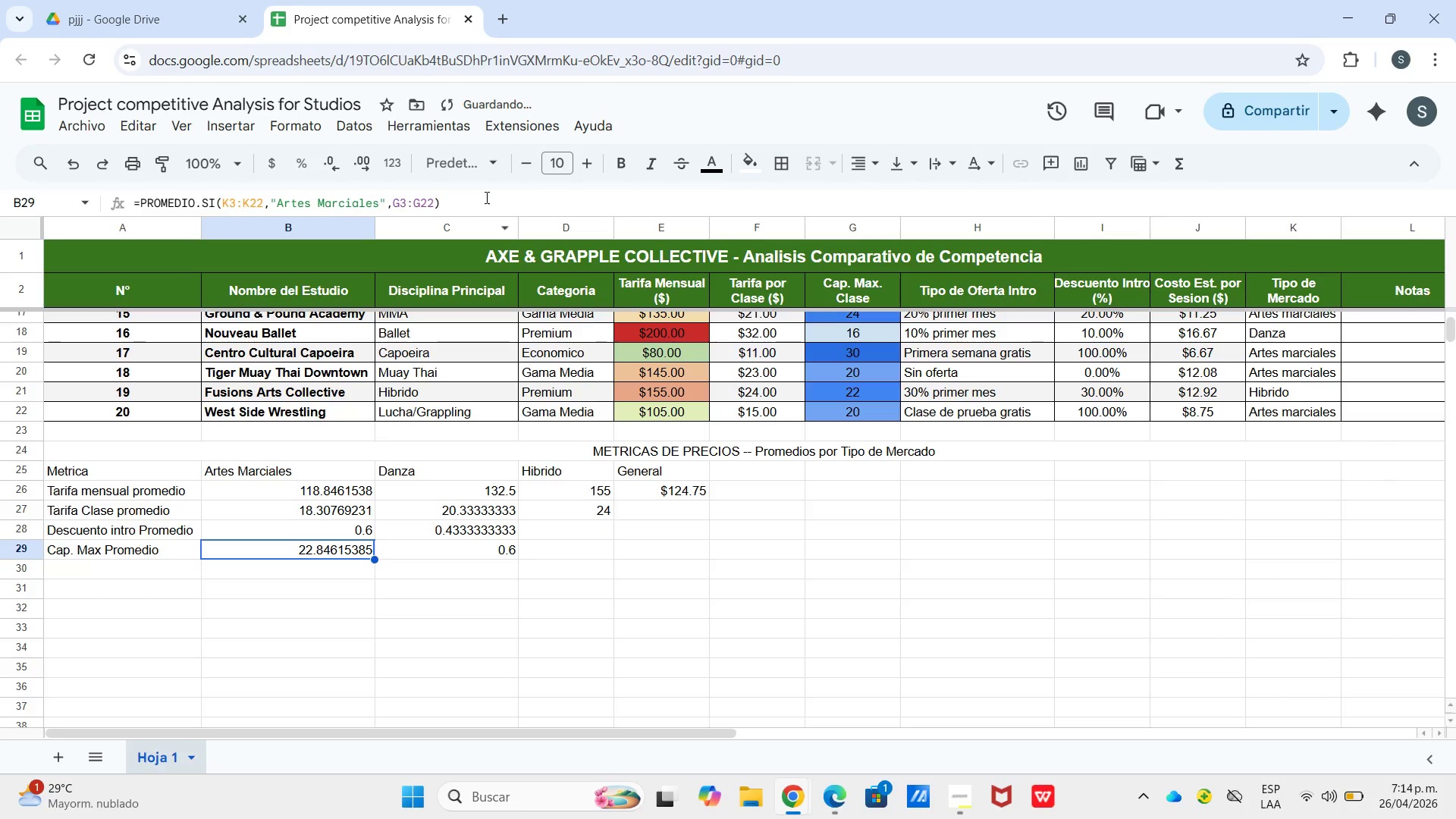 
left_click_drag(start_coordinate=[477, 196], to_coordinate=[127, 213])
 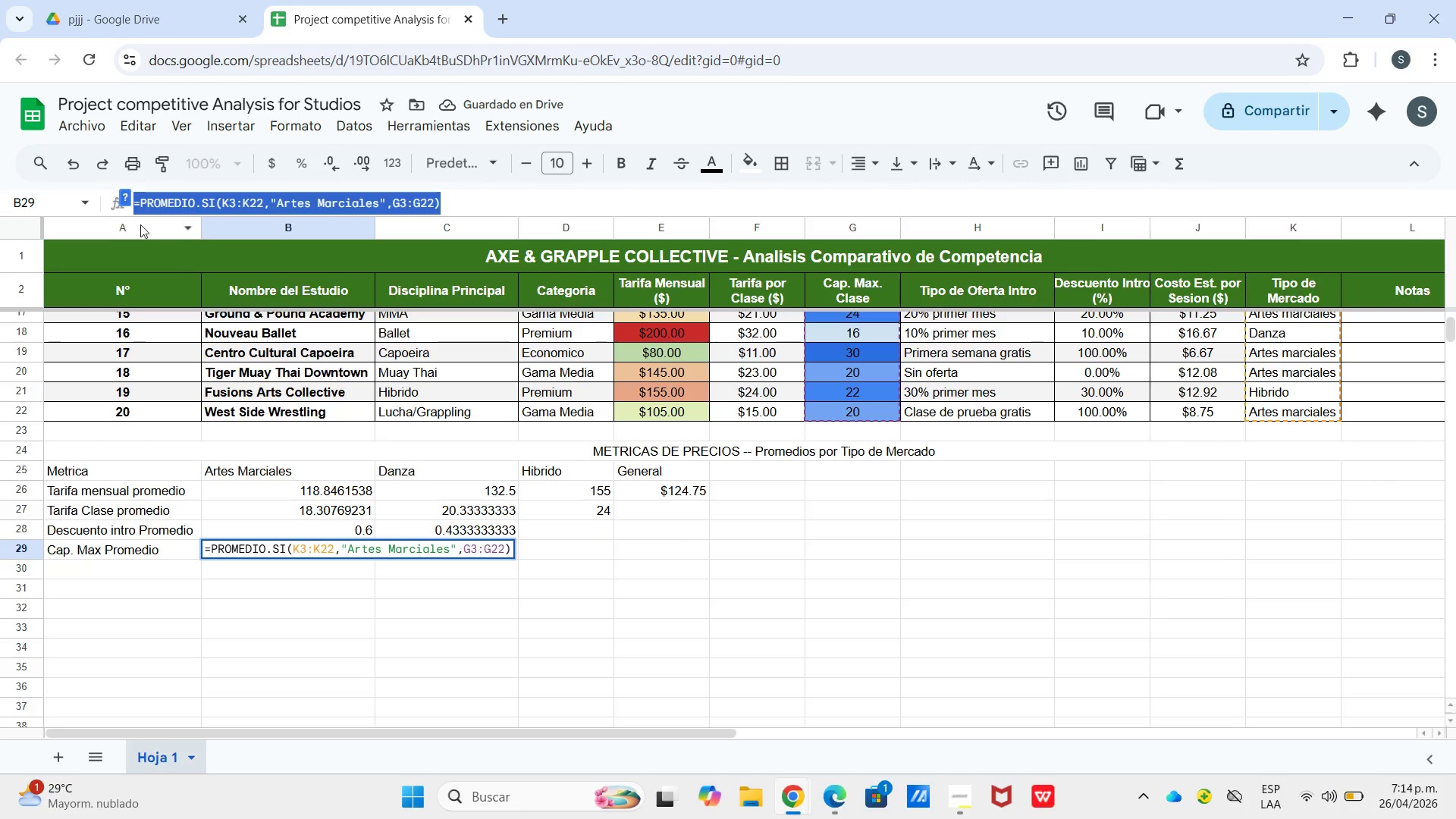 
key(Control+C)
 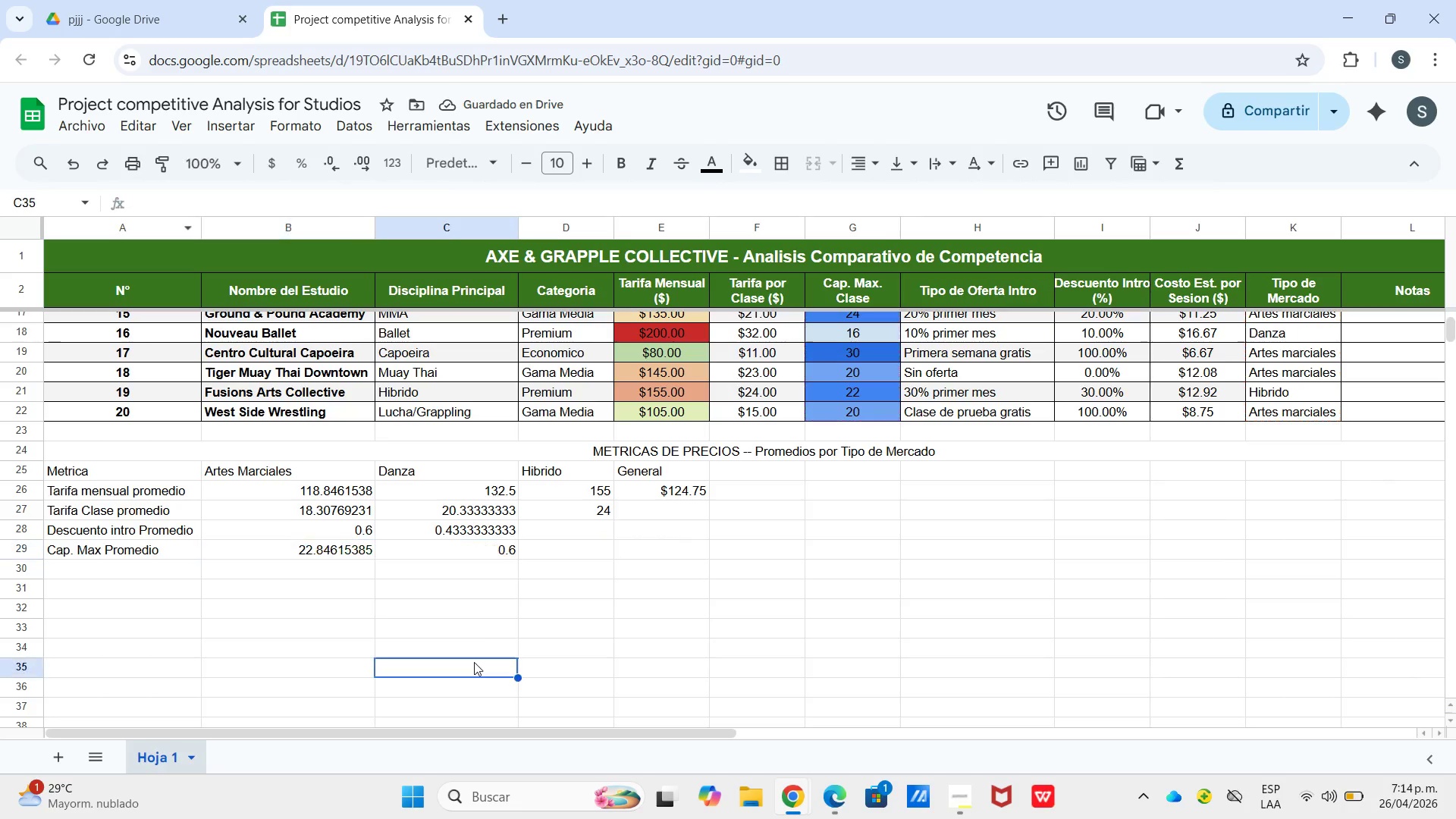 
left_click([474, 665])
 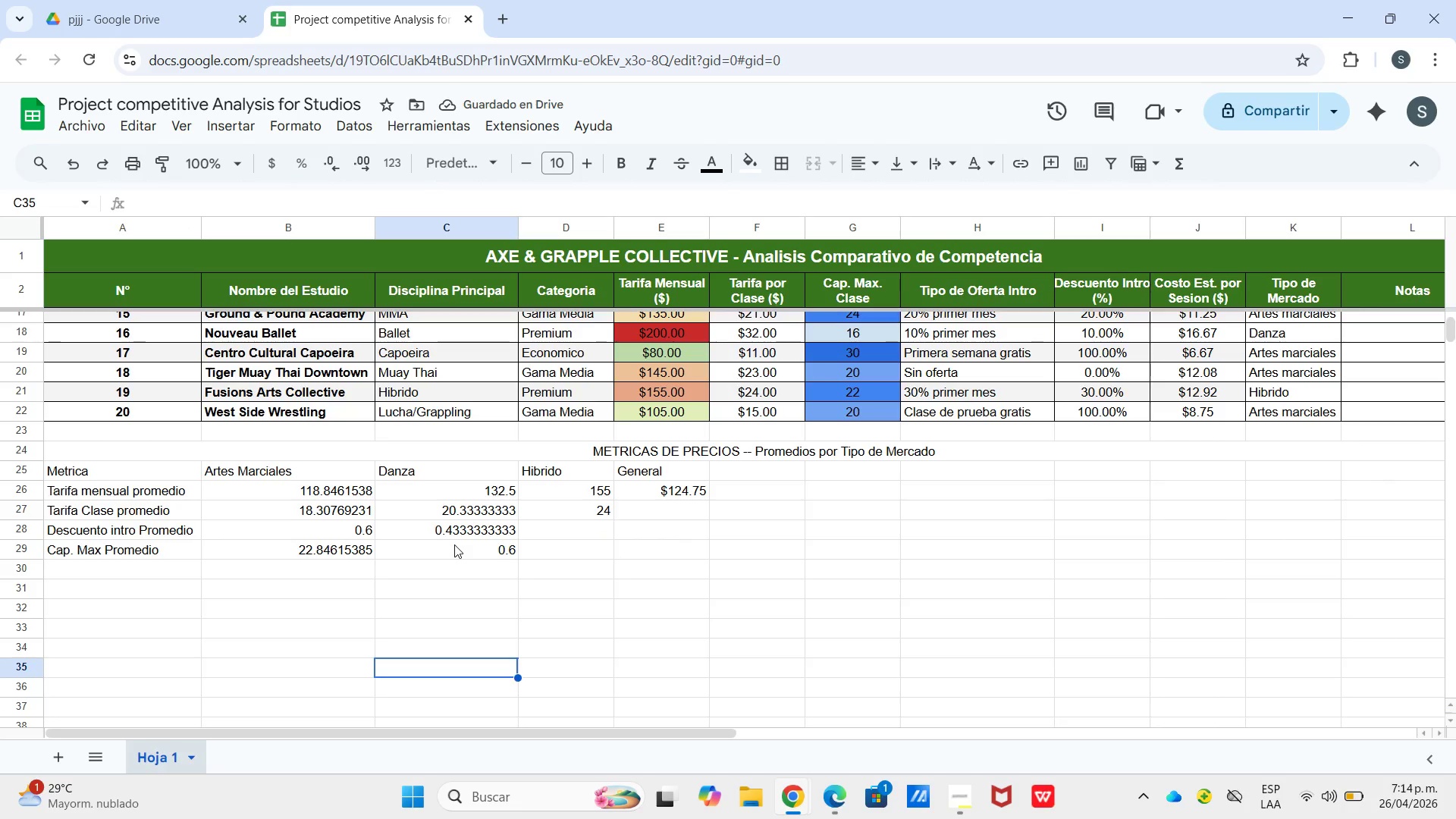 
left_click([454, 544])
 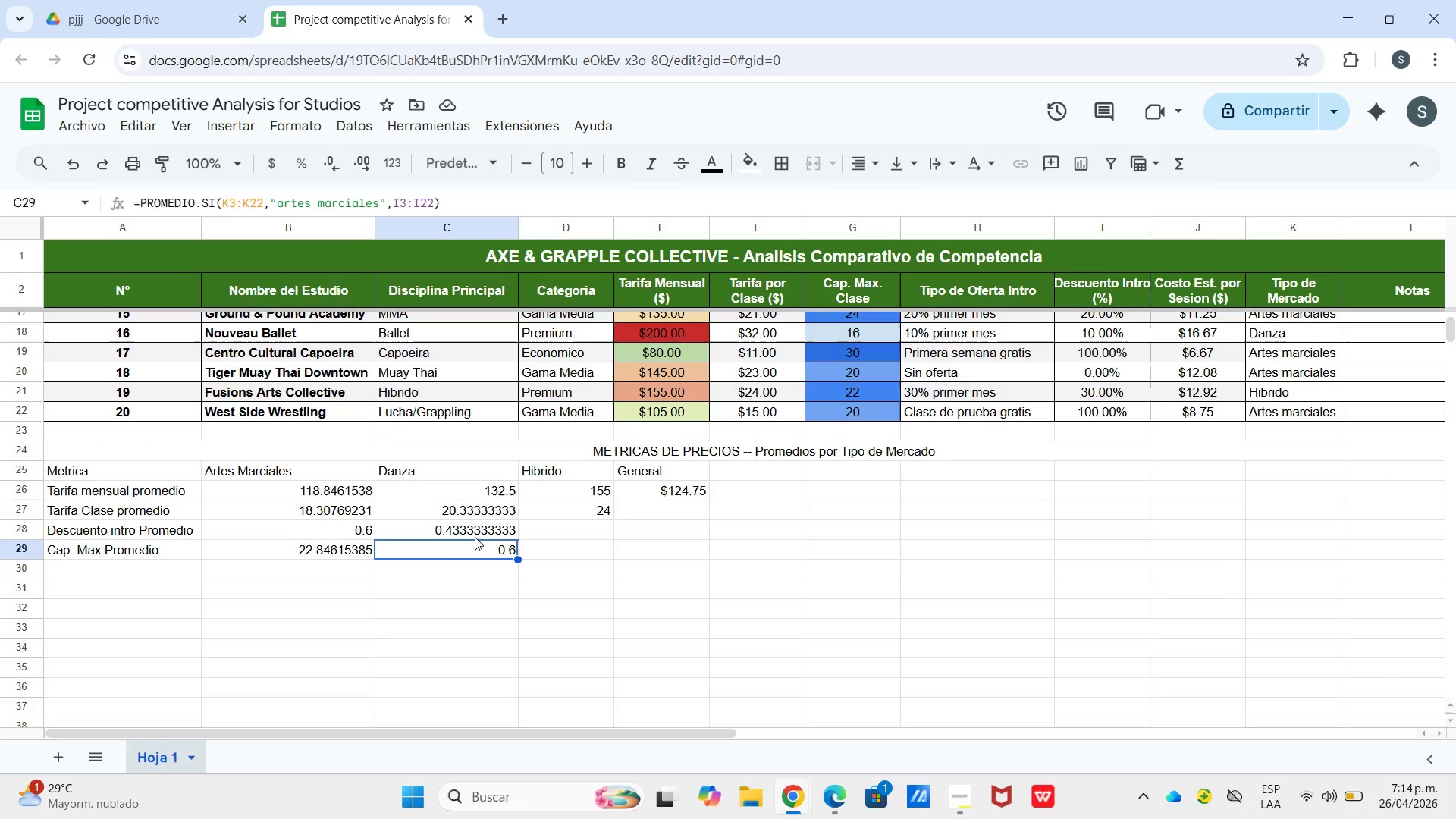 
key(Control+Backspace)
 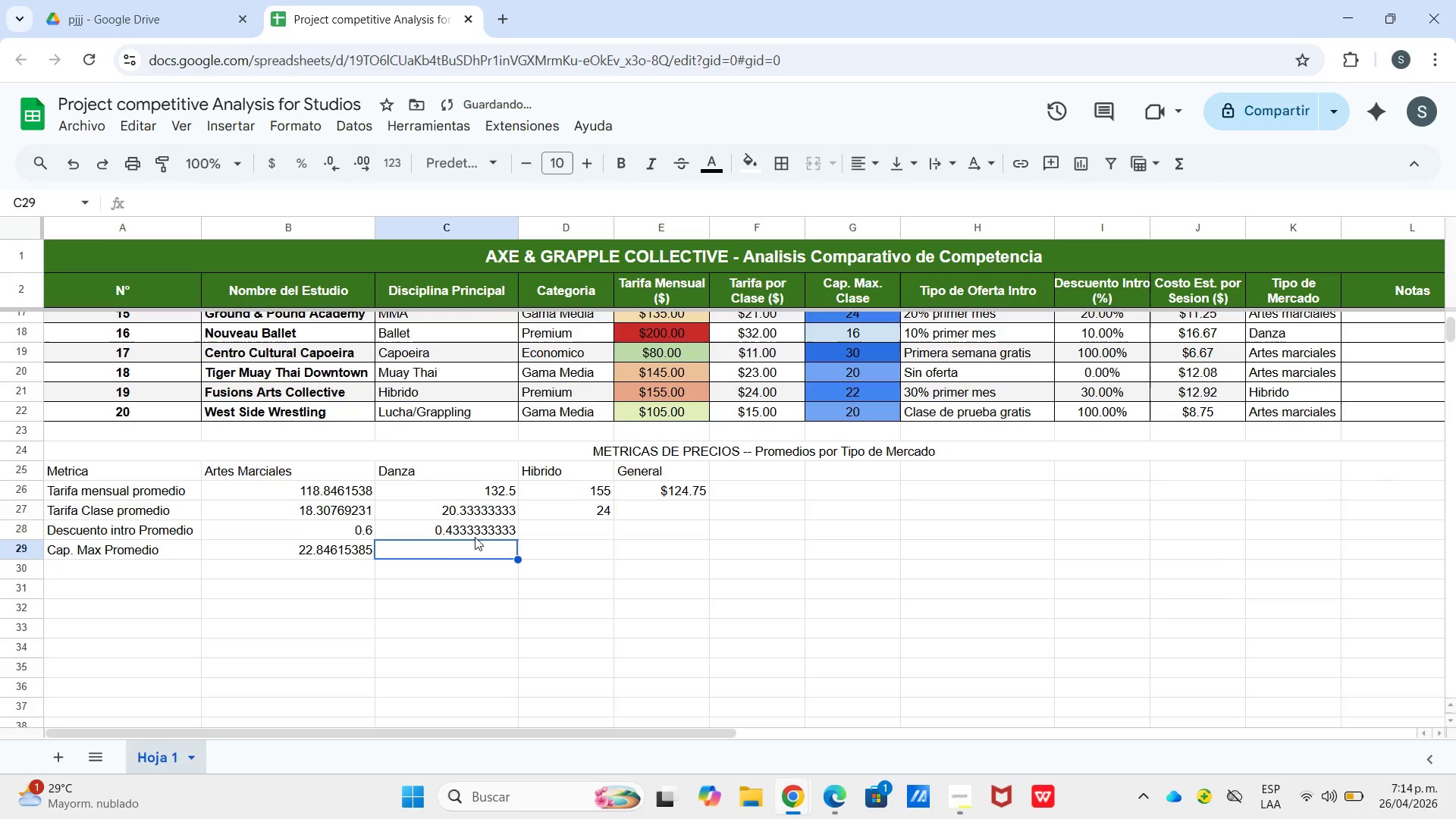 
key(Control+V)
 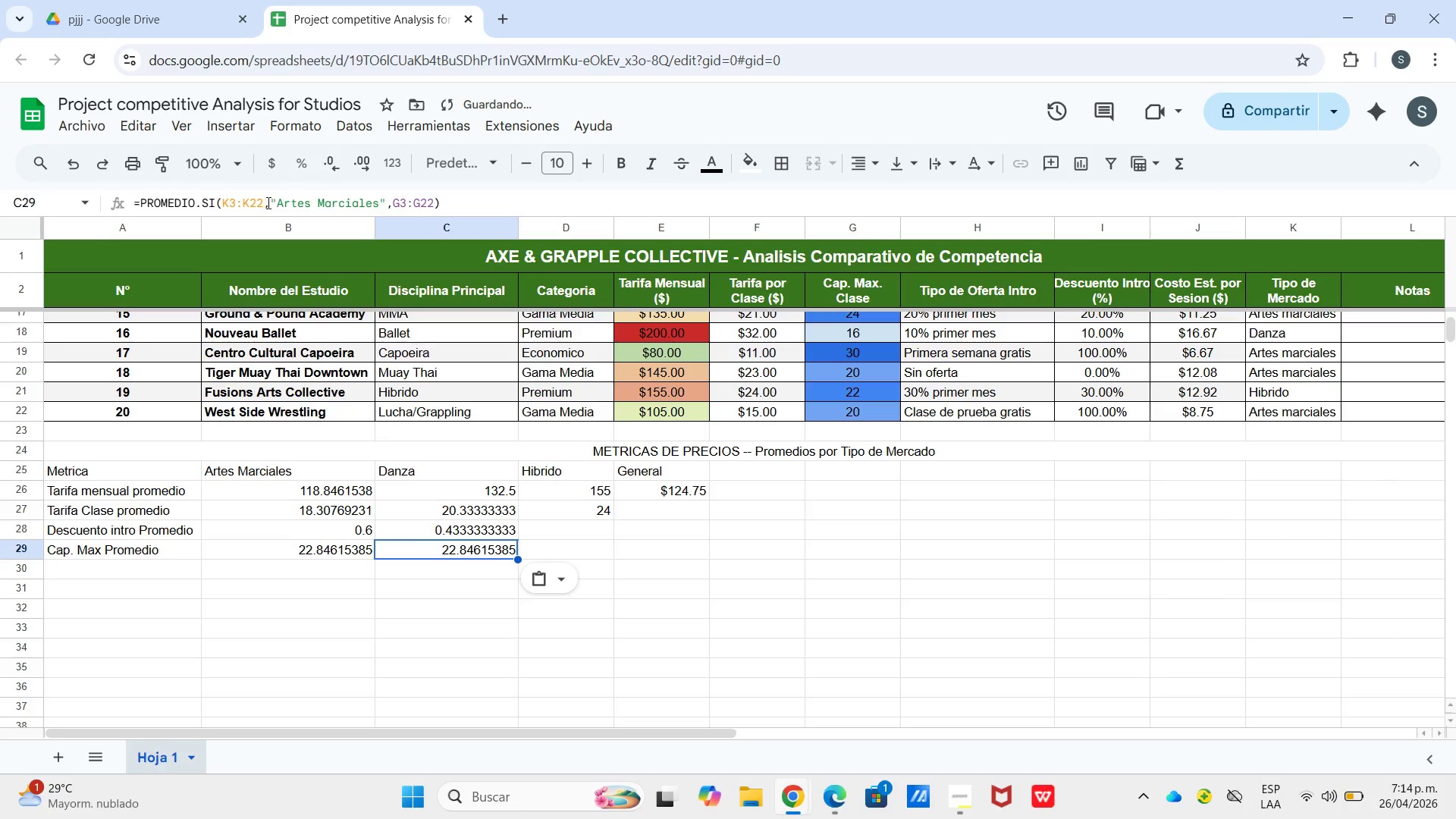 
left_click_drag(start_coordinate=[278, 206], to_coordinate=[376, 207])
 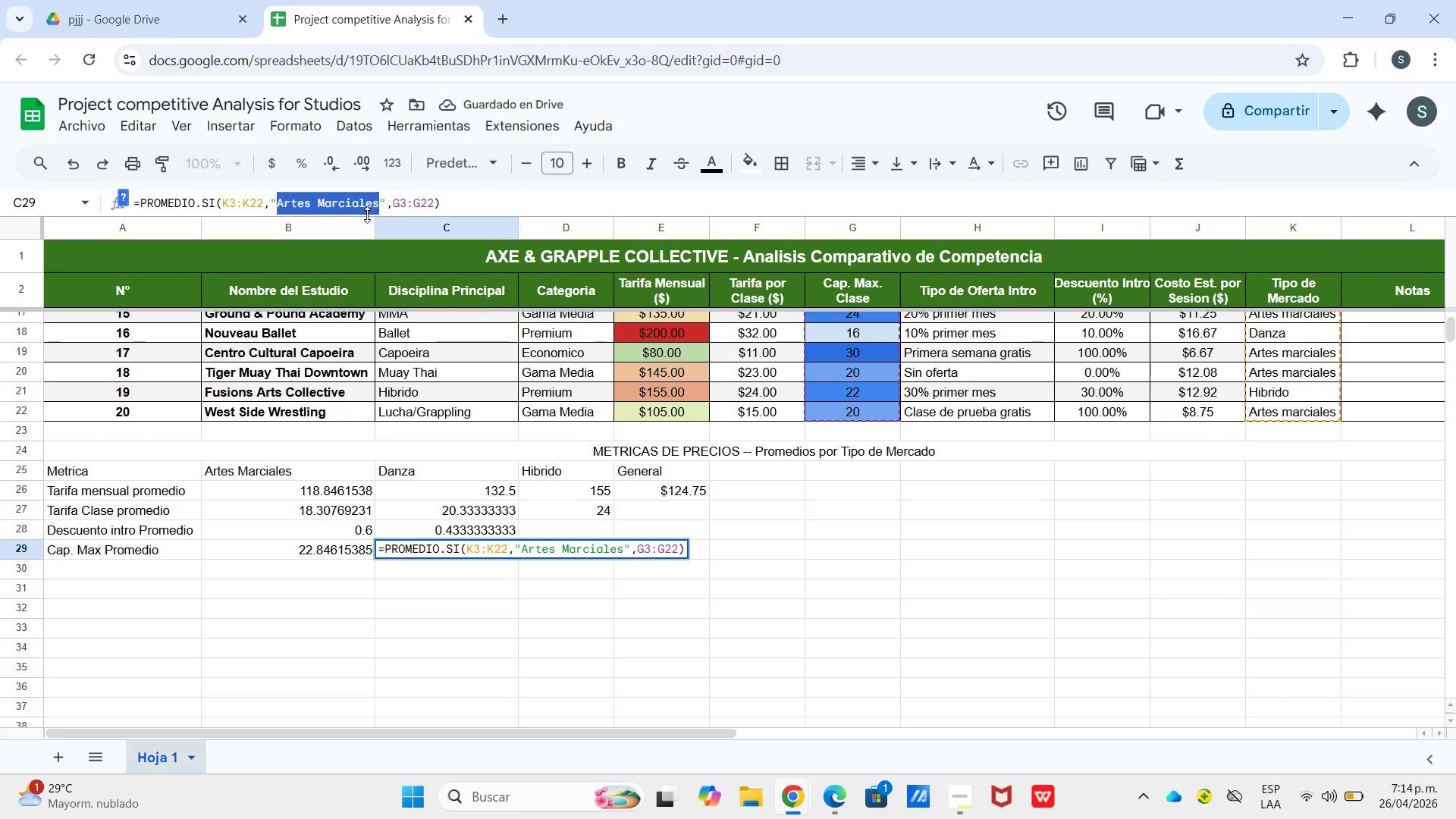 
type(Danza)
 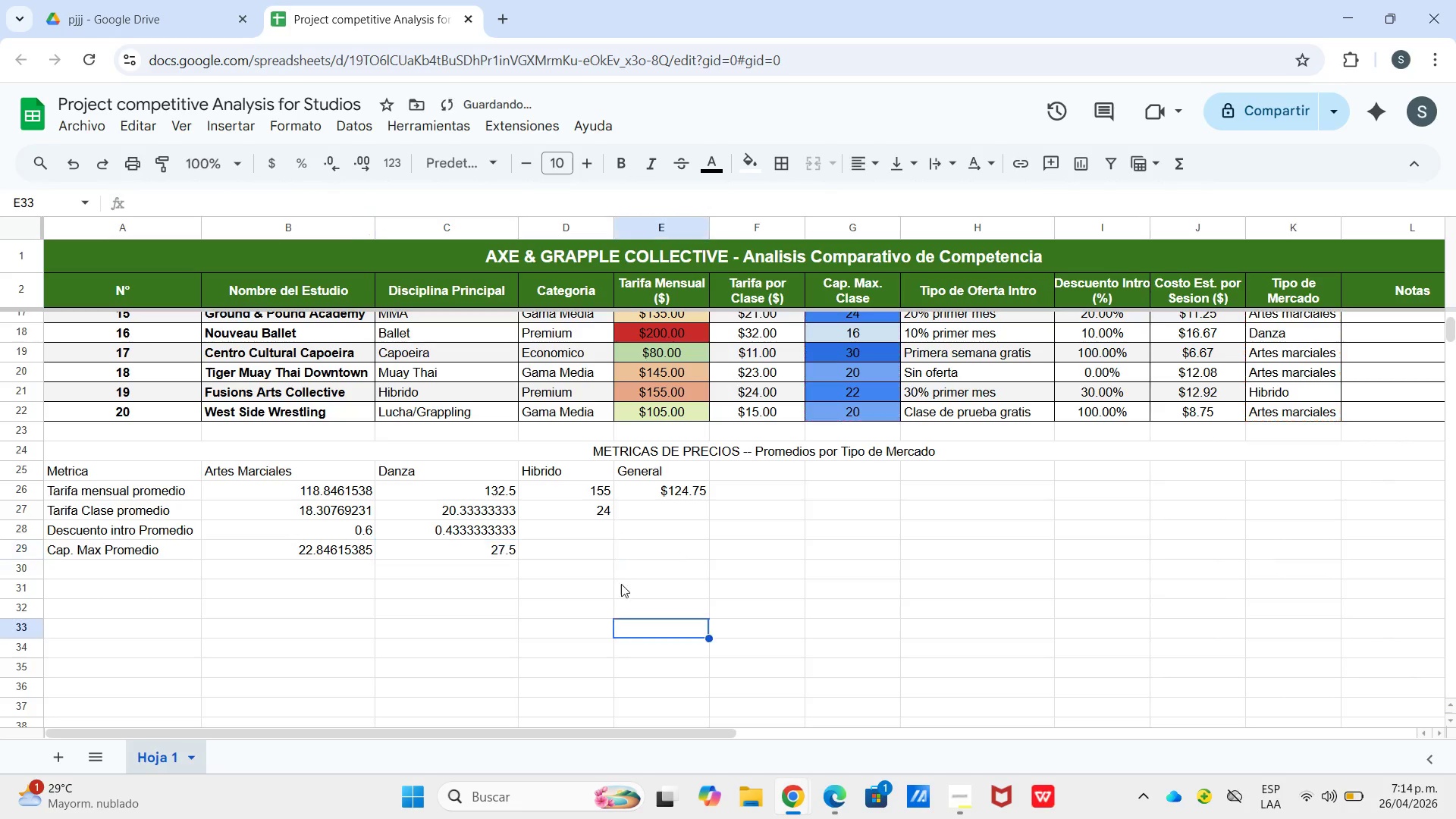 
left_click([584, 555])
 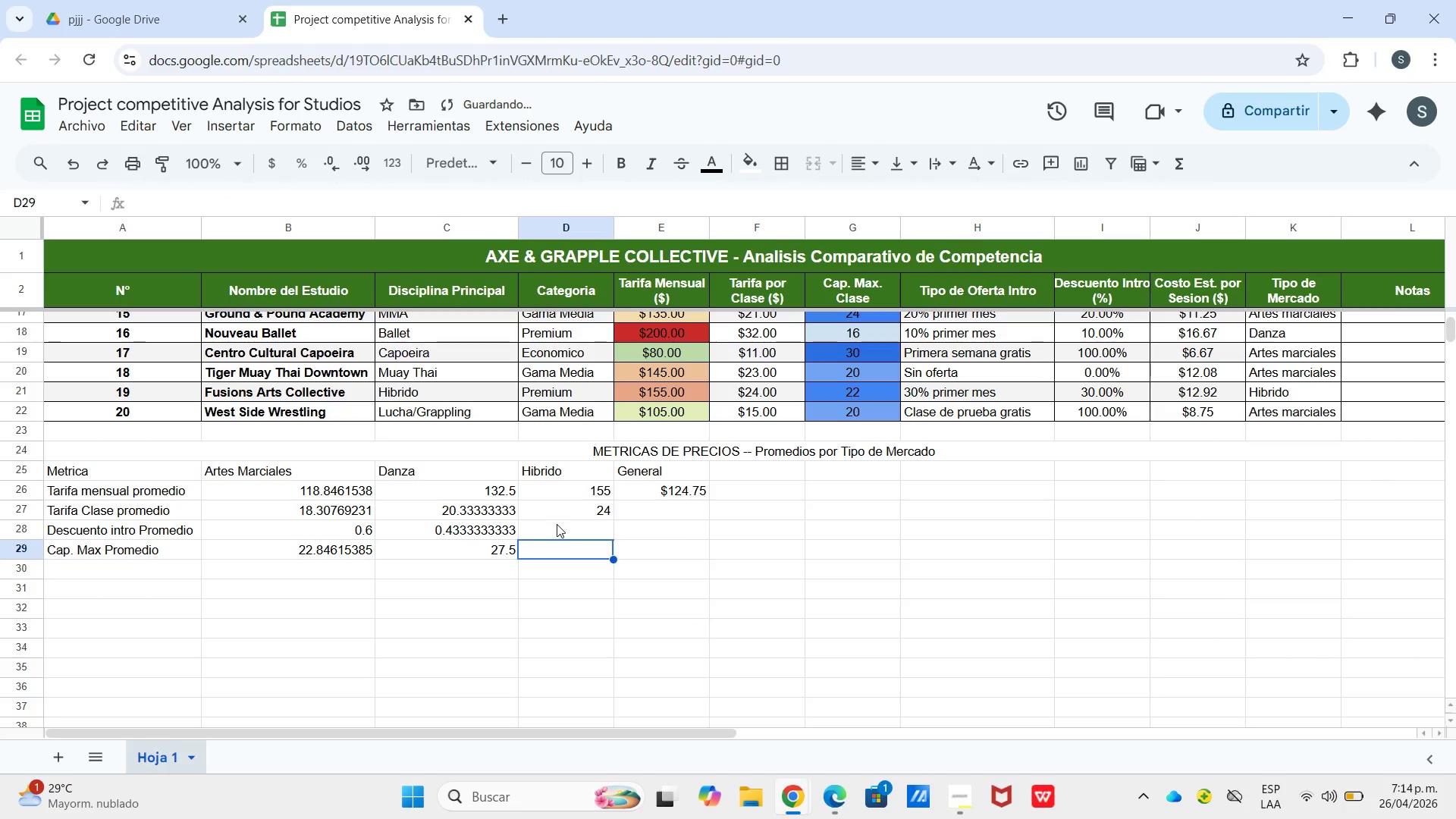 
left_click([557, 524])
 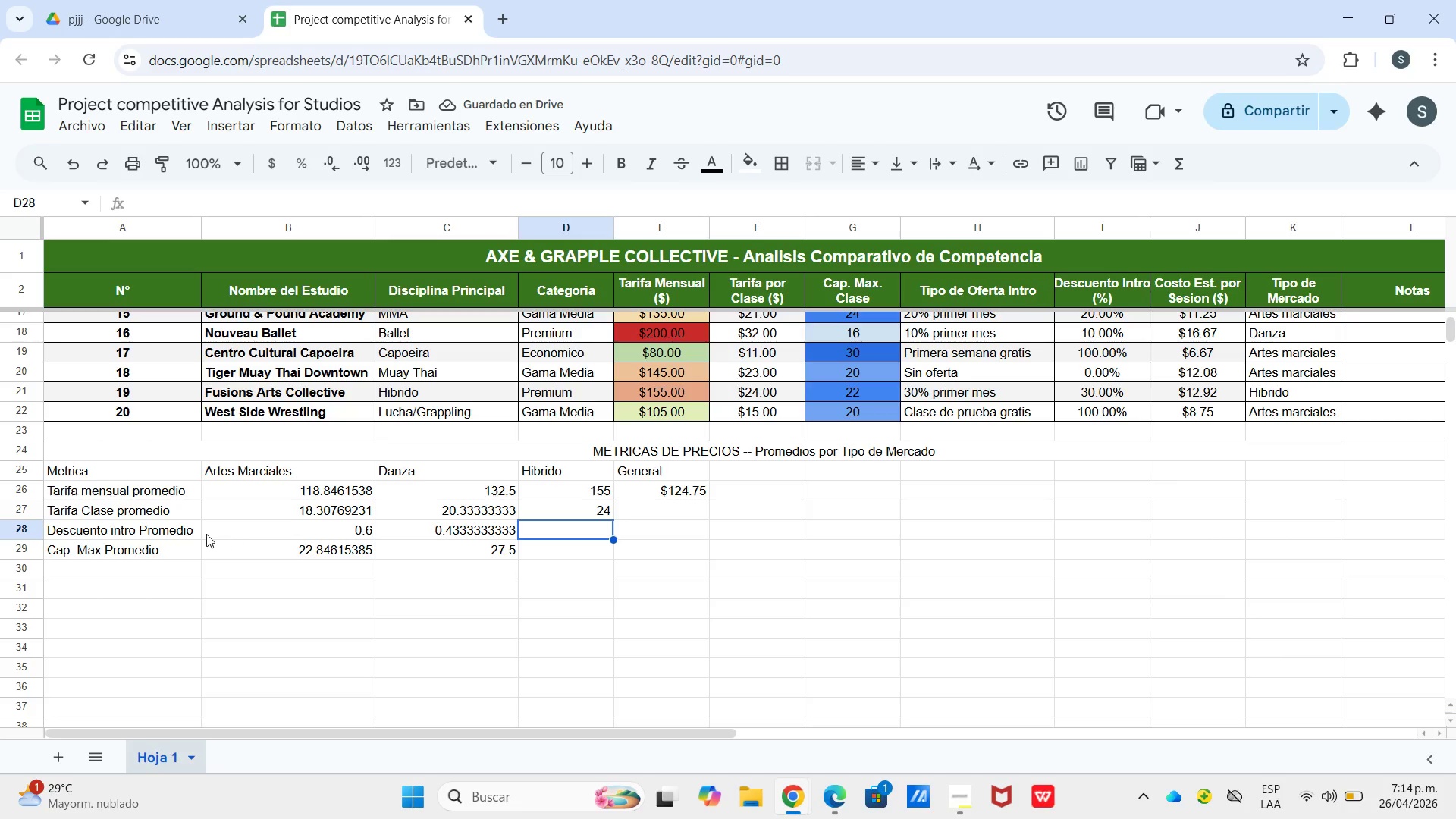 
left_click([191, 531])
 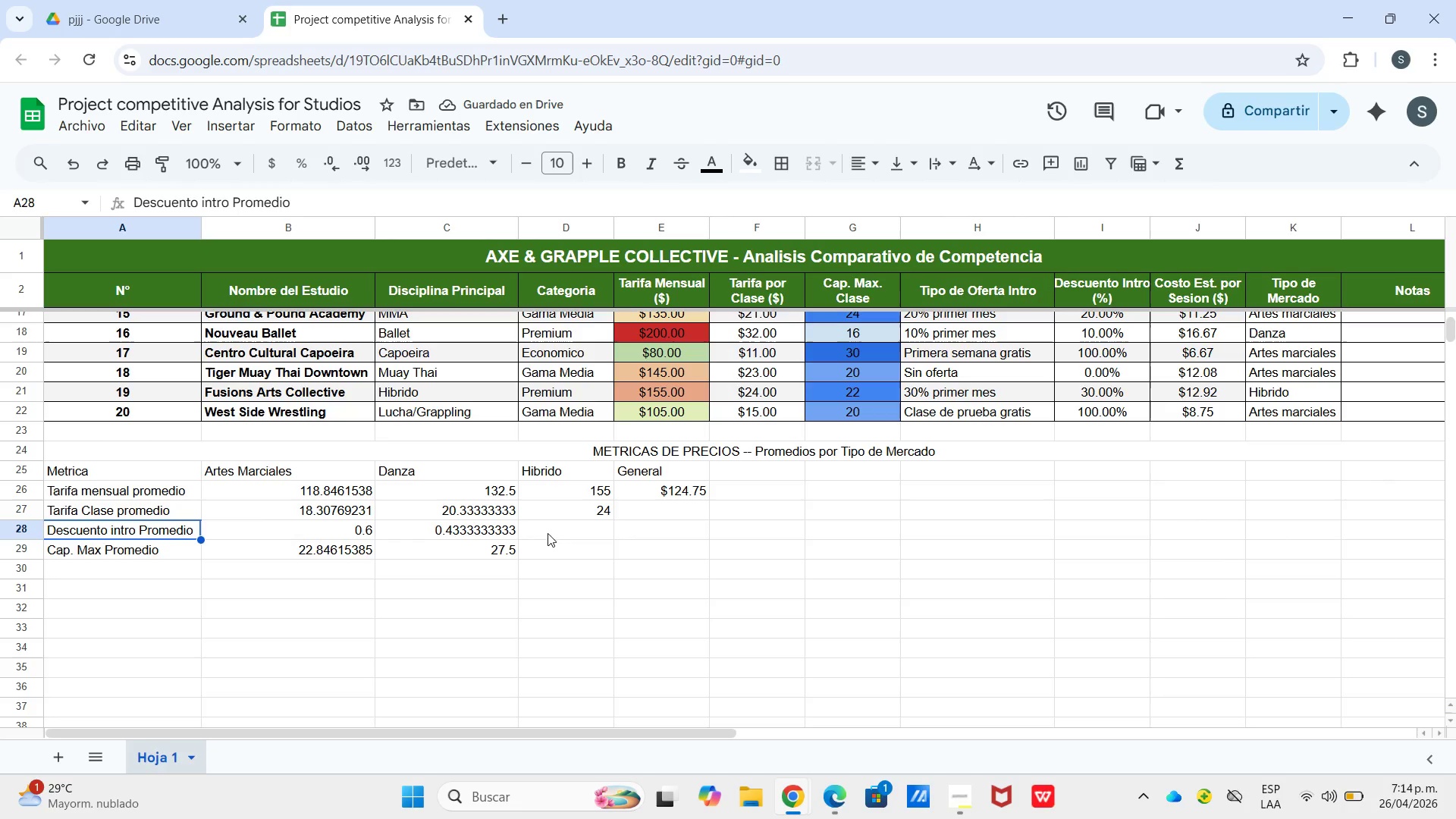 
left_click([466, 529])
 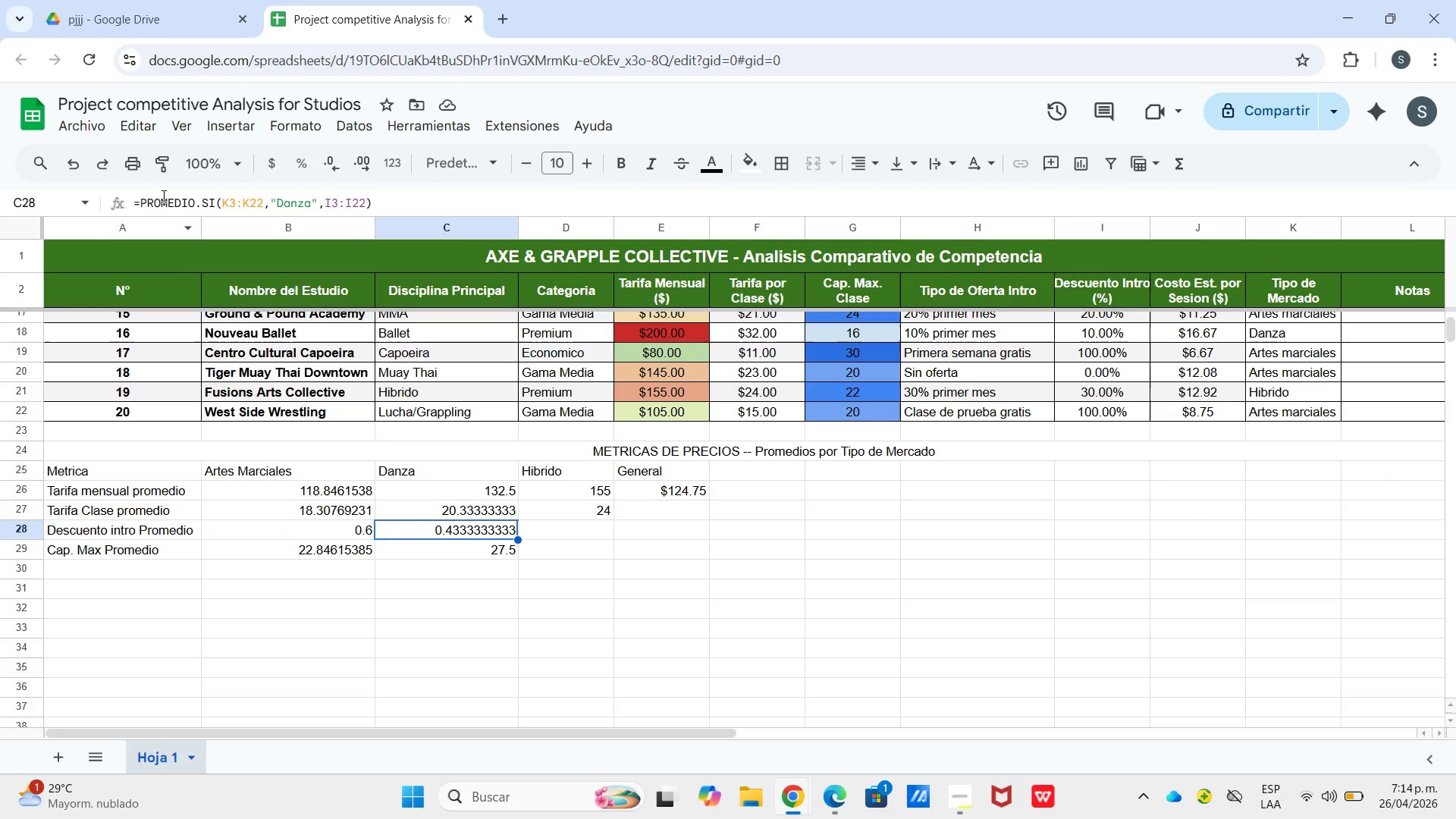 
left_click_drag(start_coordinate=[134, 199], to_coordinate=[409, 188])
 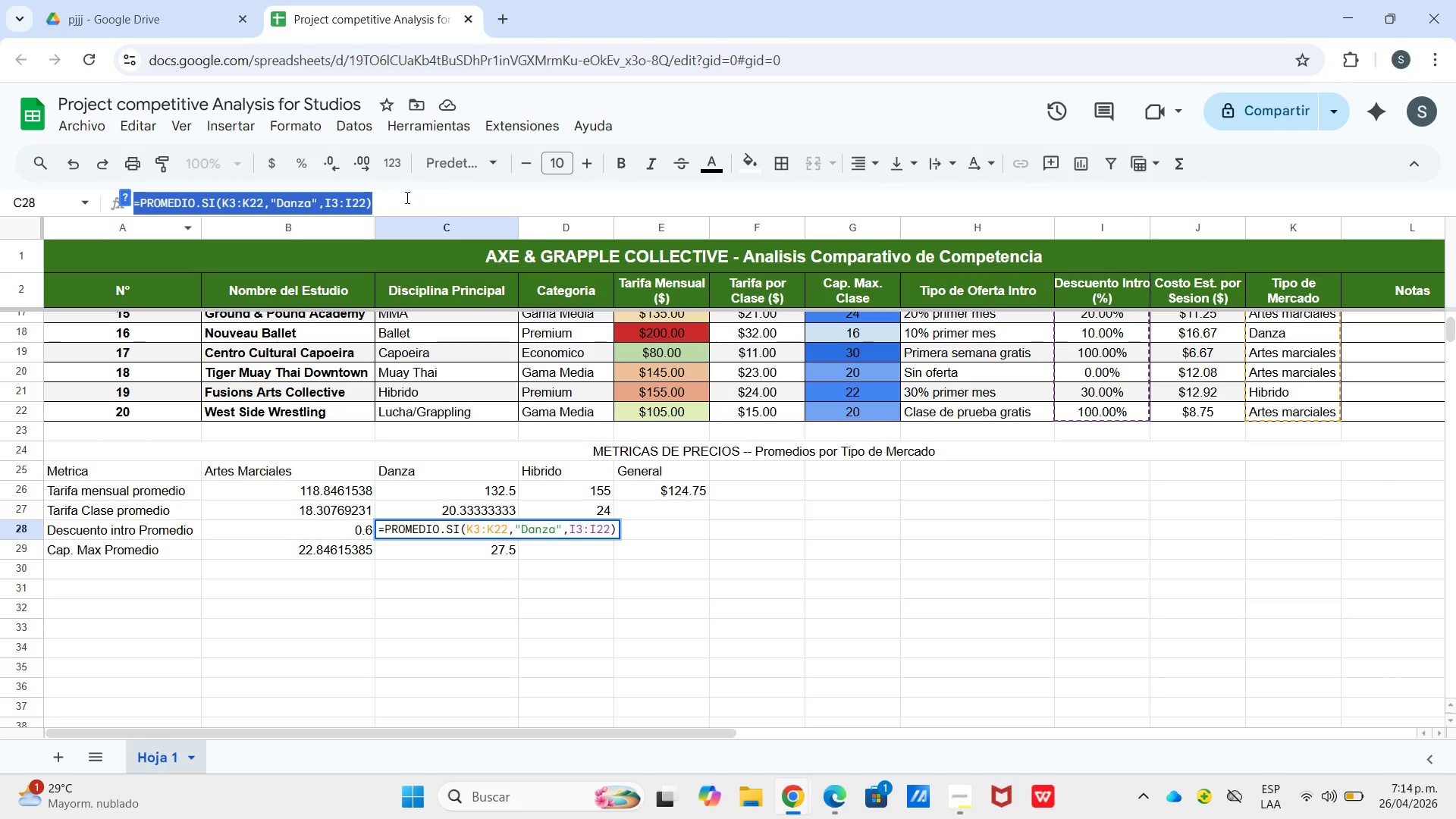 
key(Control+C)
 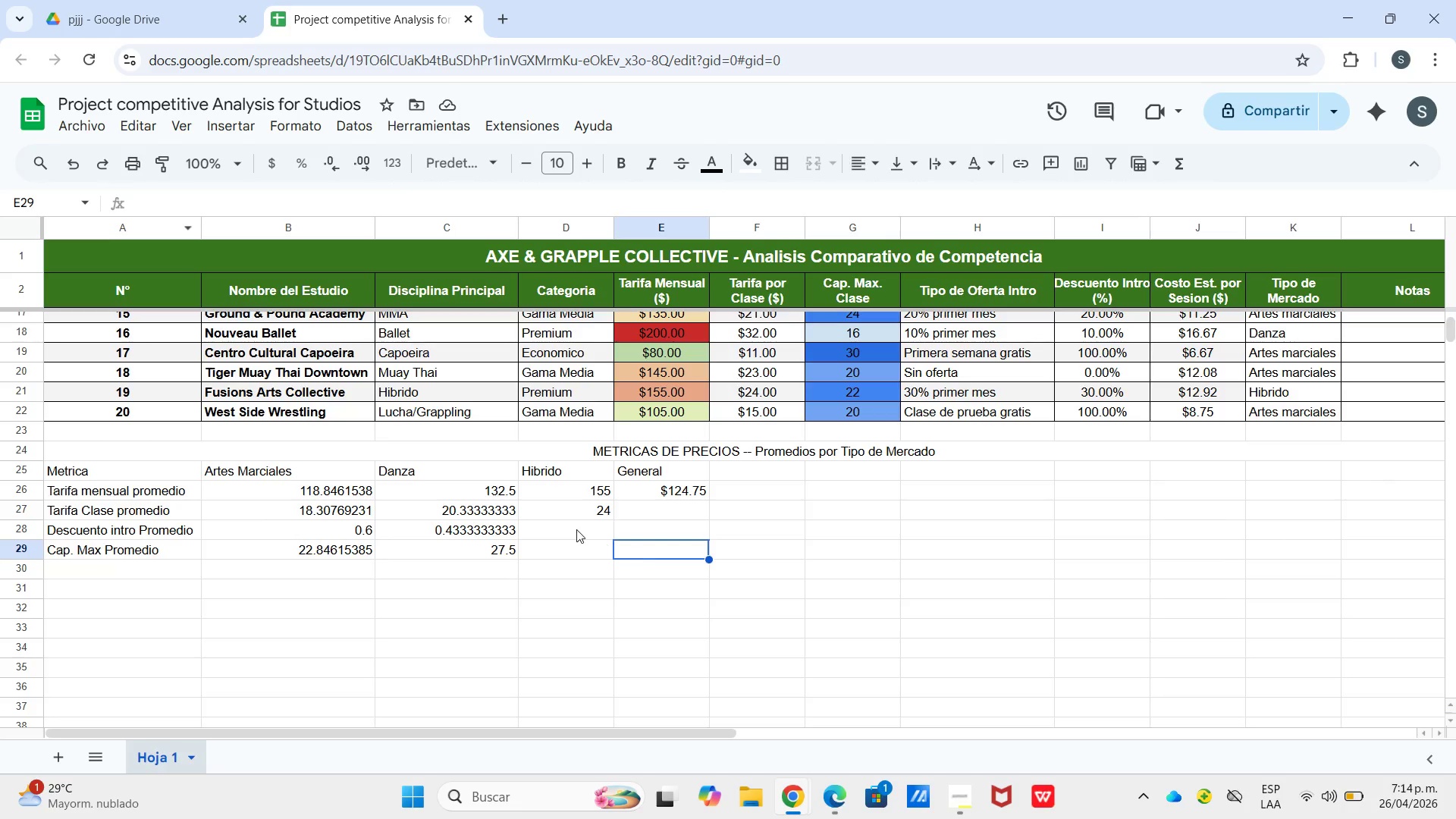 
double_click([576, 529])
 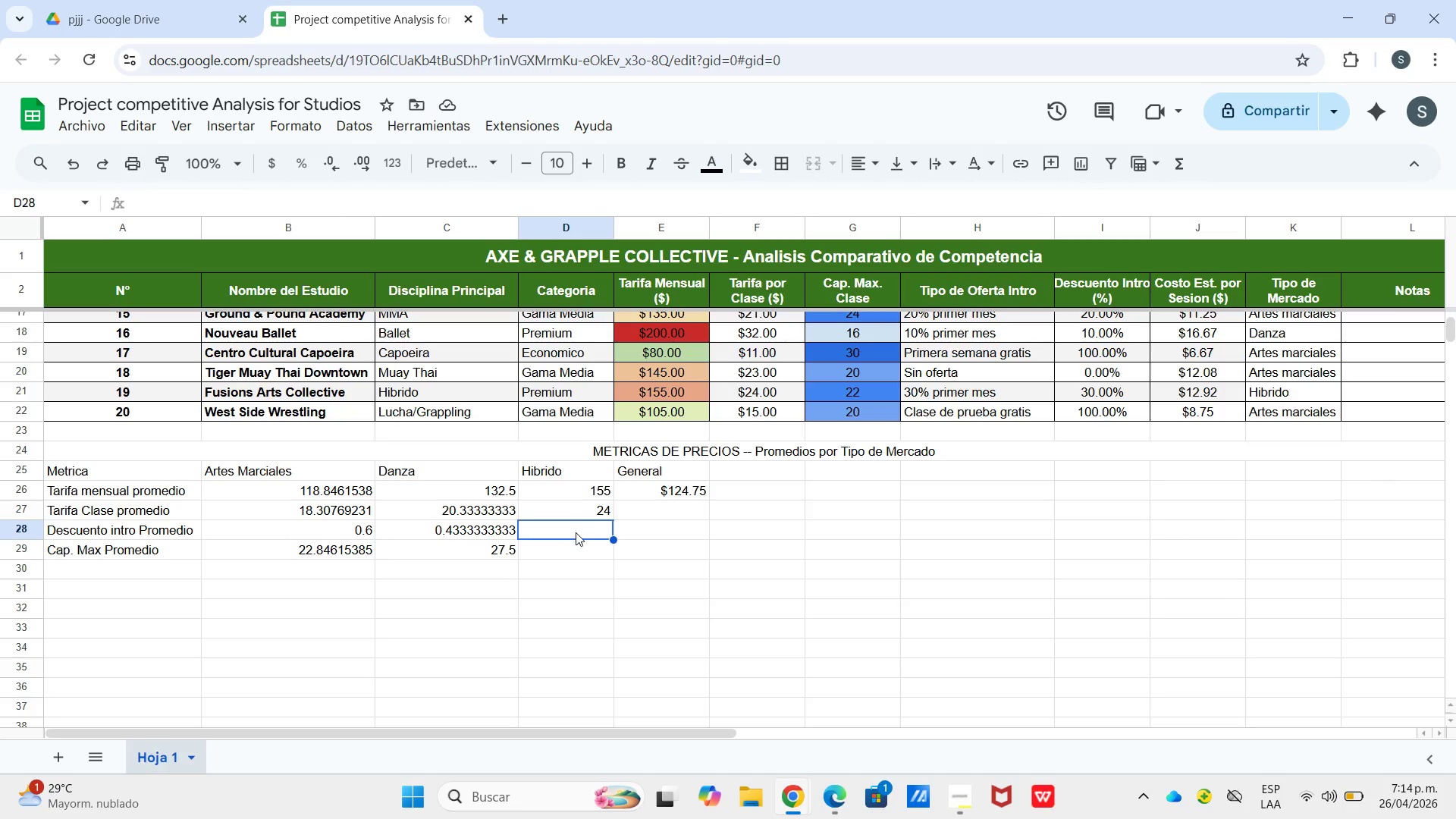 
key(Control+V)
 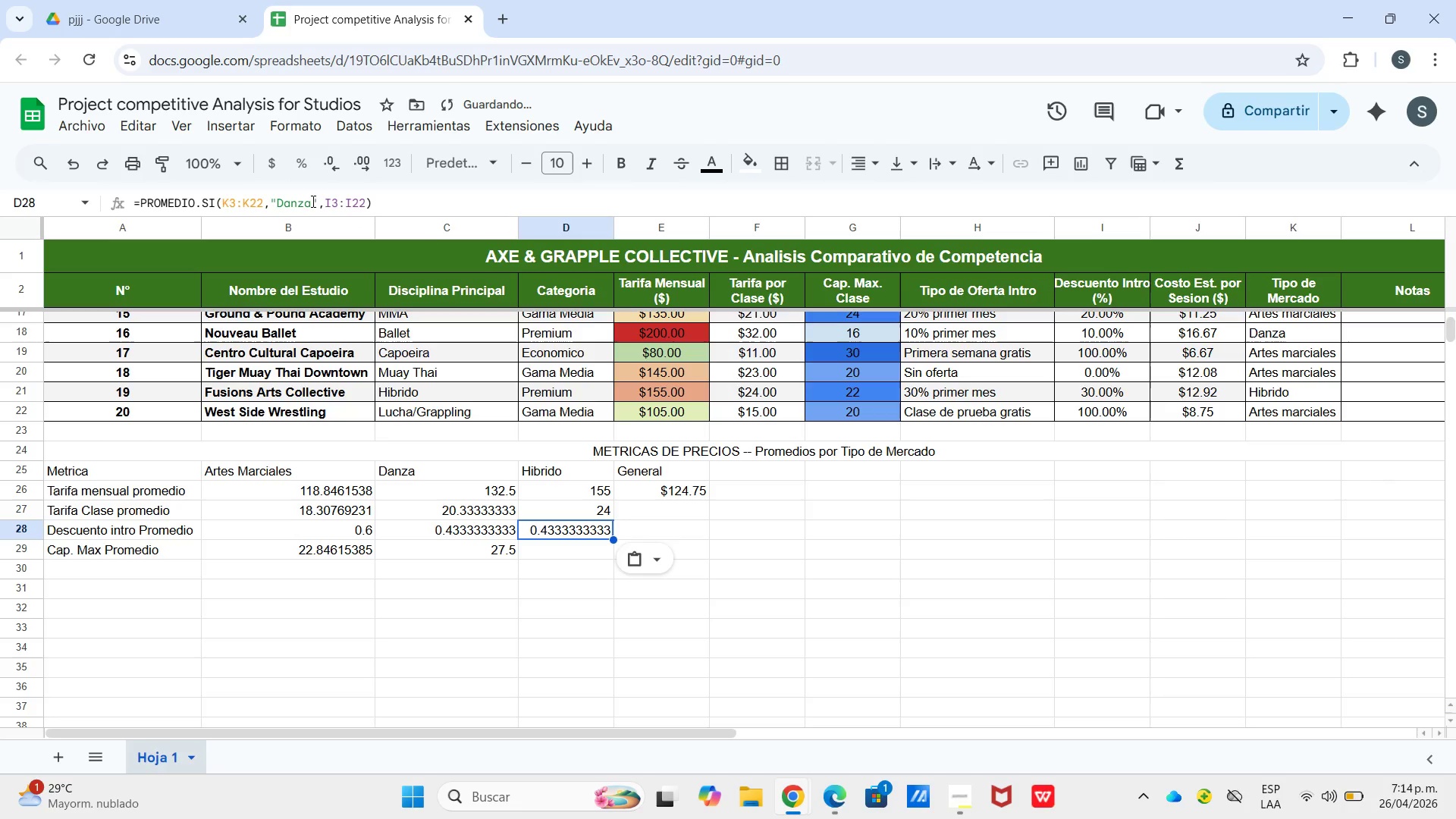 
left_click_drag(start_coordinate=[312, 201], to_coordinate=[280, 207])
 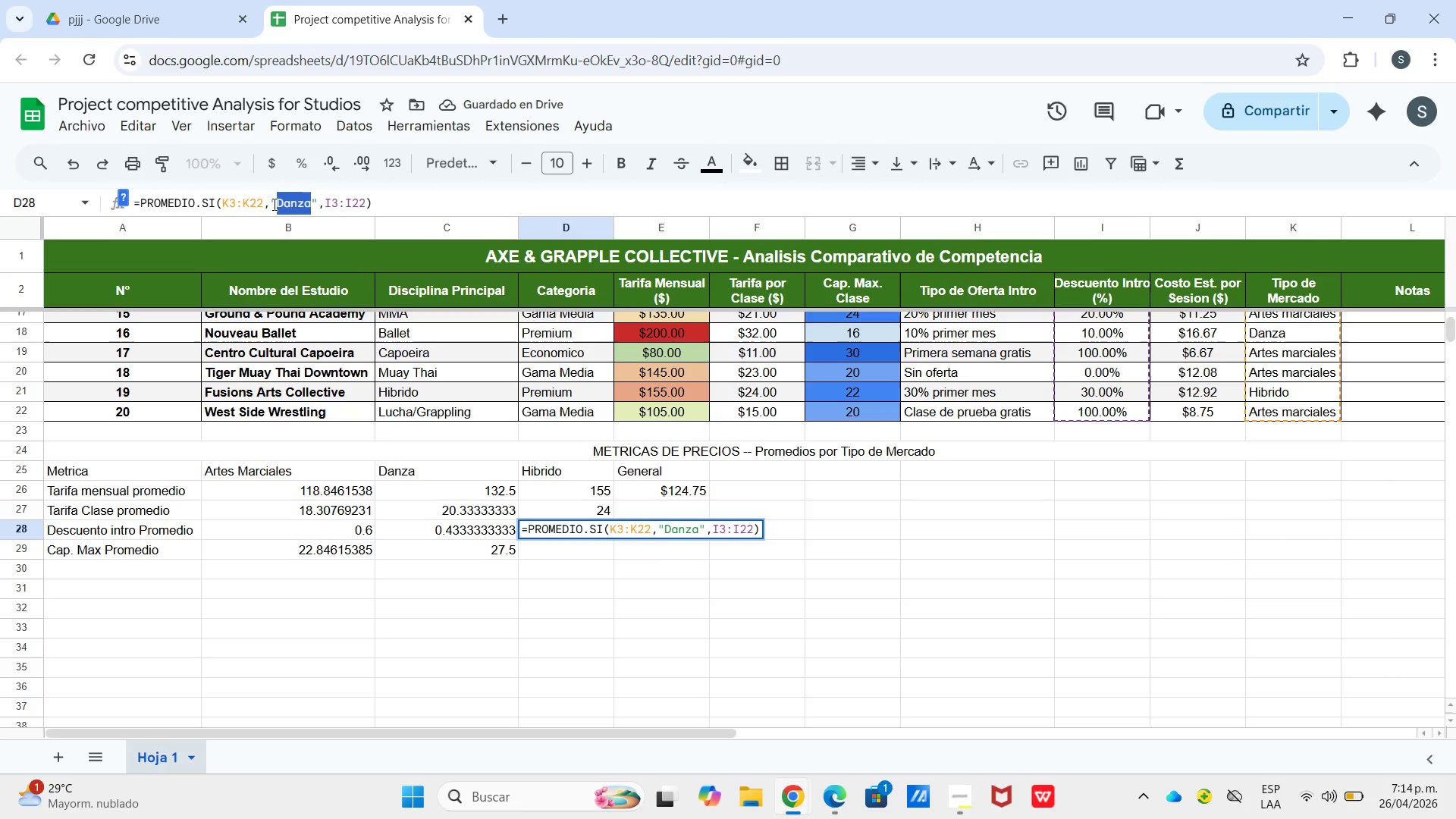 
type(Hibrido)
 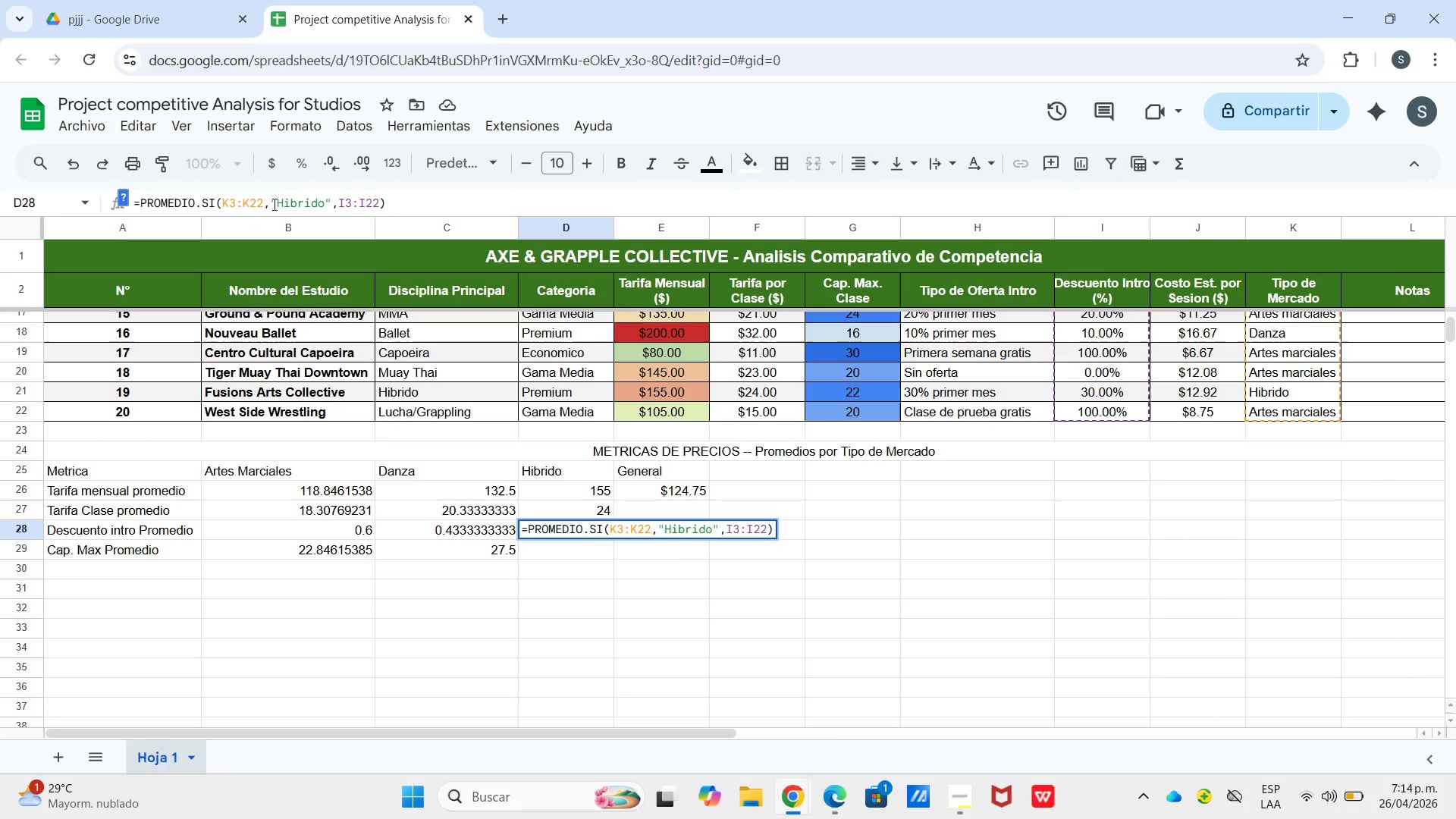 
key(Enter)
 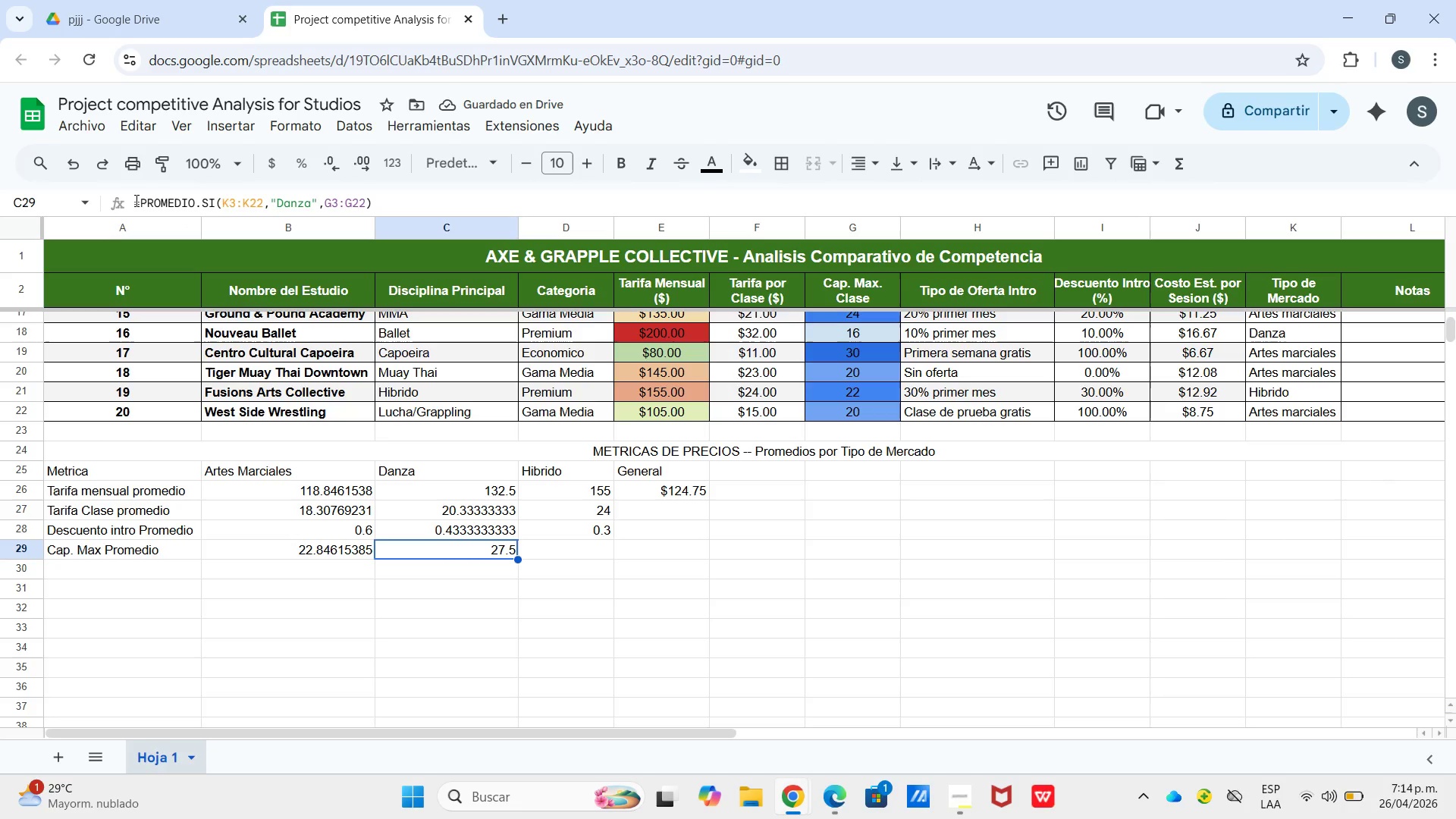 
left_click_drag(start_coordinate=[134, 202], to_coordinate=[407, 193])
 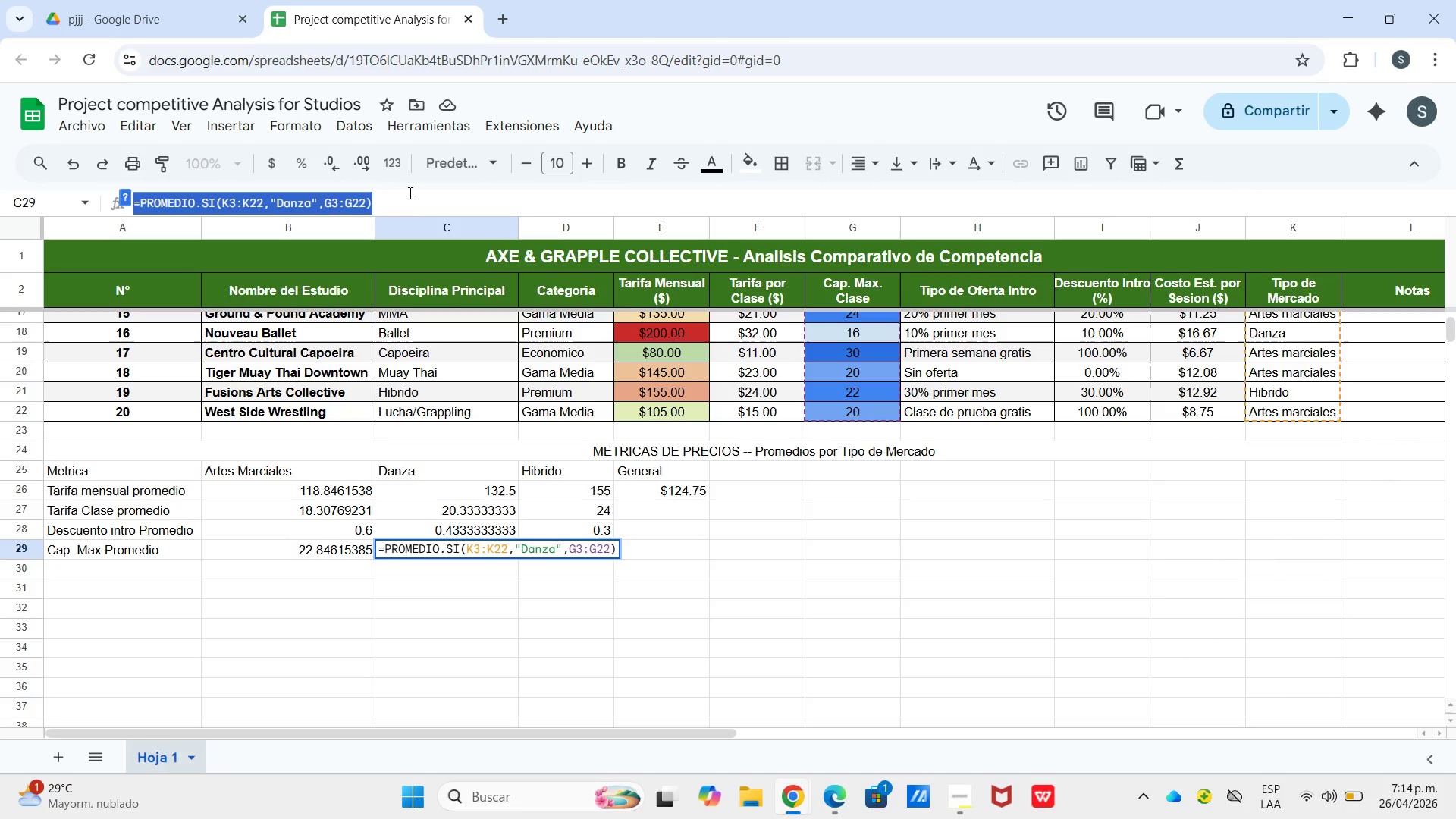 
key(Control+C)
 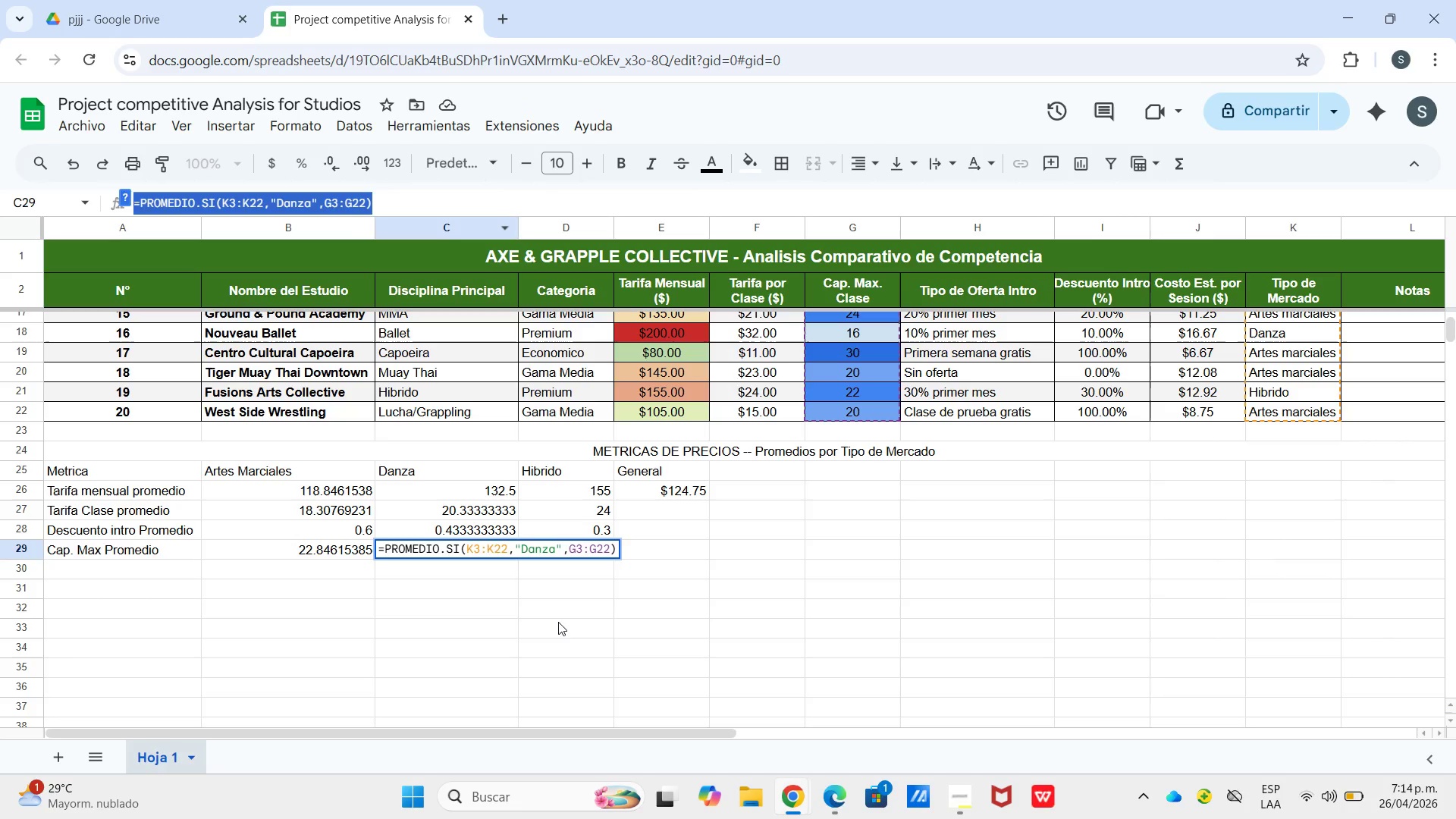 
left_click([558, 630])
 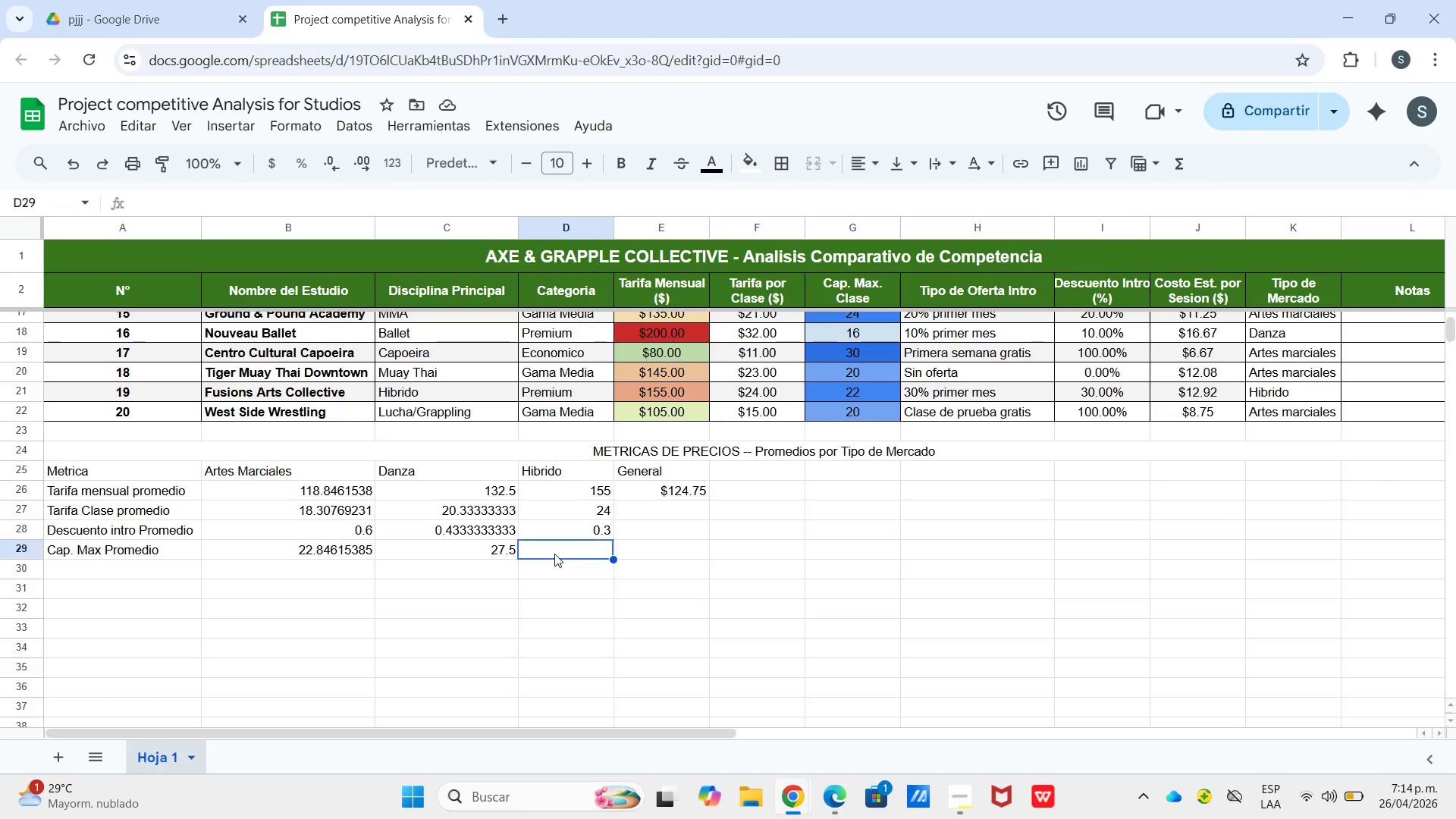 
left_click([554, 554])
 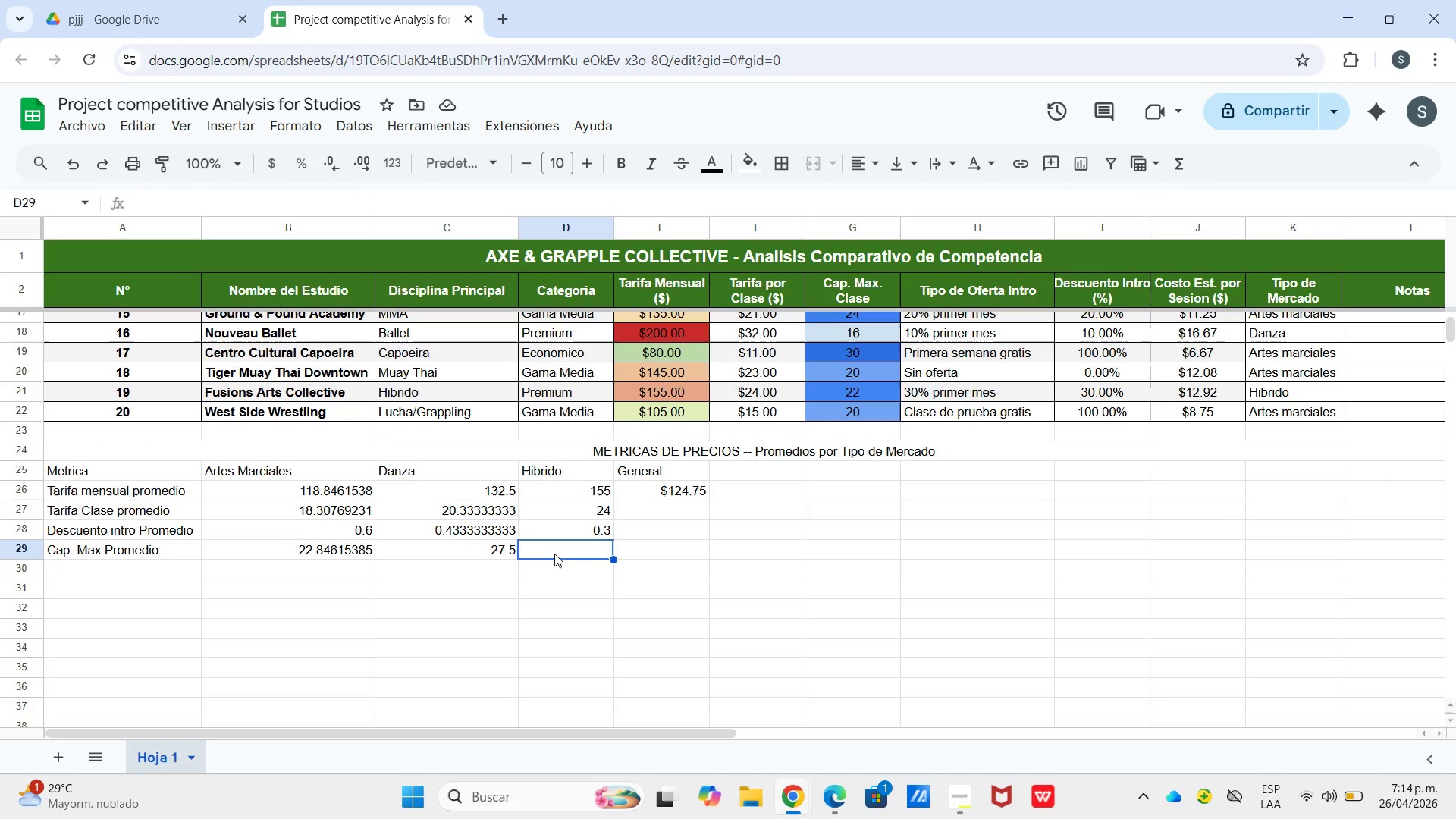 
key(Control+V)
 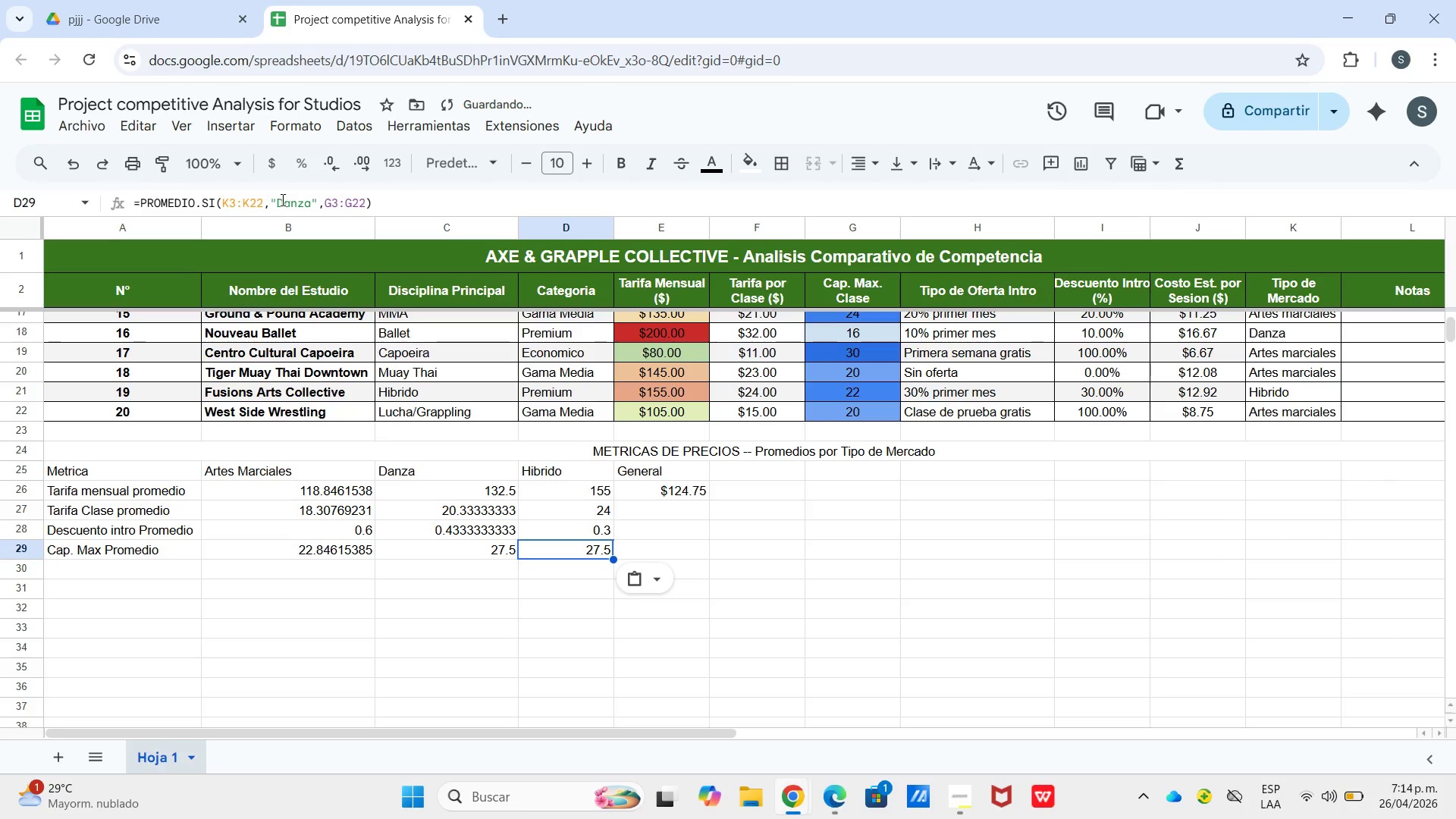 
left_click_drag(start_coordinate=[278, 199], to_coordinate=[312, 206])
 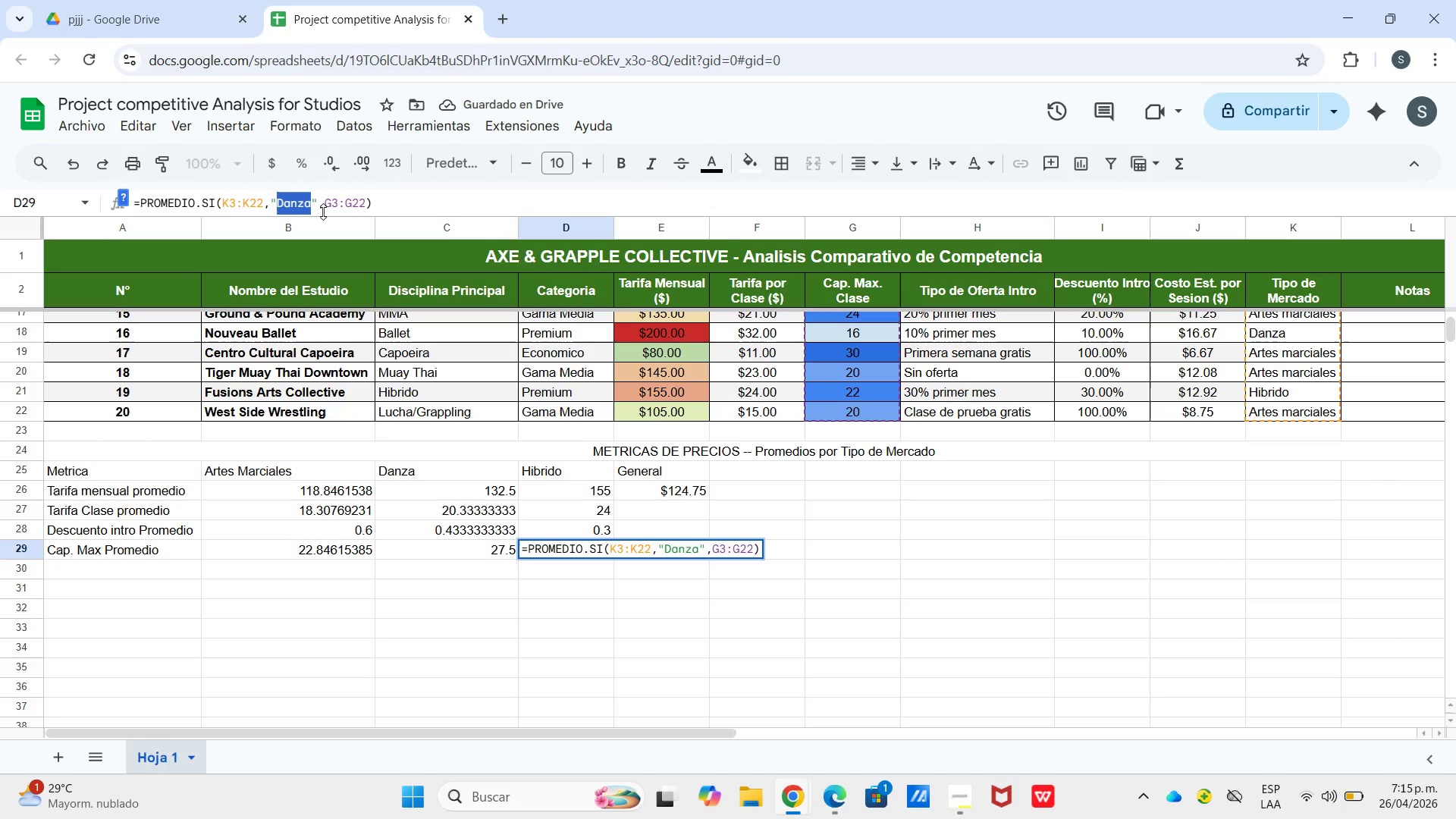 
type(Hibrido)
 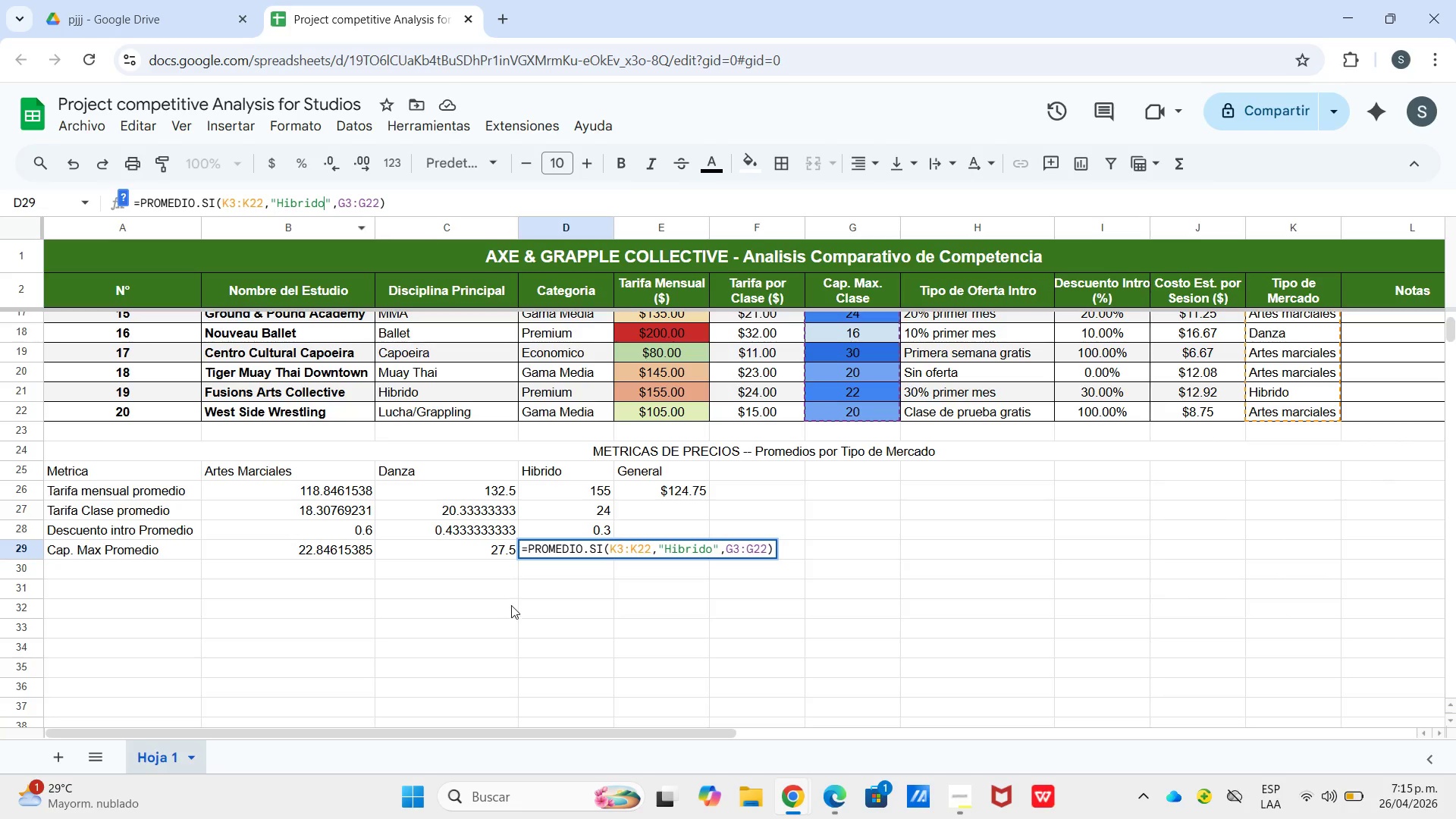 
left_click([513, 606])
 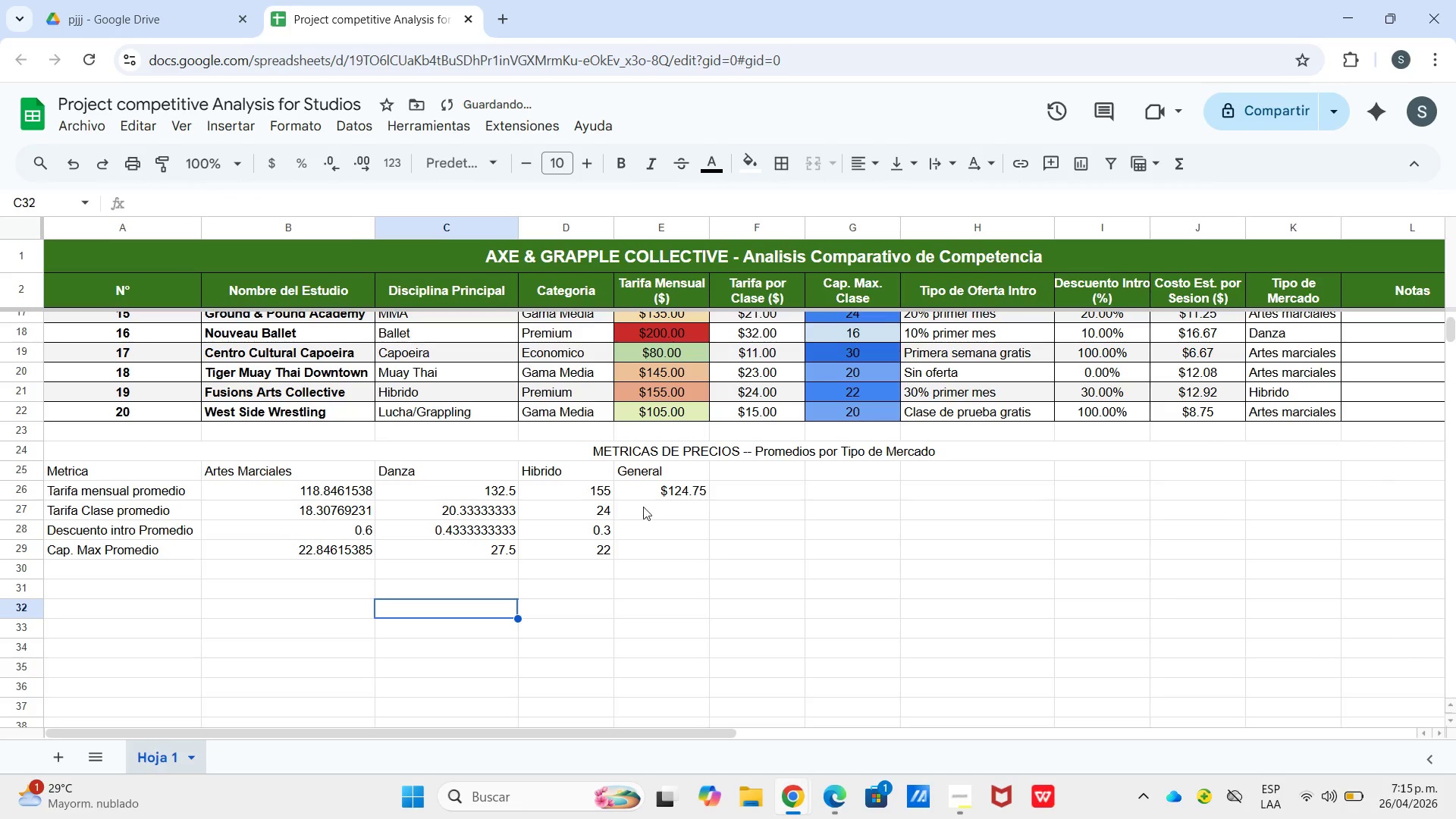 
left_click([643, 507])
 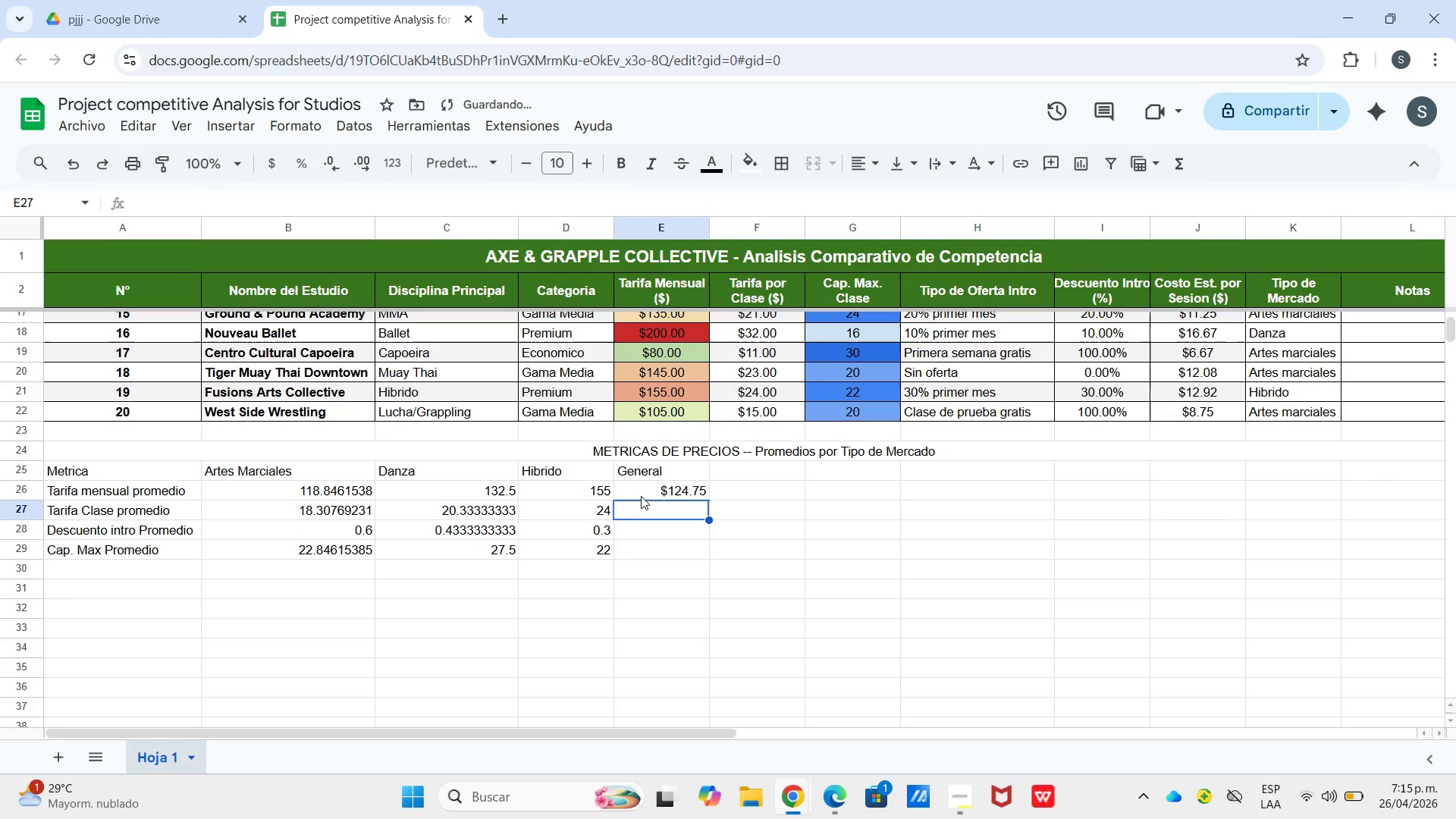 
left_click([641, 496])
 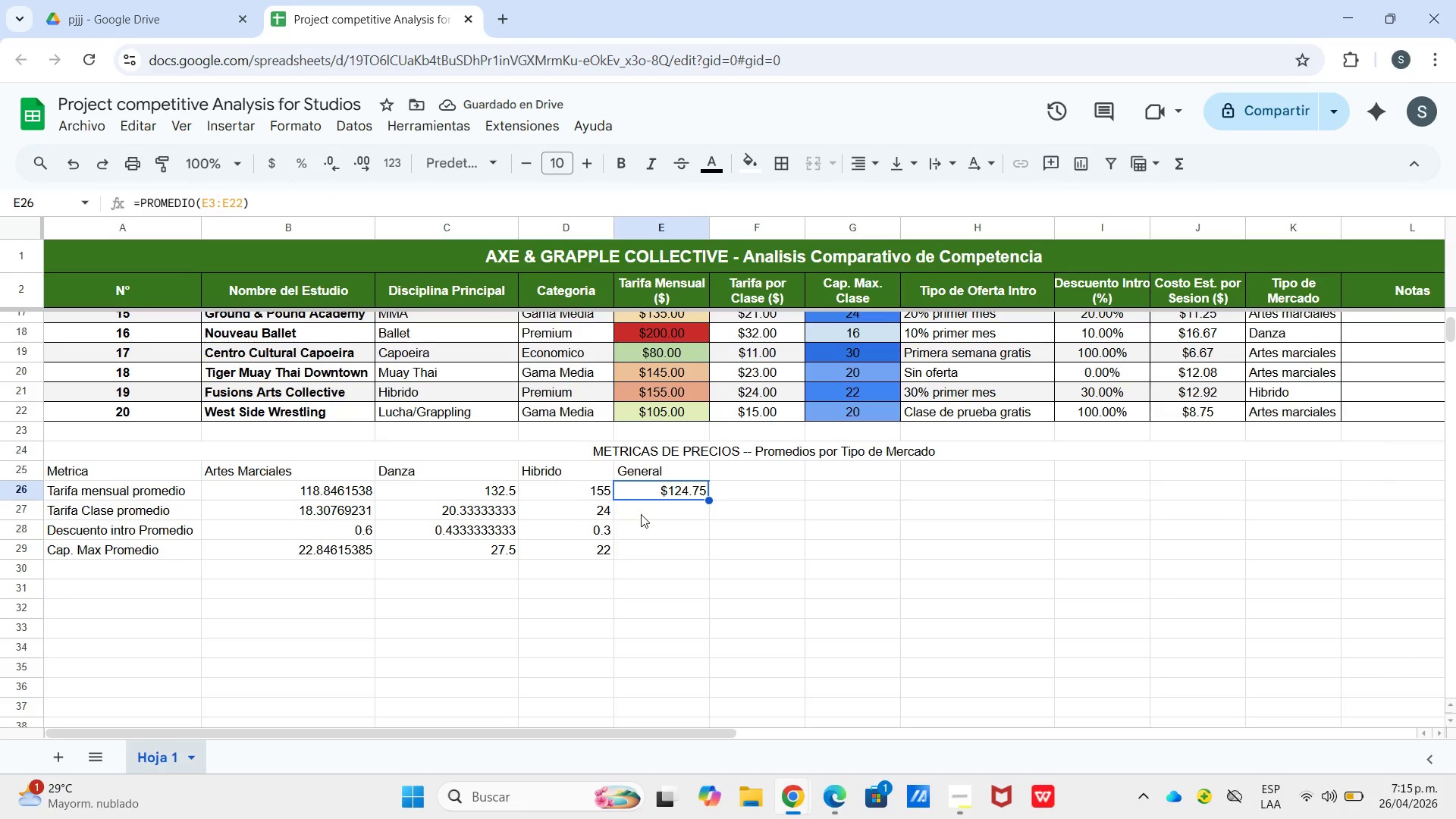 
left_click([641, 516])
 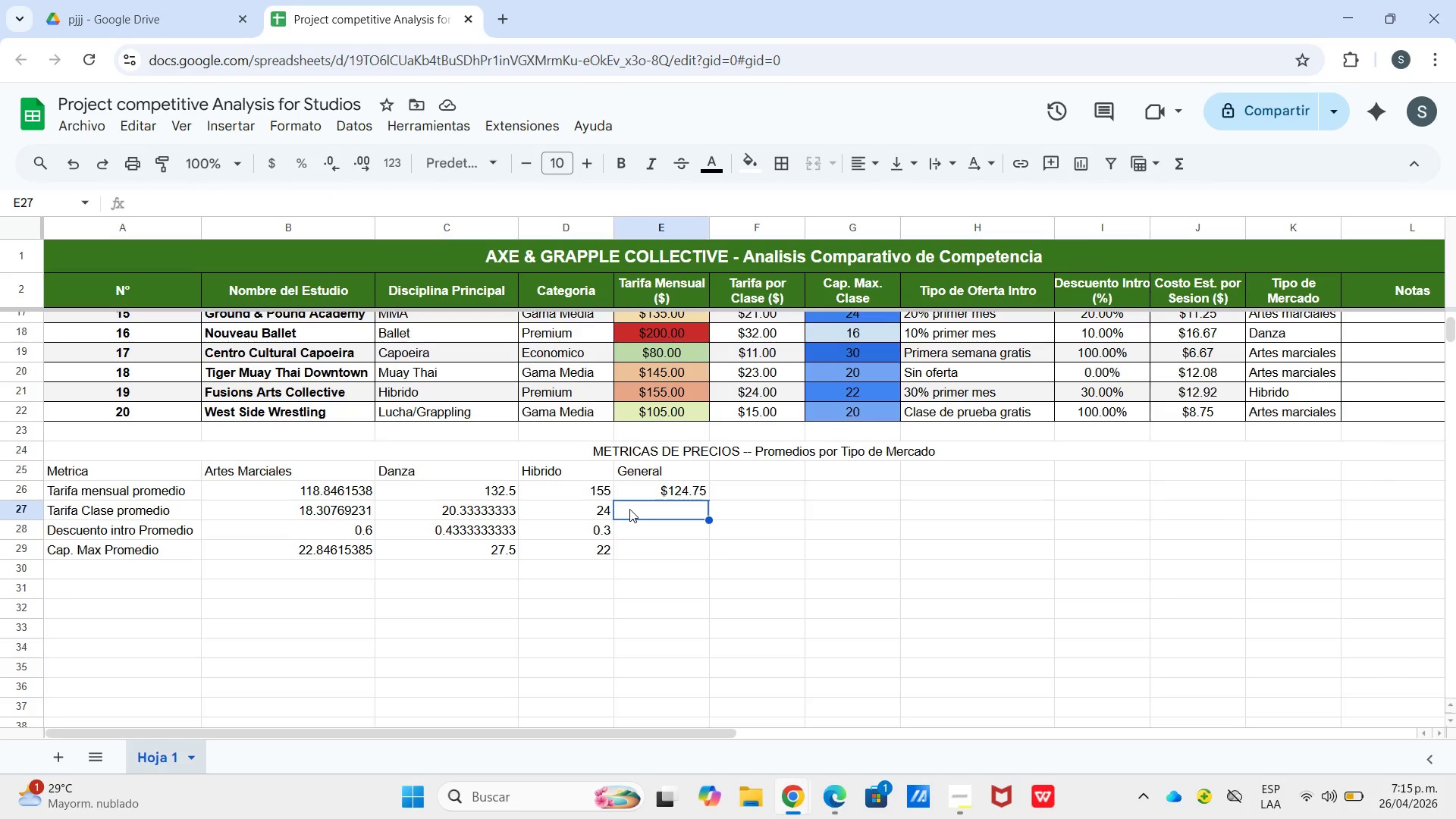 
wait(9.7)
 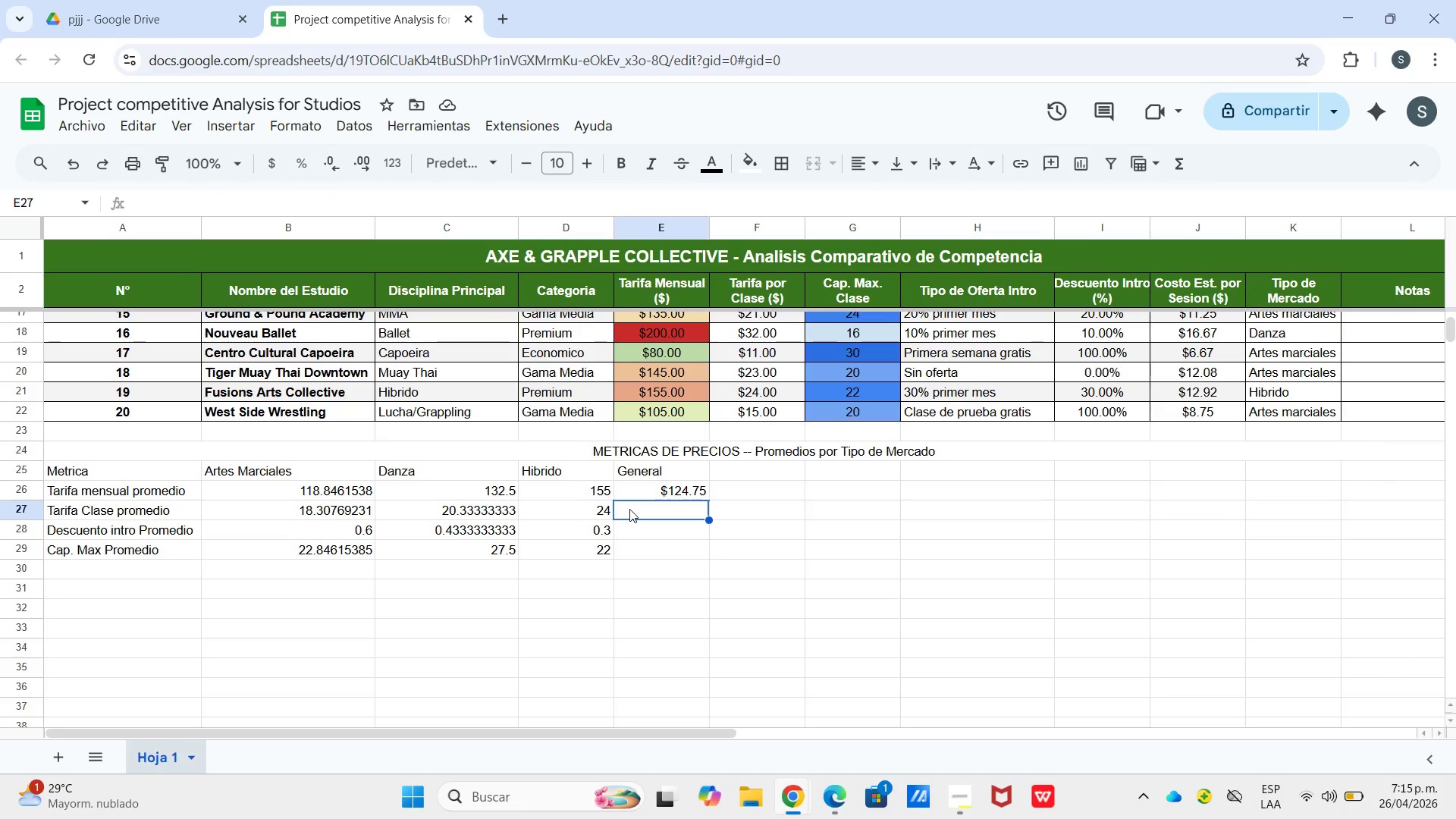 
type()promedio)
 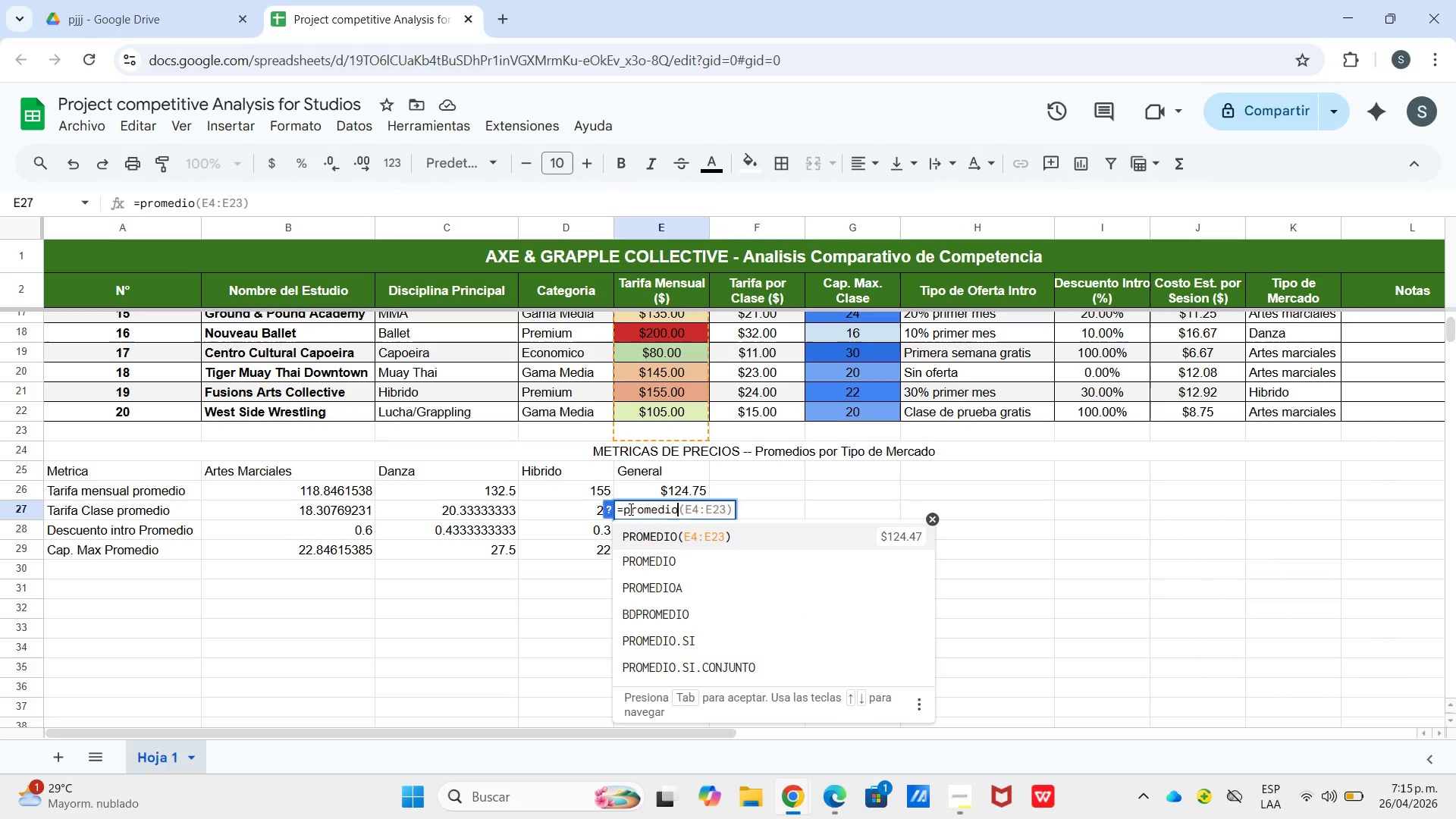 
wait(5.53)
 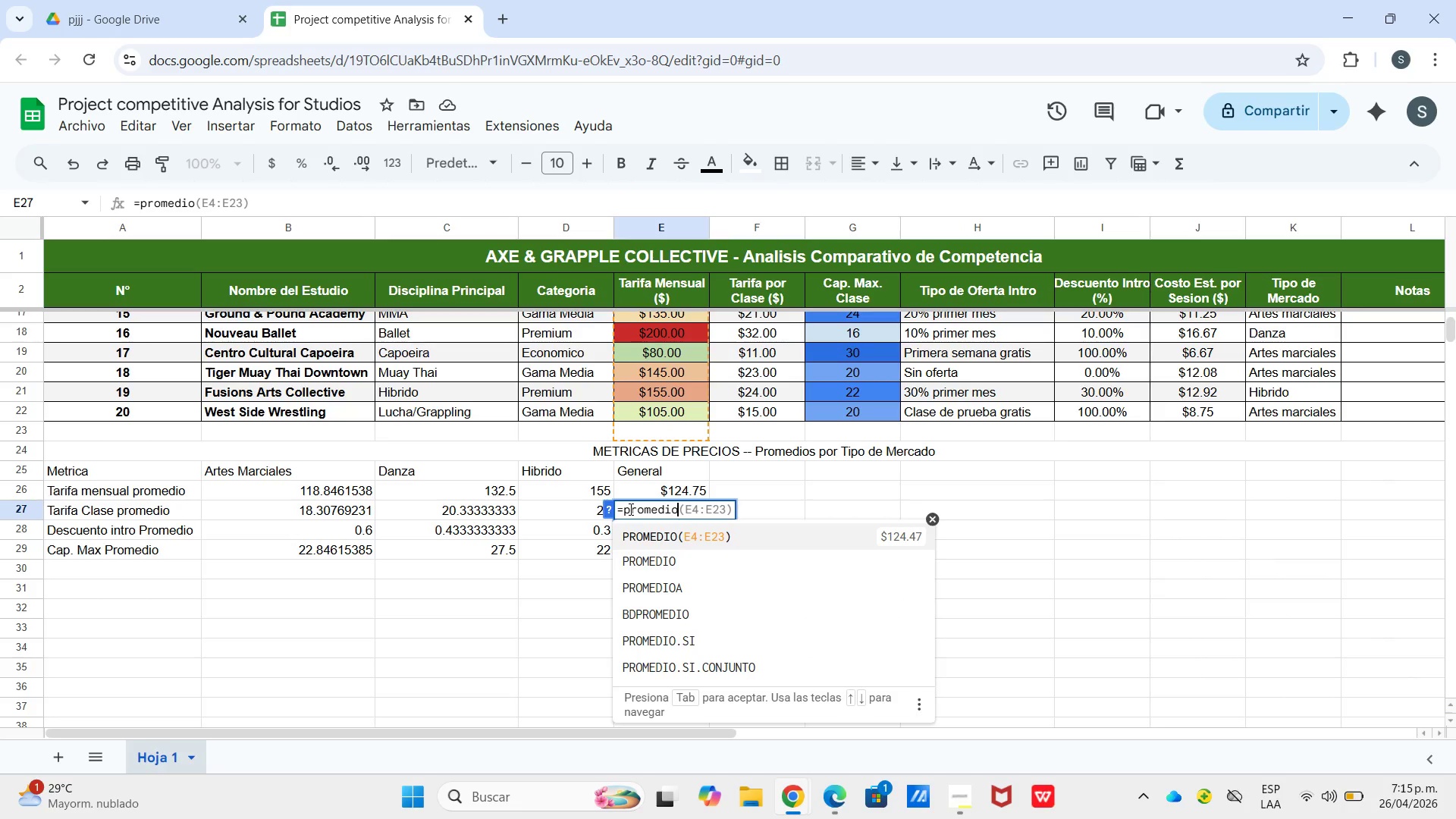 
type(*f3>f22()
 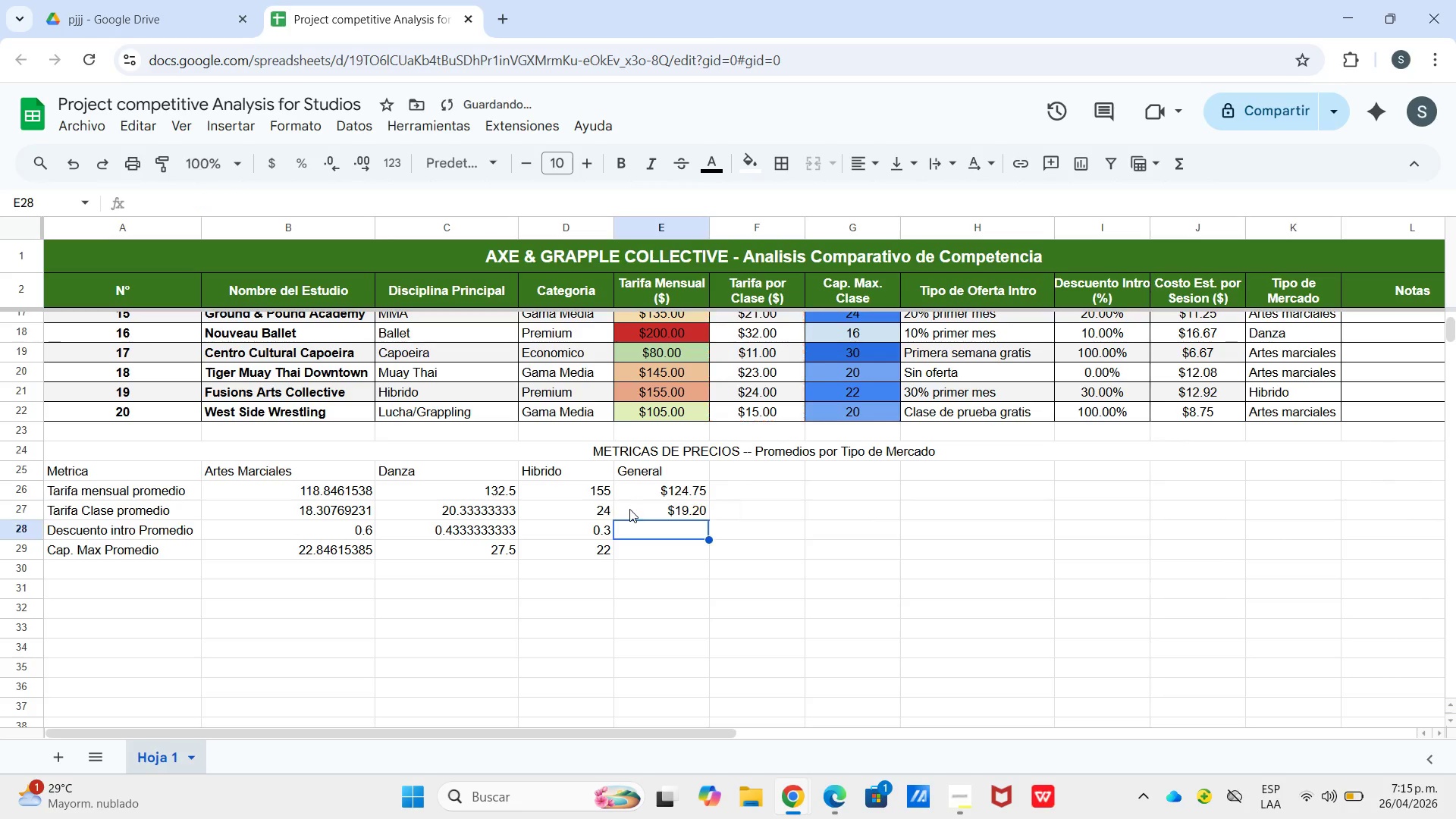 
 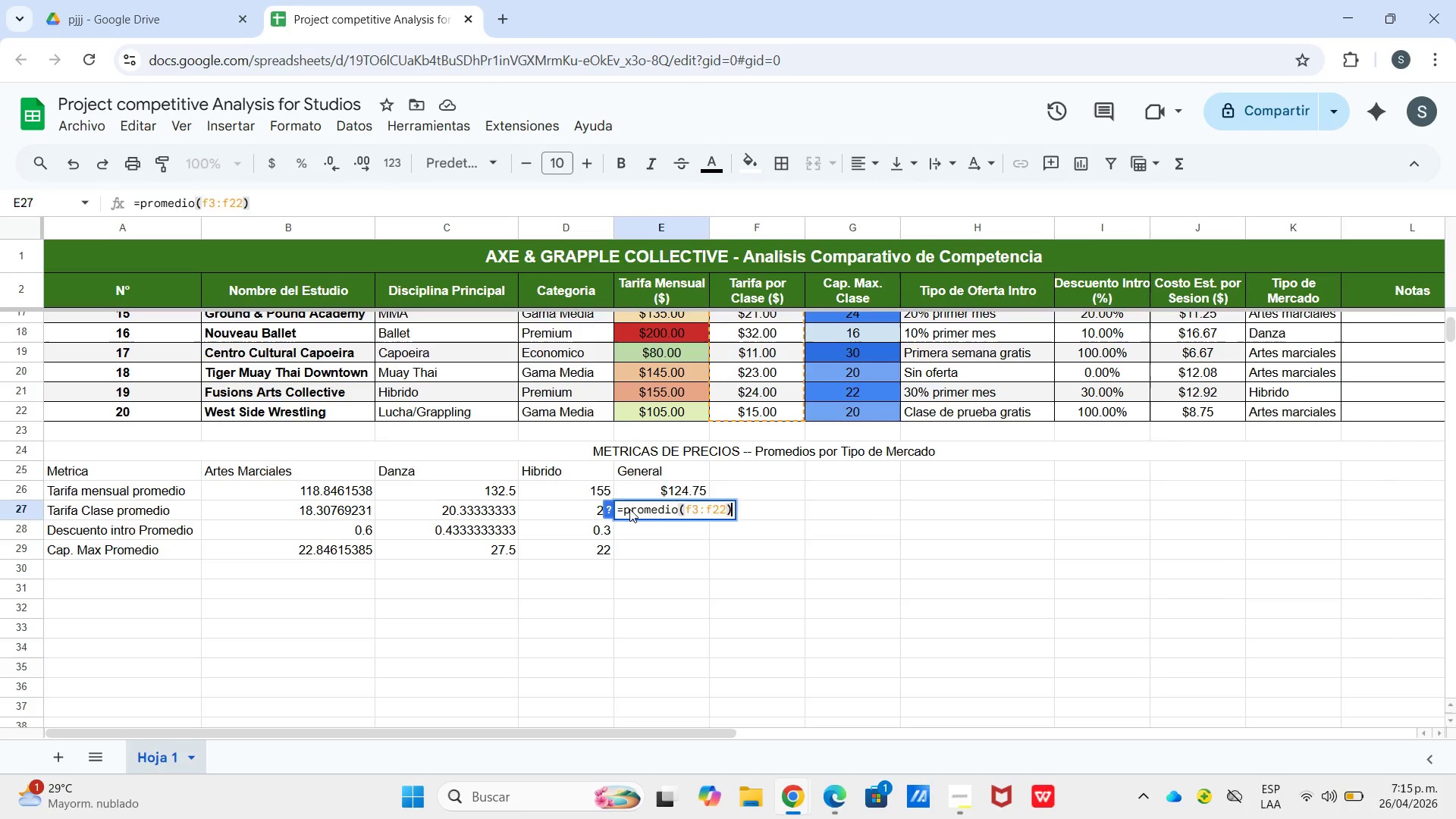 
key(Enter)
 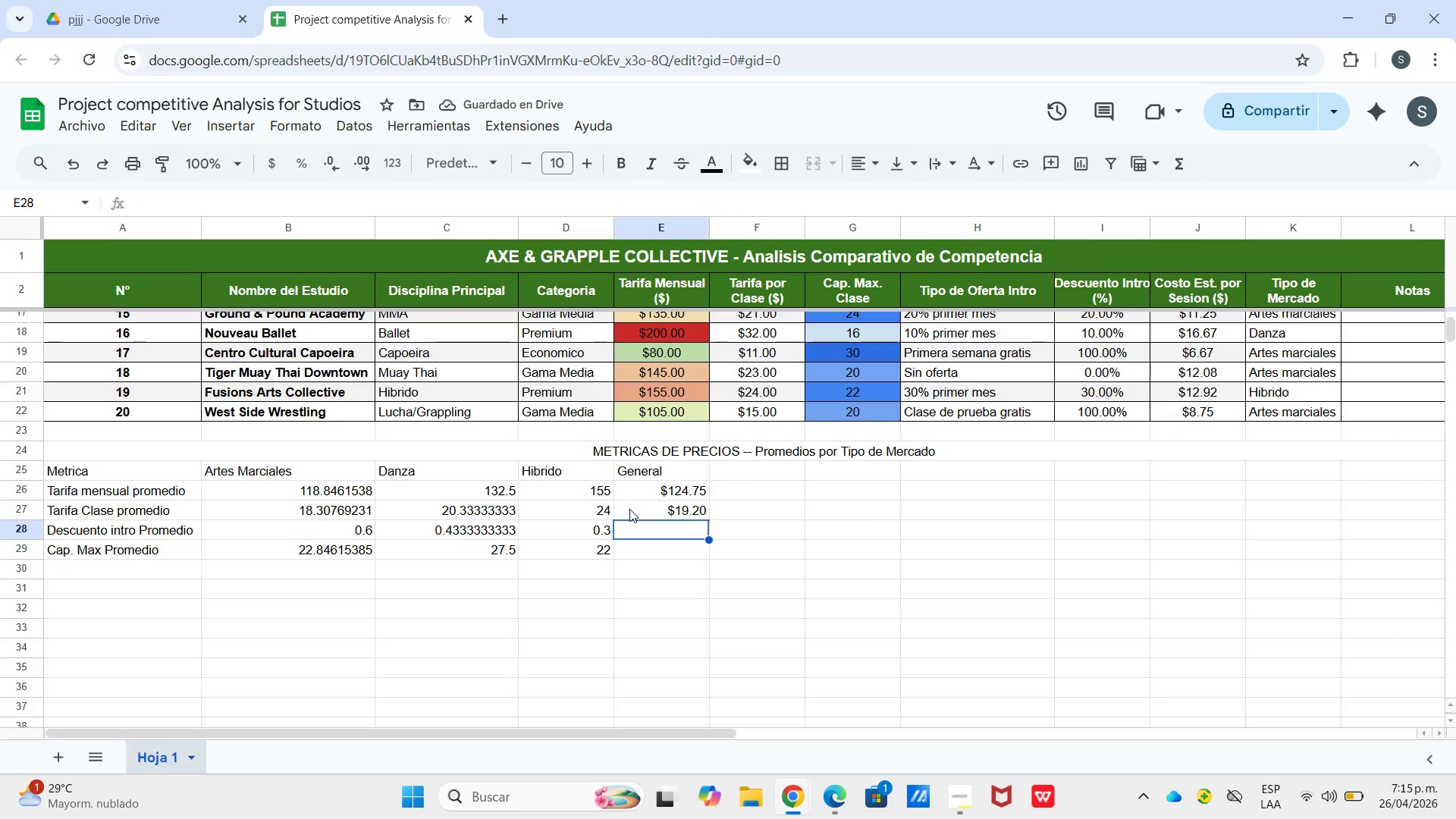 
type()promedio)
key(Tab)
type(I3>I22()
 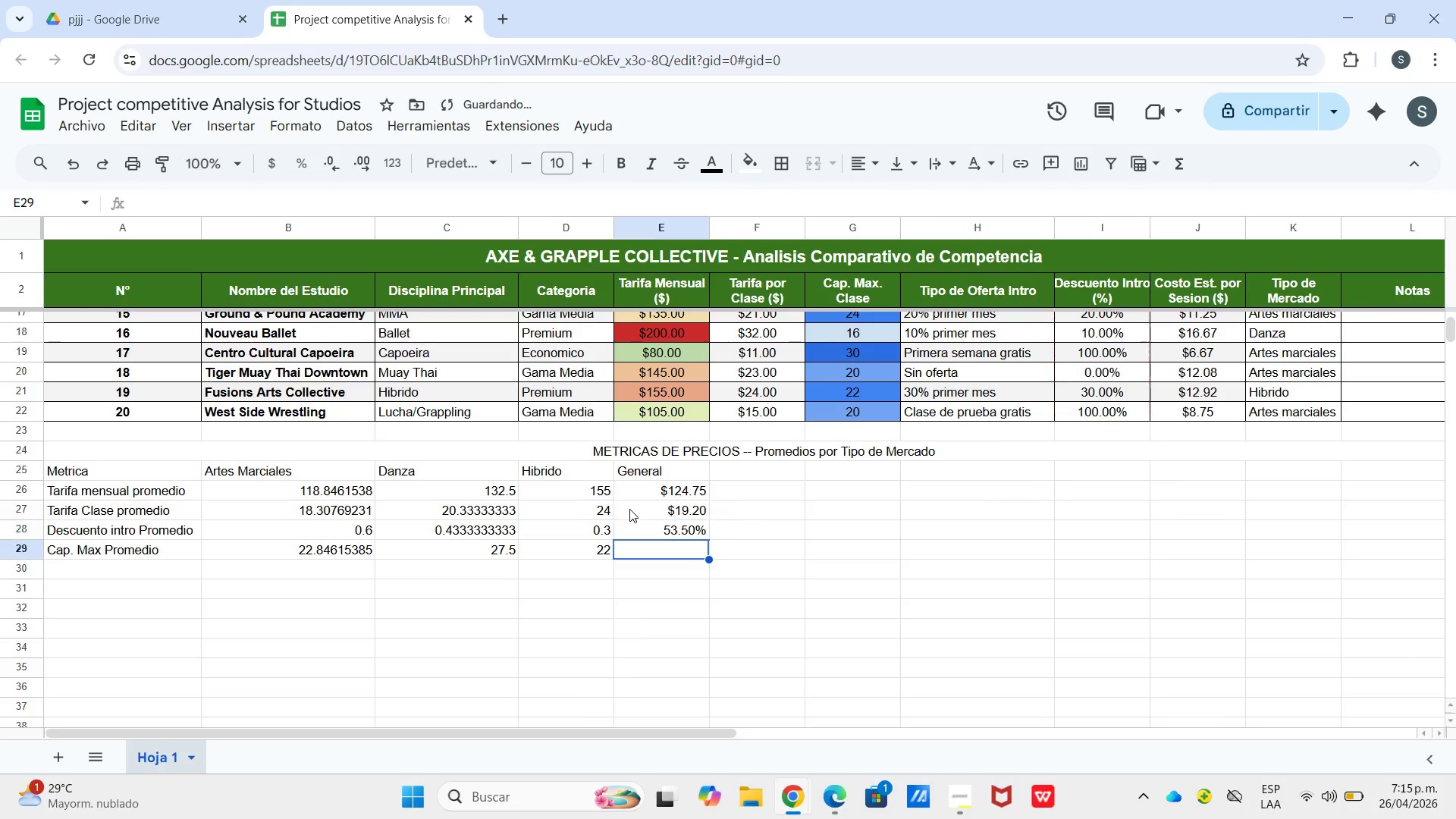 
 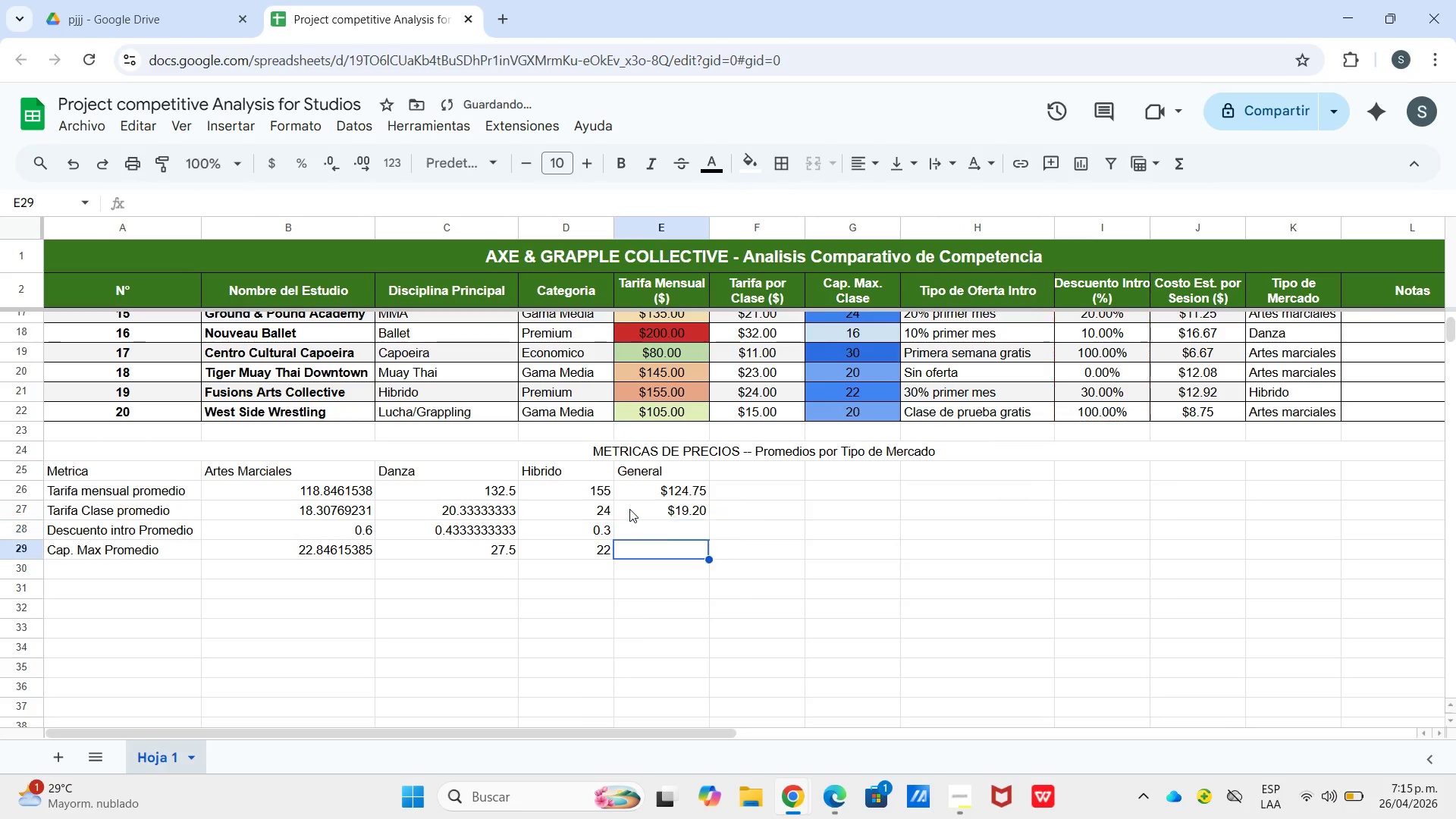 
key(Enter)
 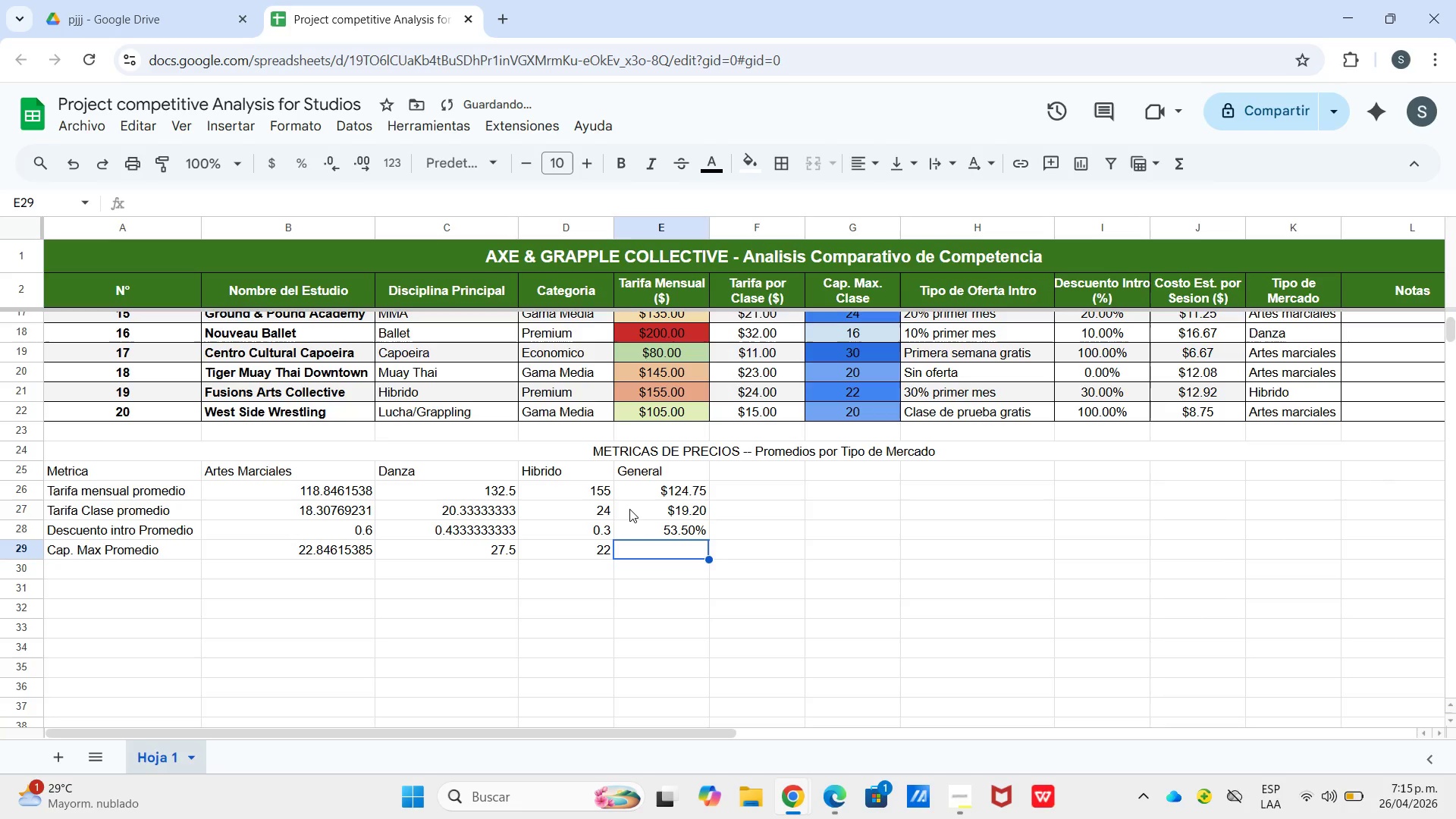 
type()PROME)
key(Tab)
type(G3>G22()
 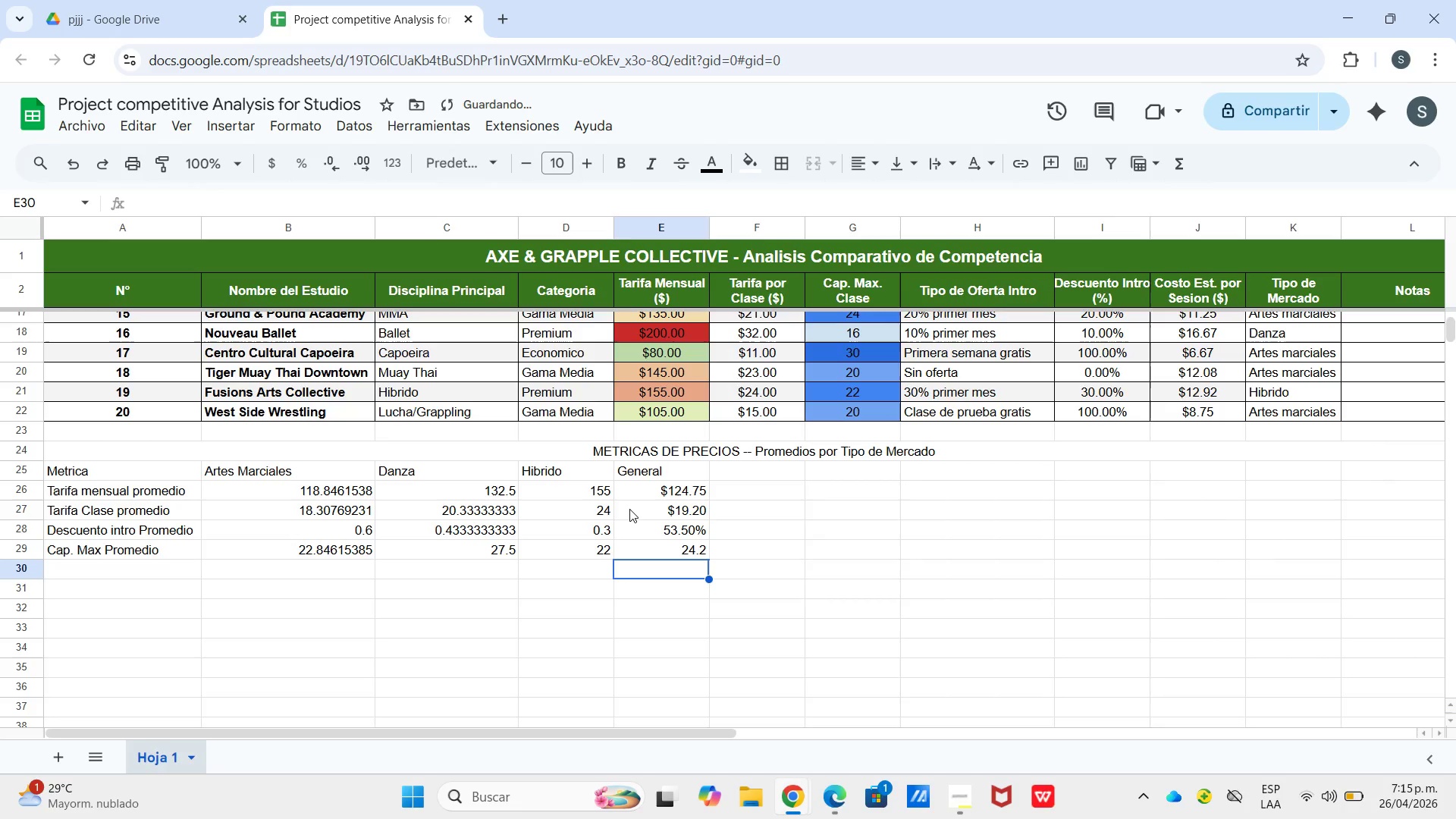 
 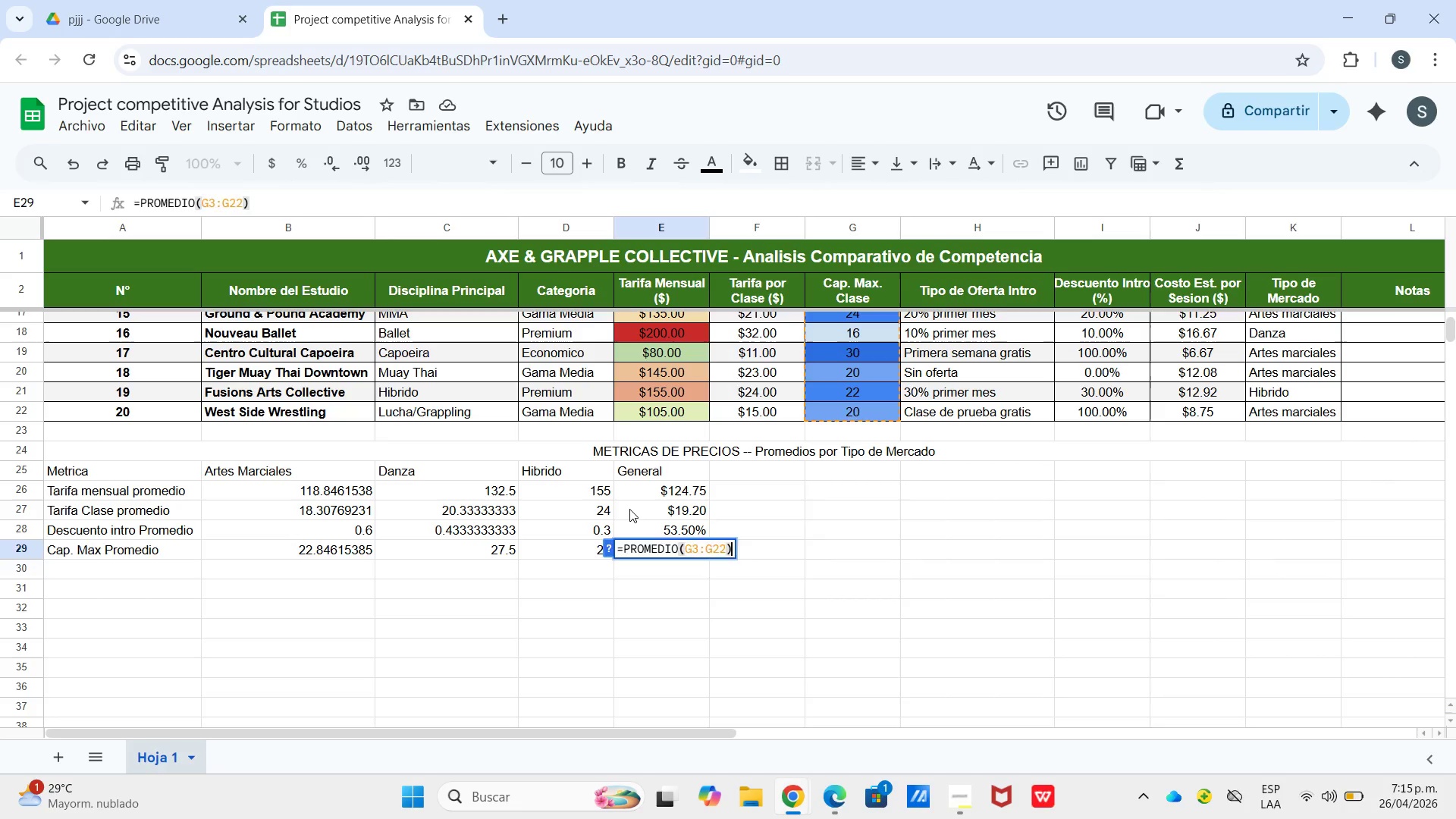 
key(Enter)
 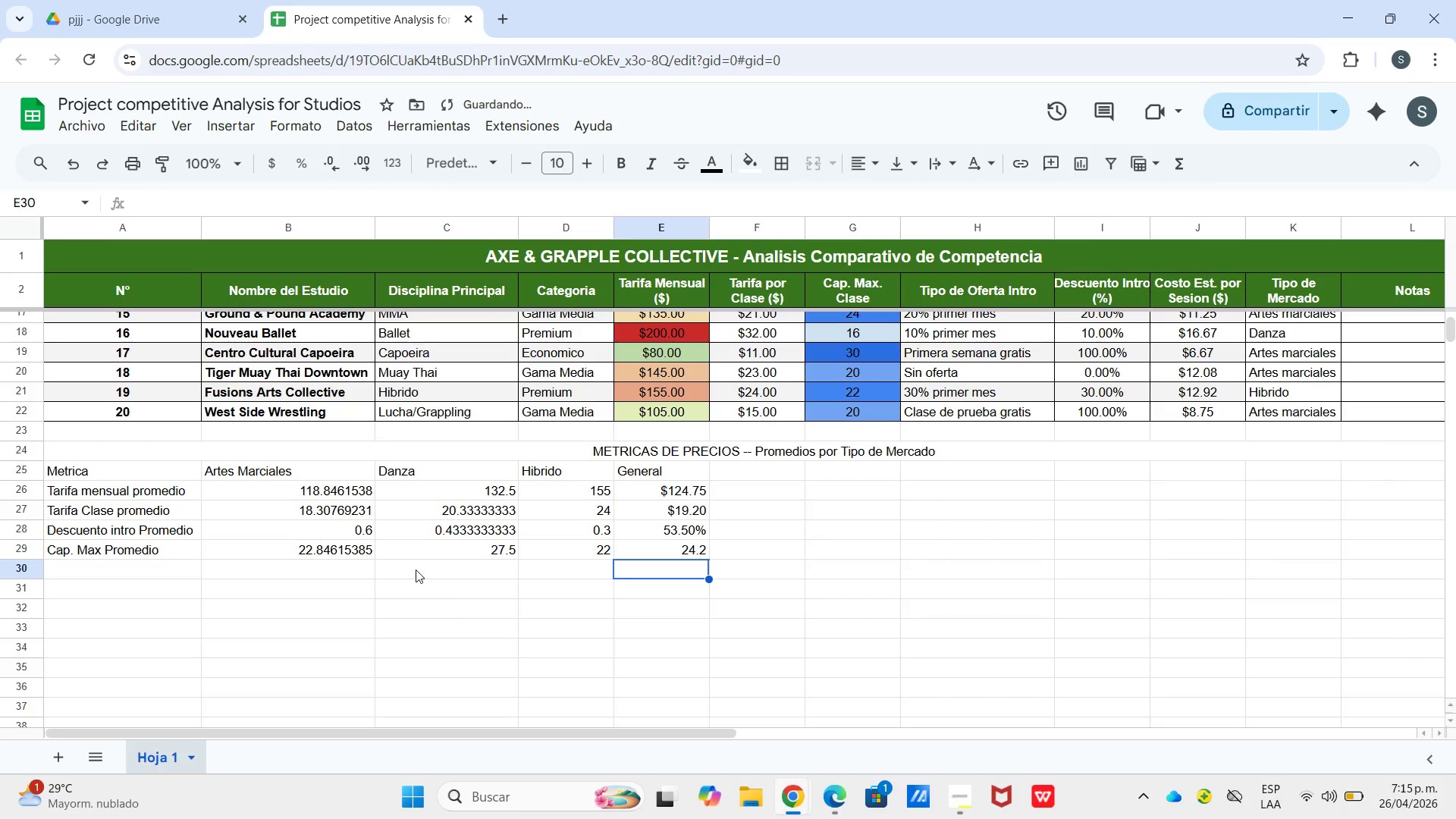 
left_click_drag(start_coordinate=[341, 530], to_coordinate=[594, 529])
 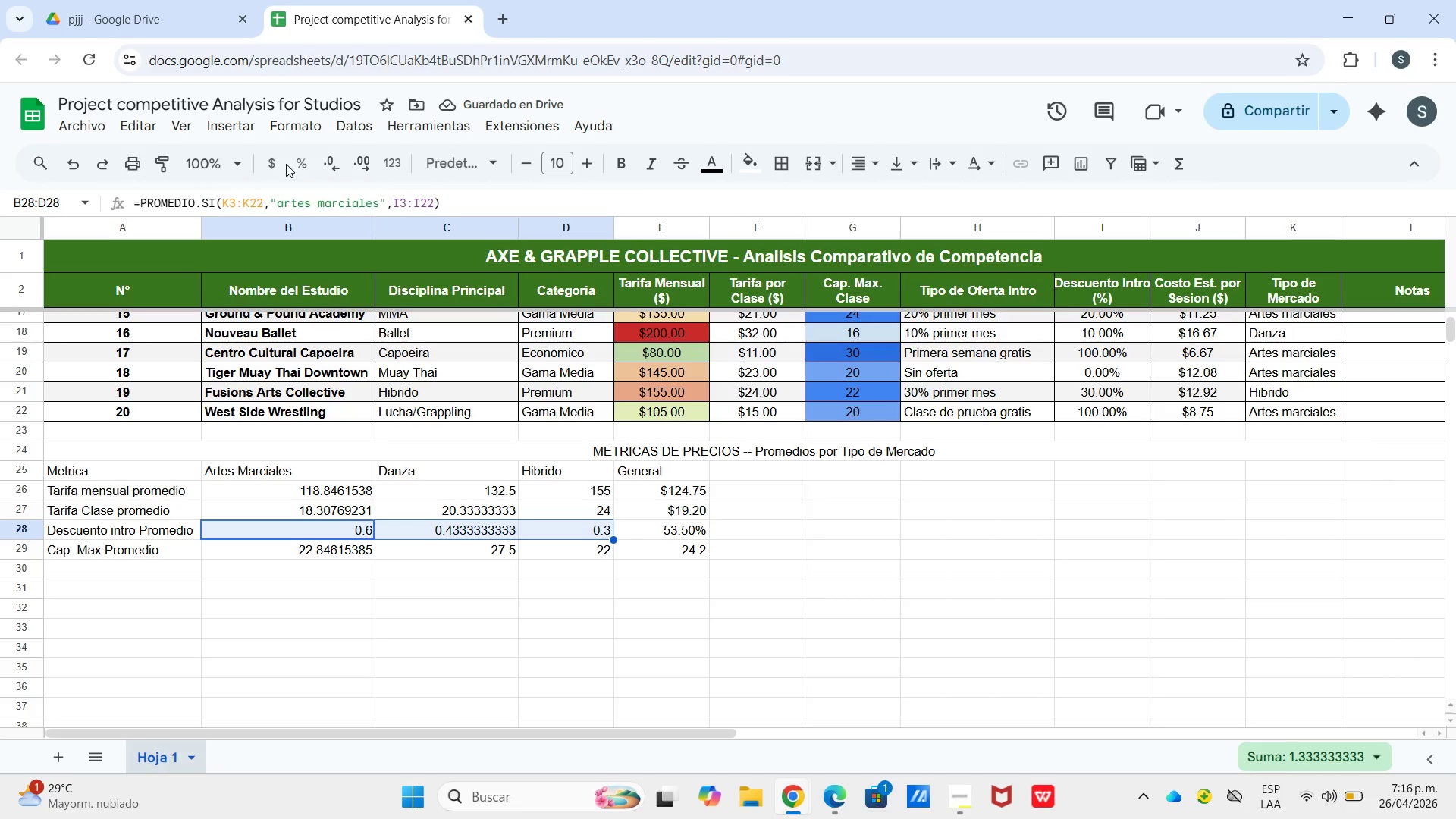 
left_click([294, 166])
 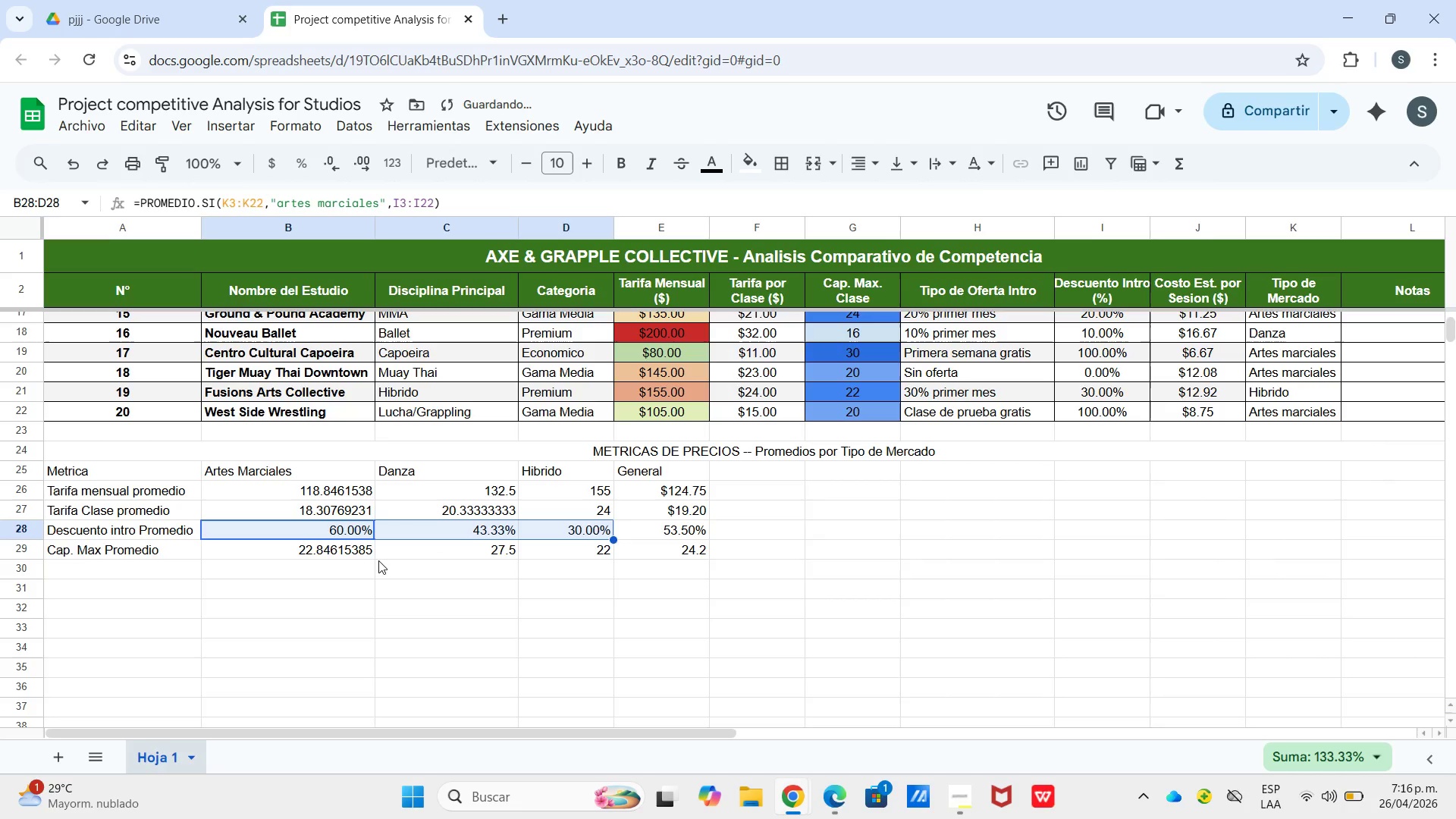 
left_click([378, 561])
 